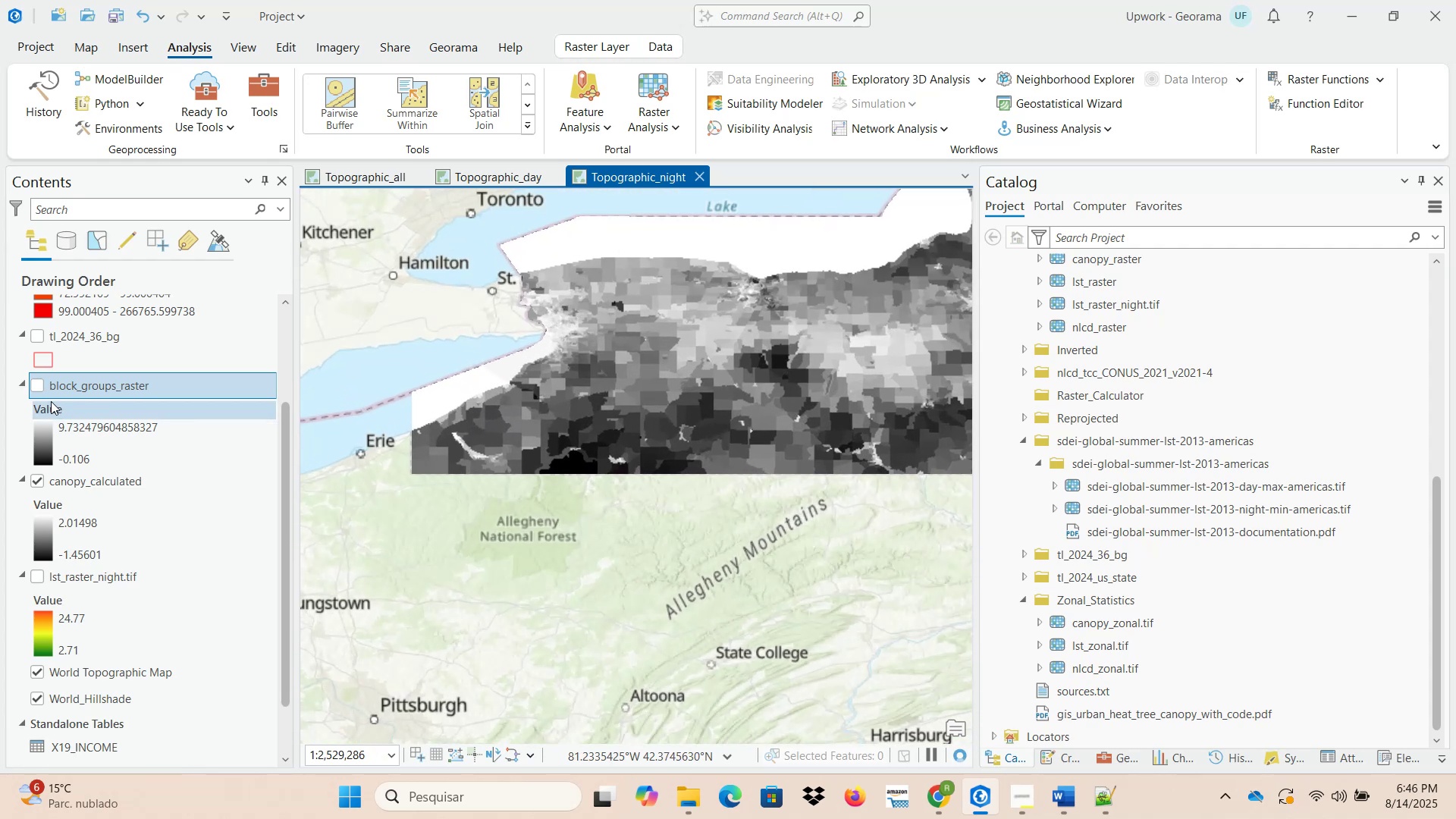 
left_click([38, 384])
 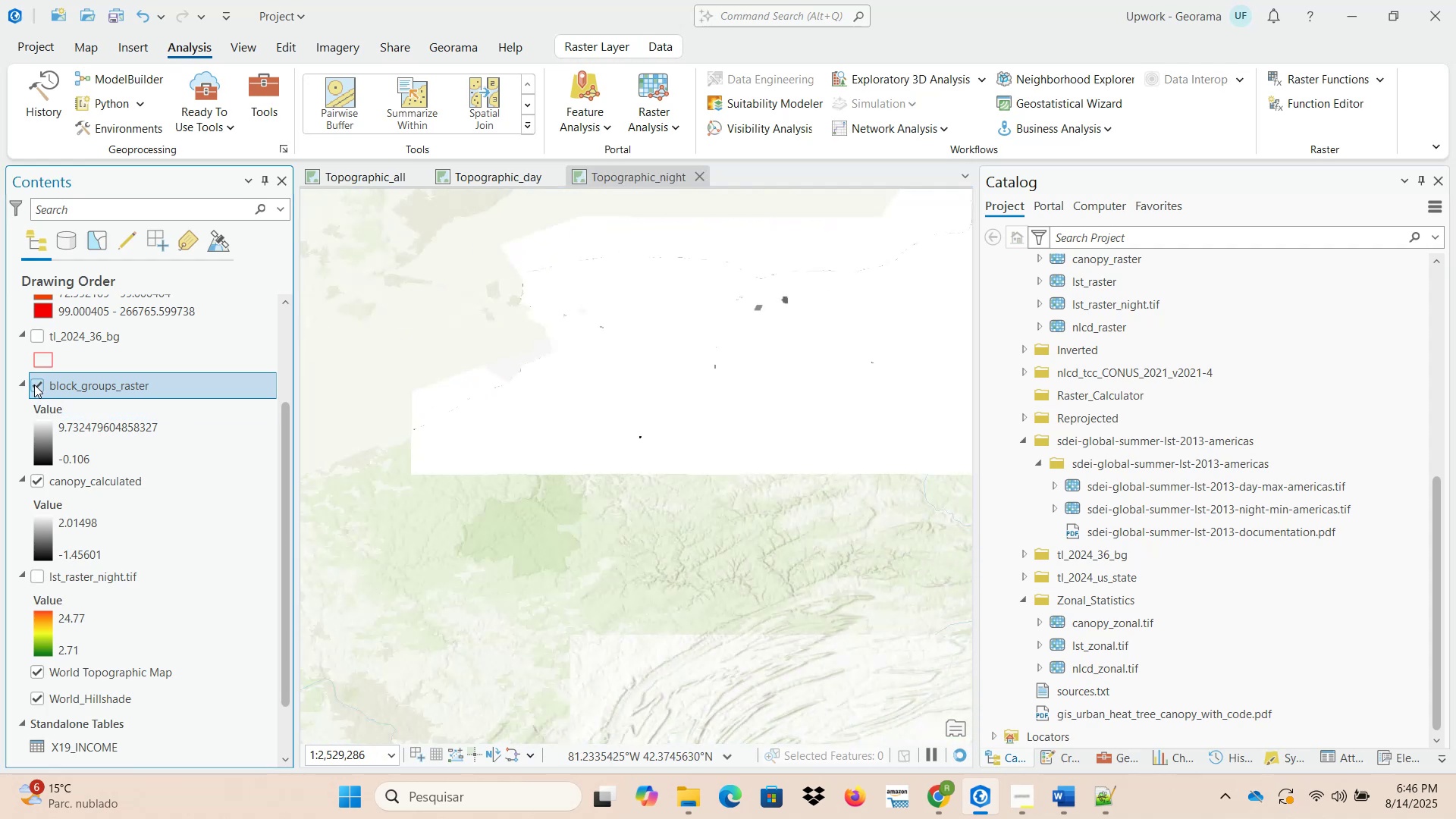 
left_click([35, 384])
 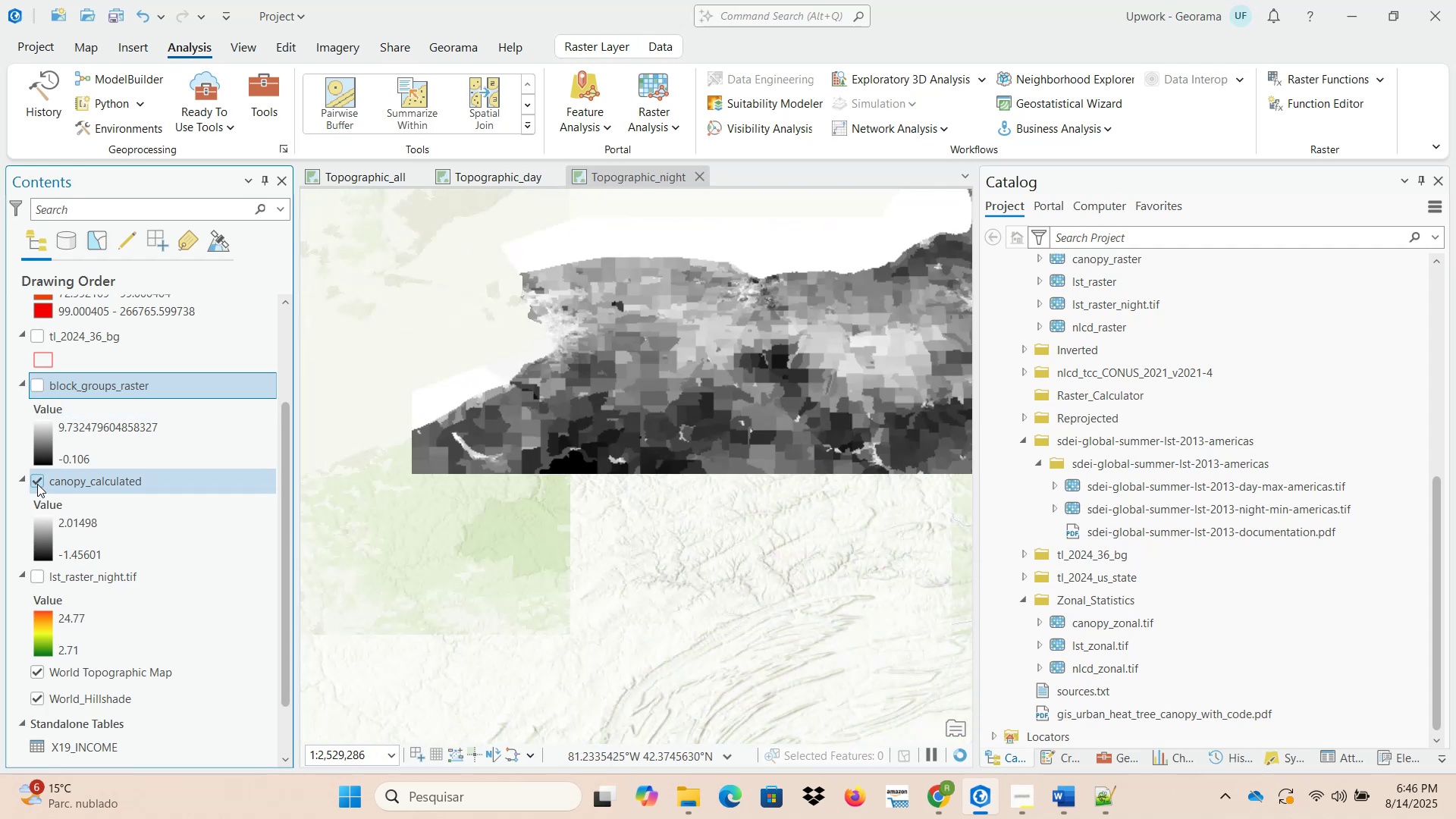 
left_click([37, 484])
 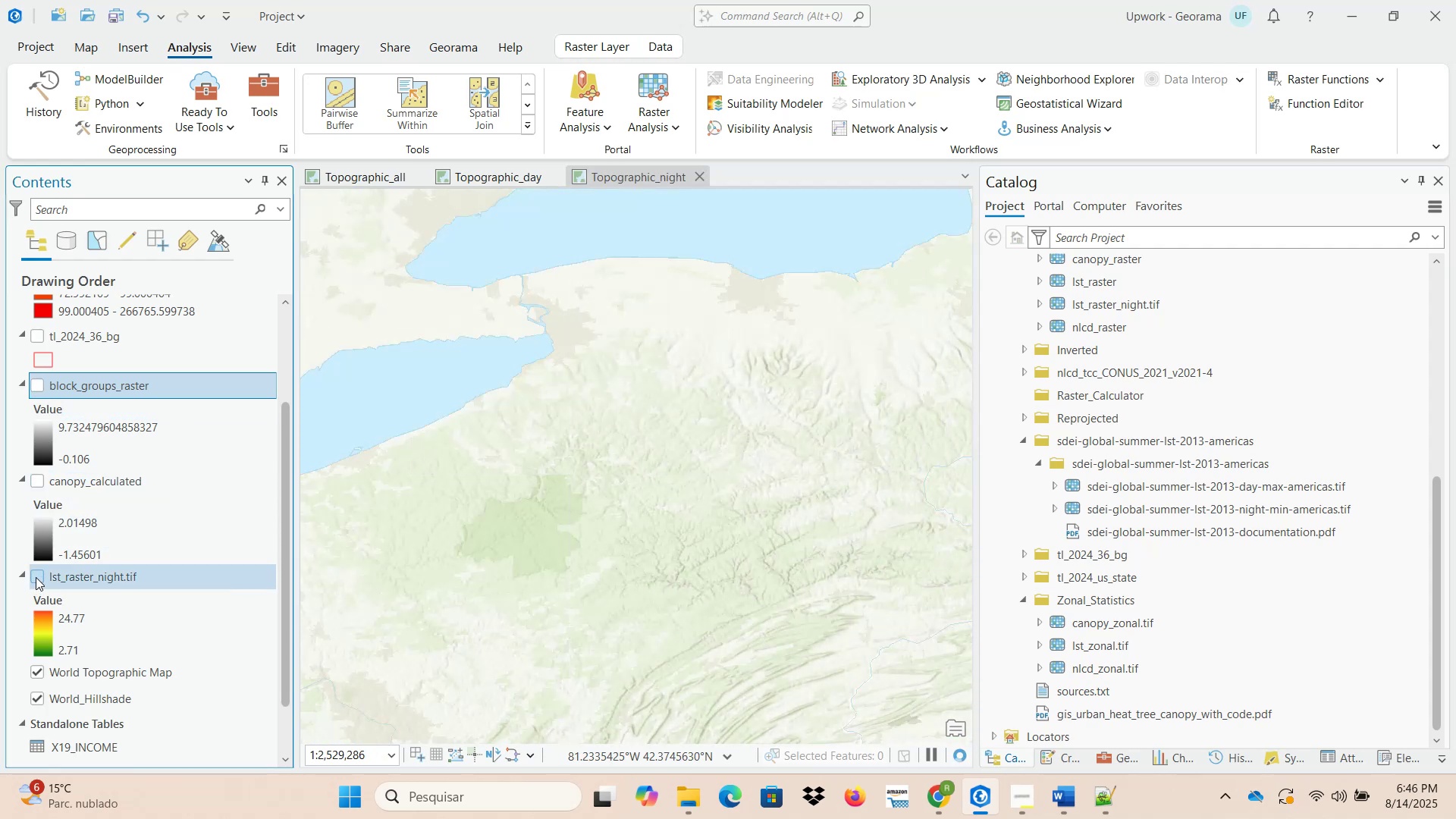 
left_click([36, 577])
 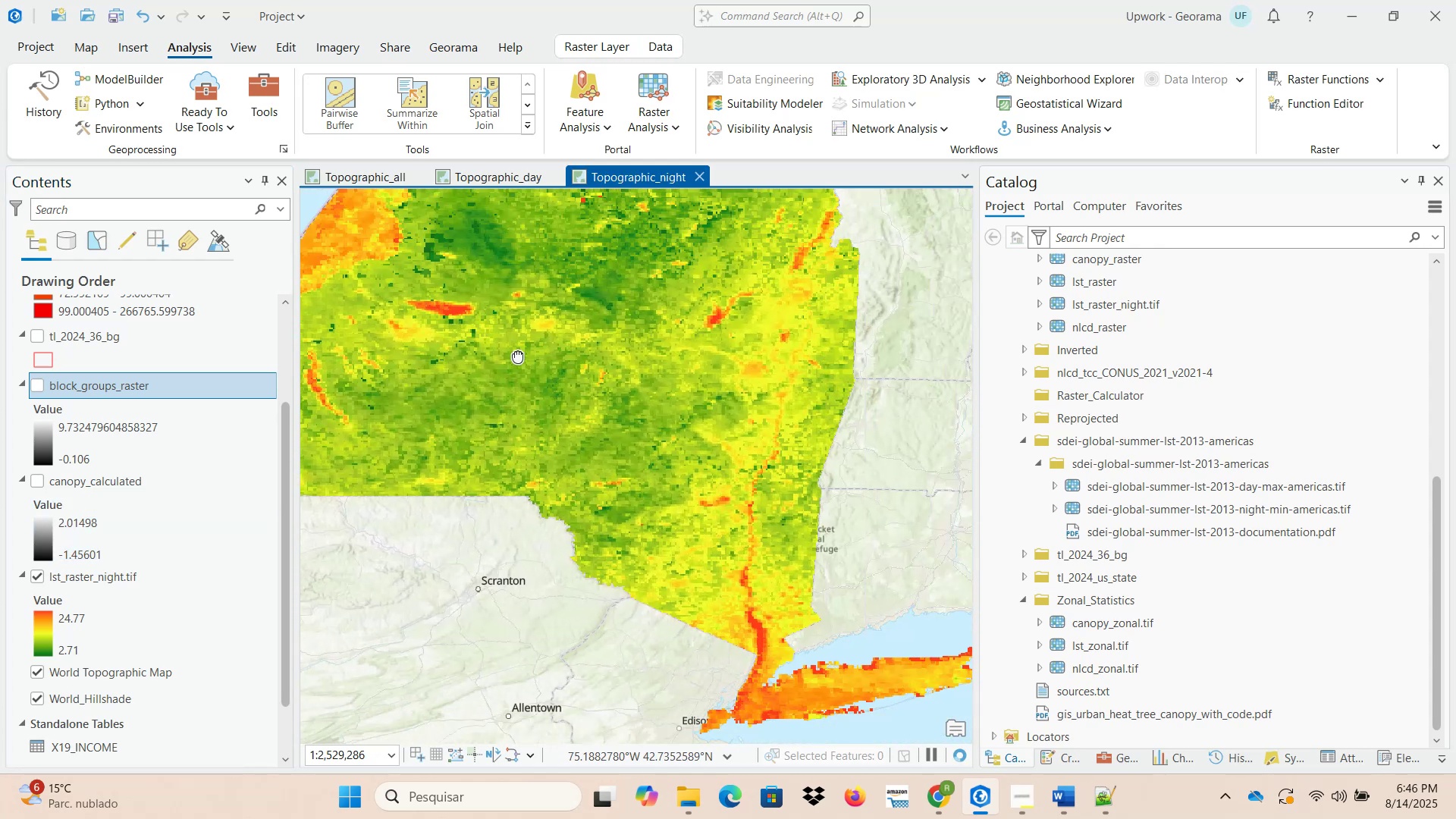 
wait(15.2)
 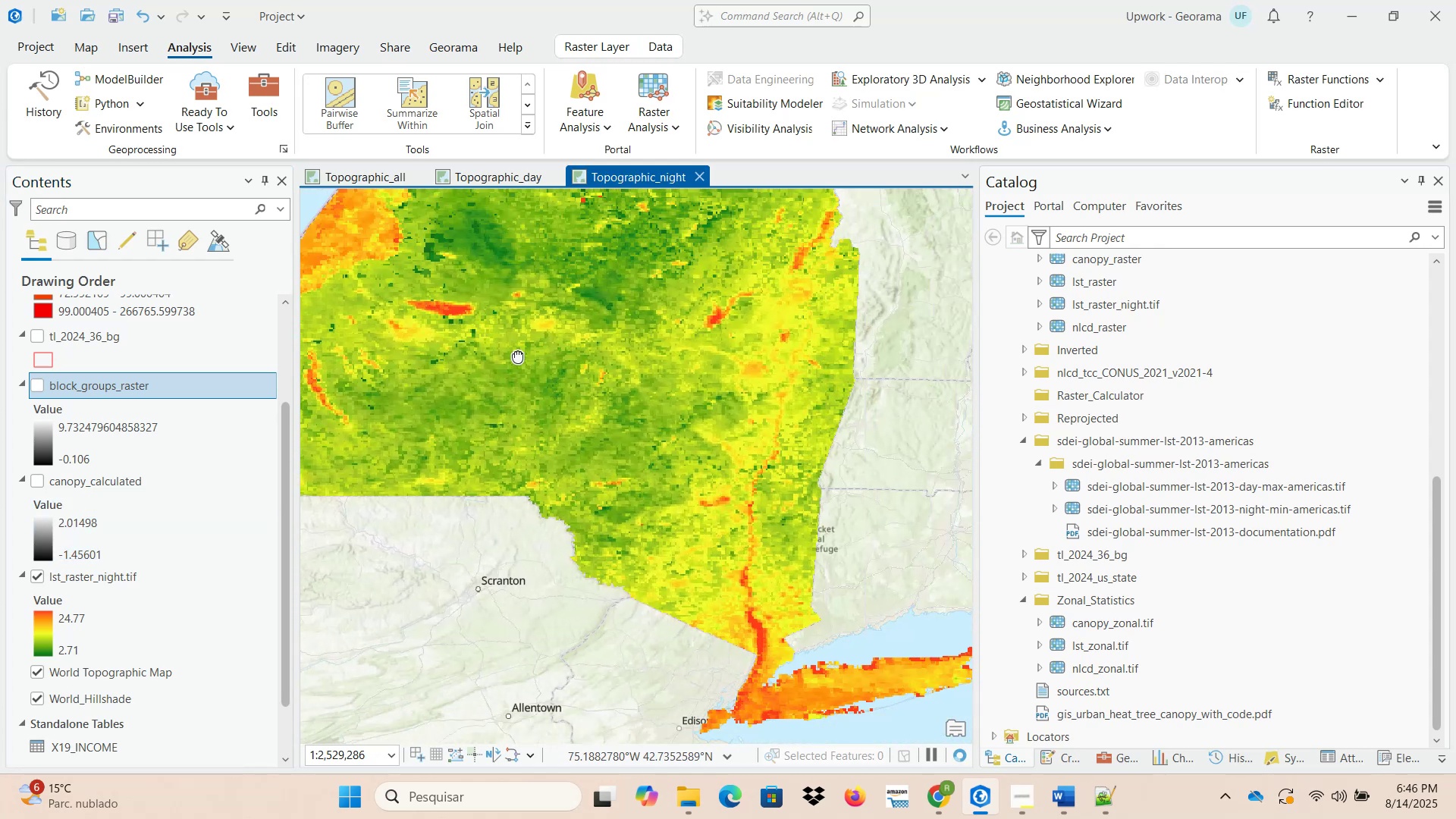 
left_click([33, 577])
 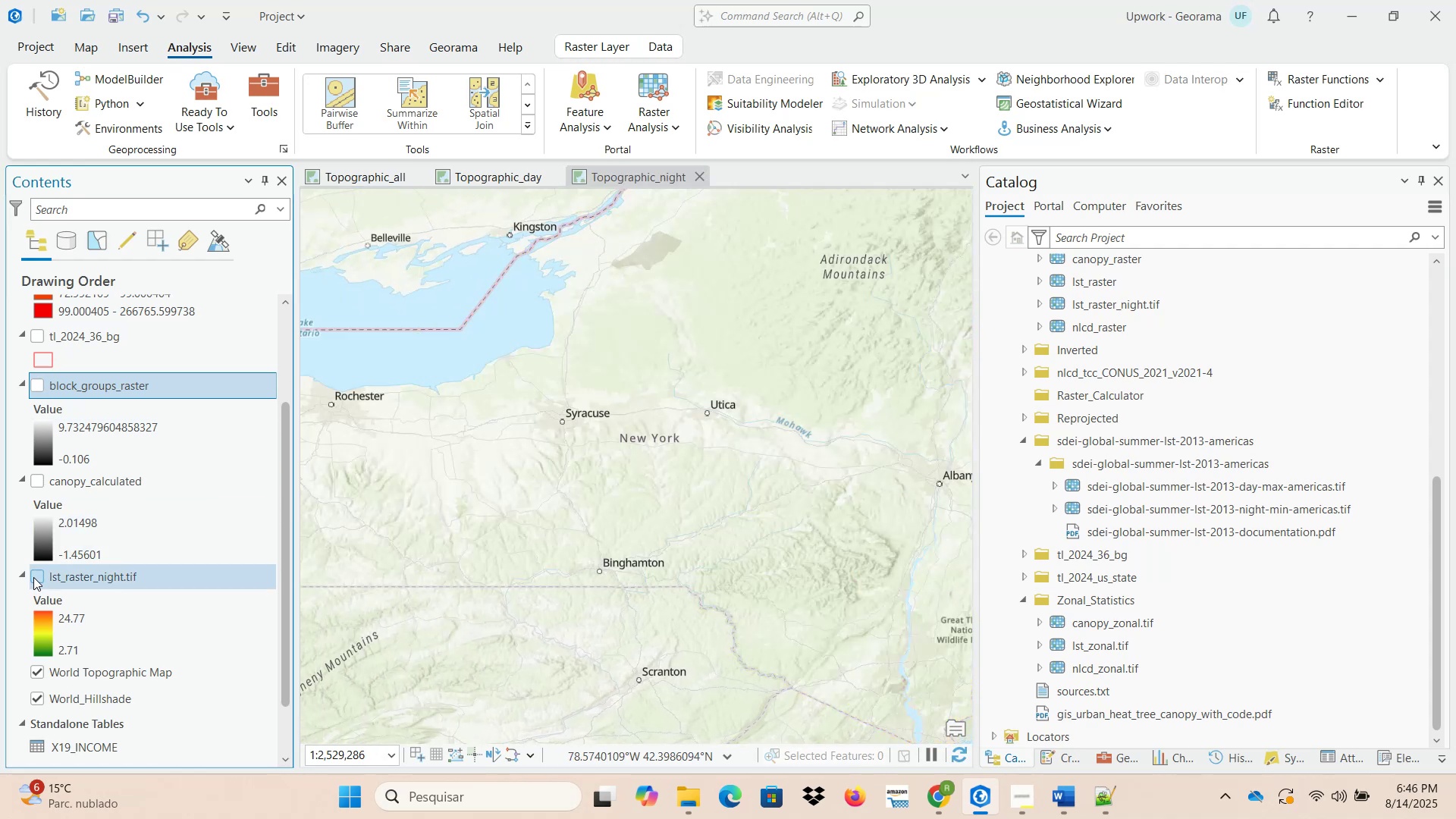 
left_click([33, 577])
 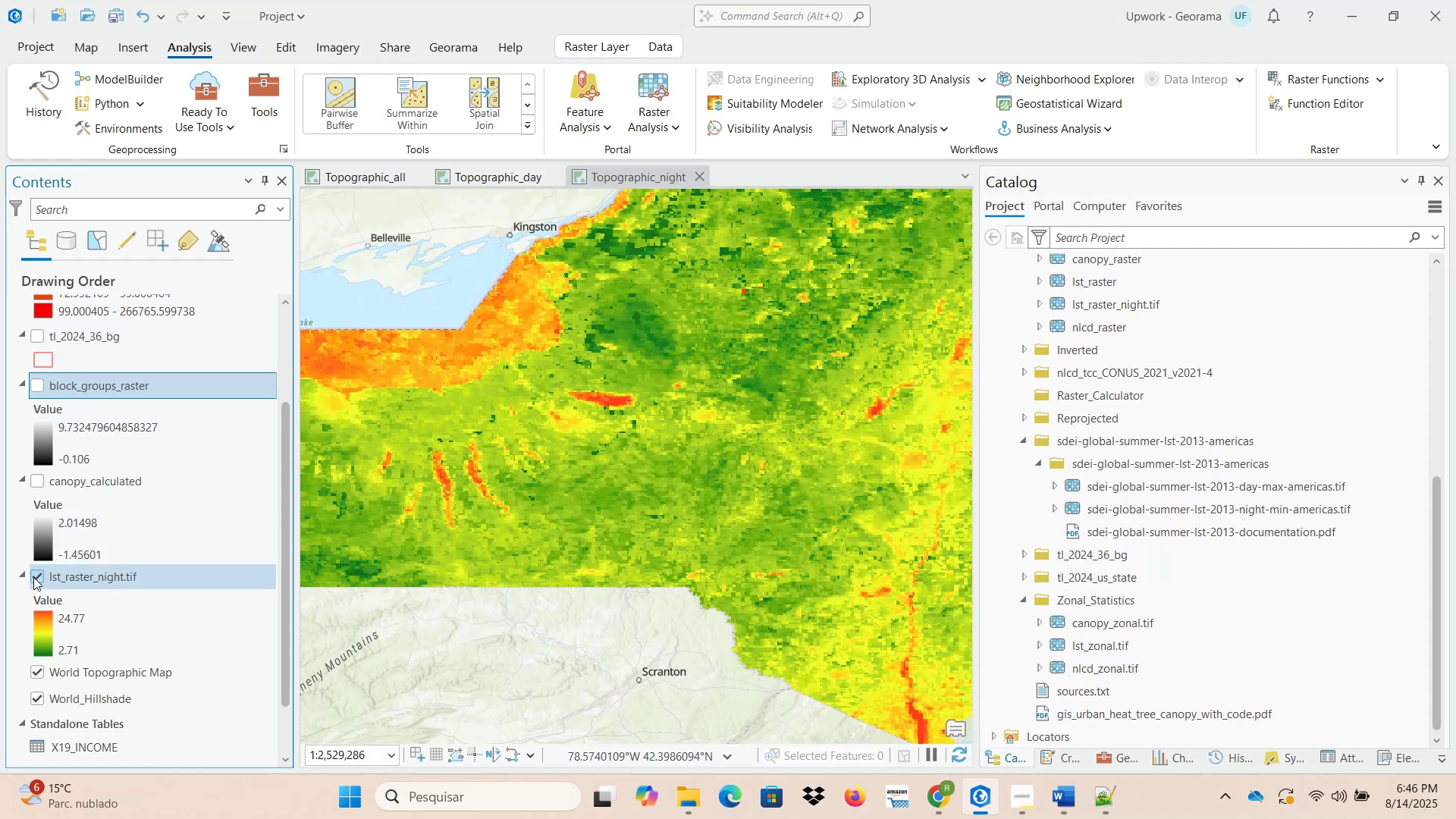 
left_click([33, 577])
 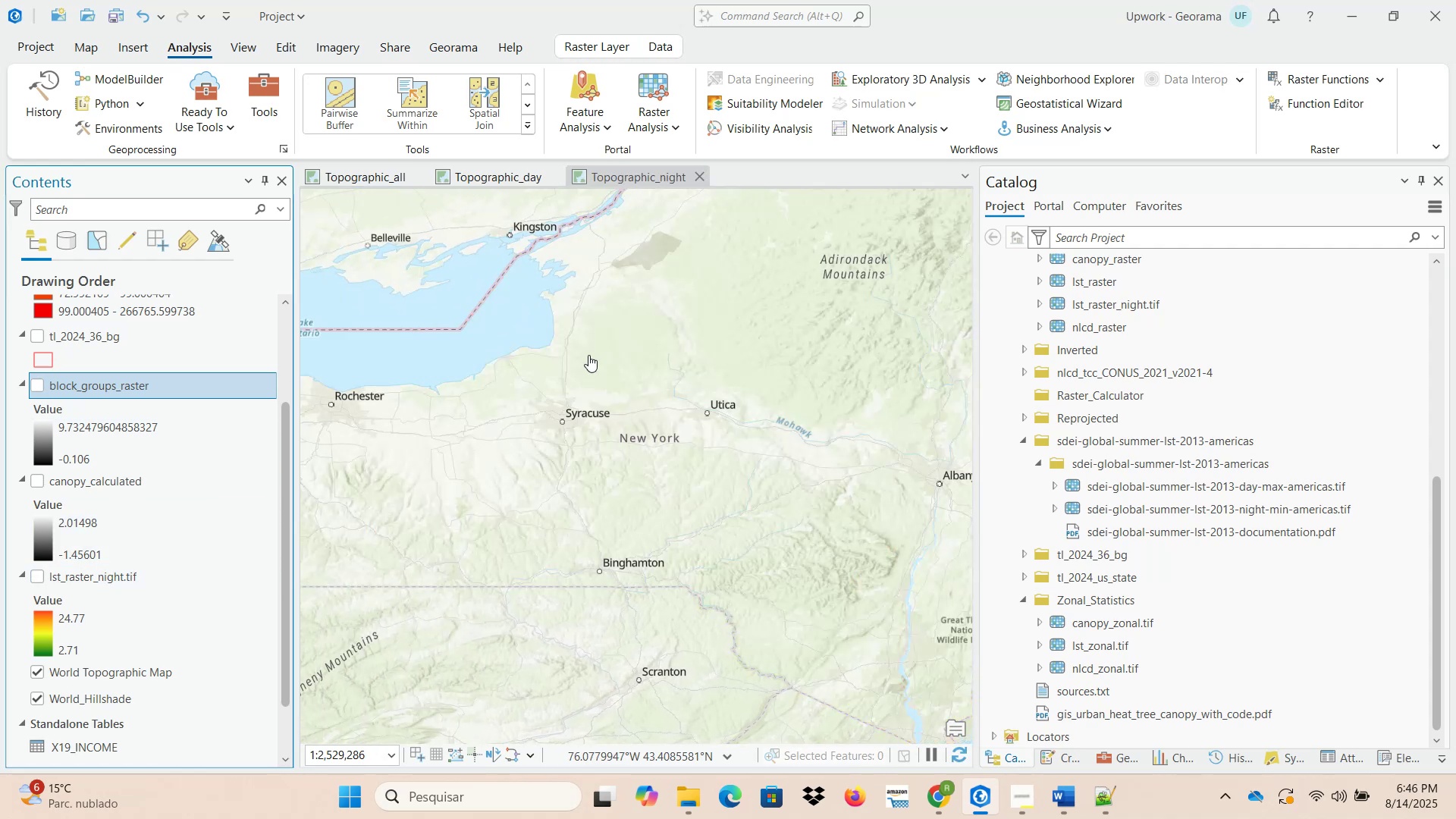 
scroll: coordinate [592, 438], scroll_direction: up, amount: 5.0
 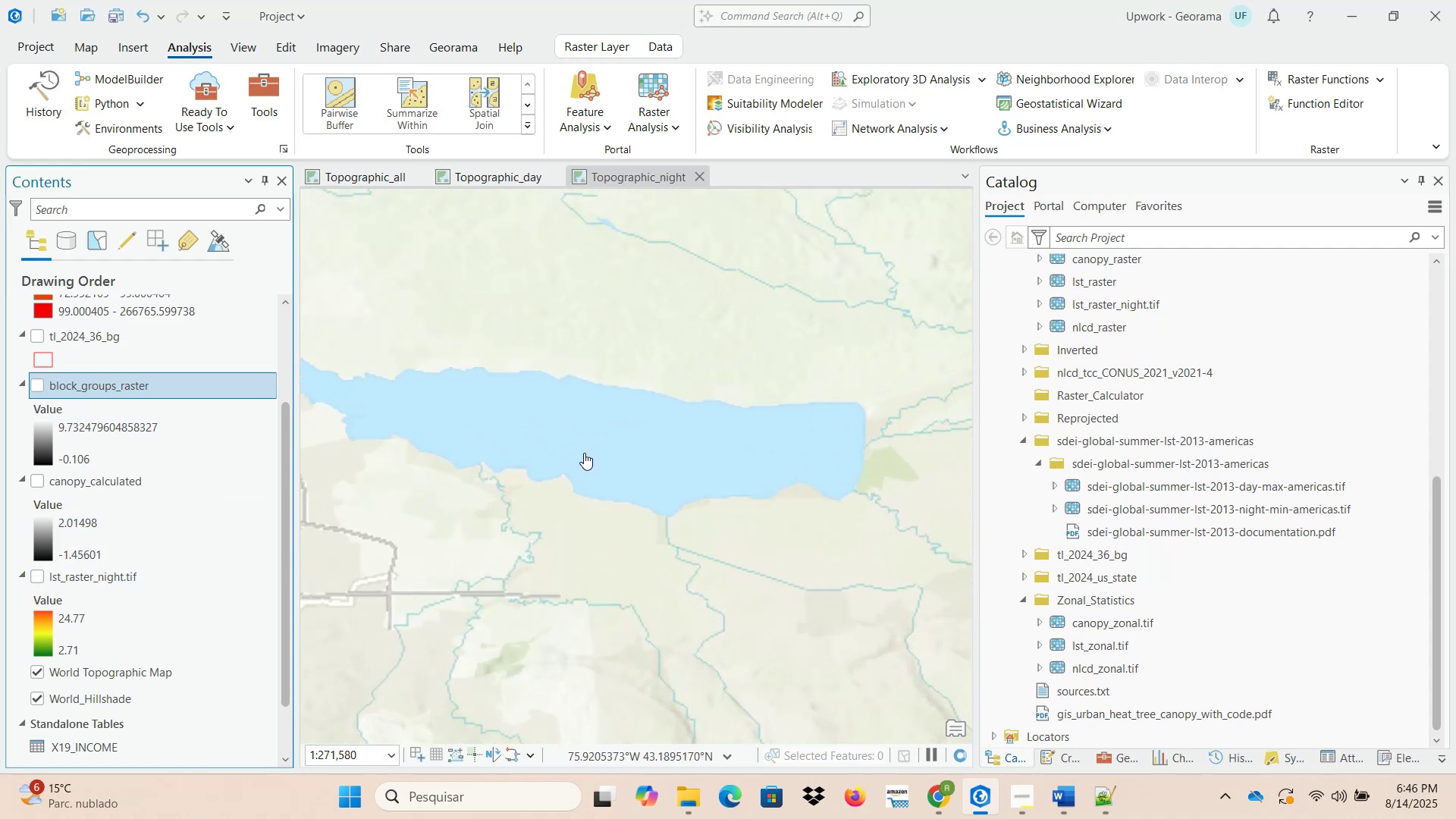 
scroll: coordinate [584, 453], scroll_direction: down, amount: 1.0
 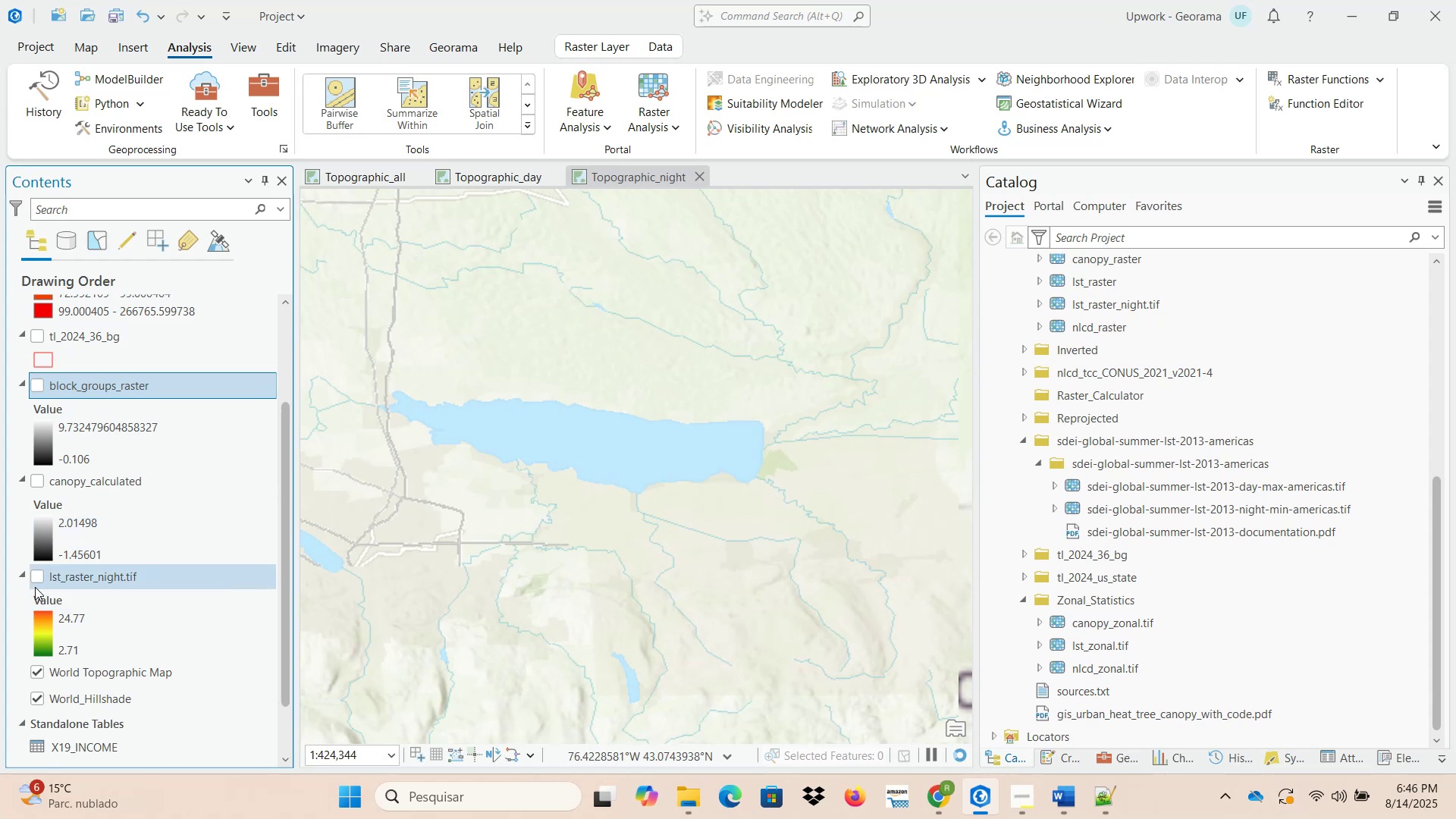 
left_click([34, 579])
 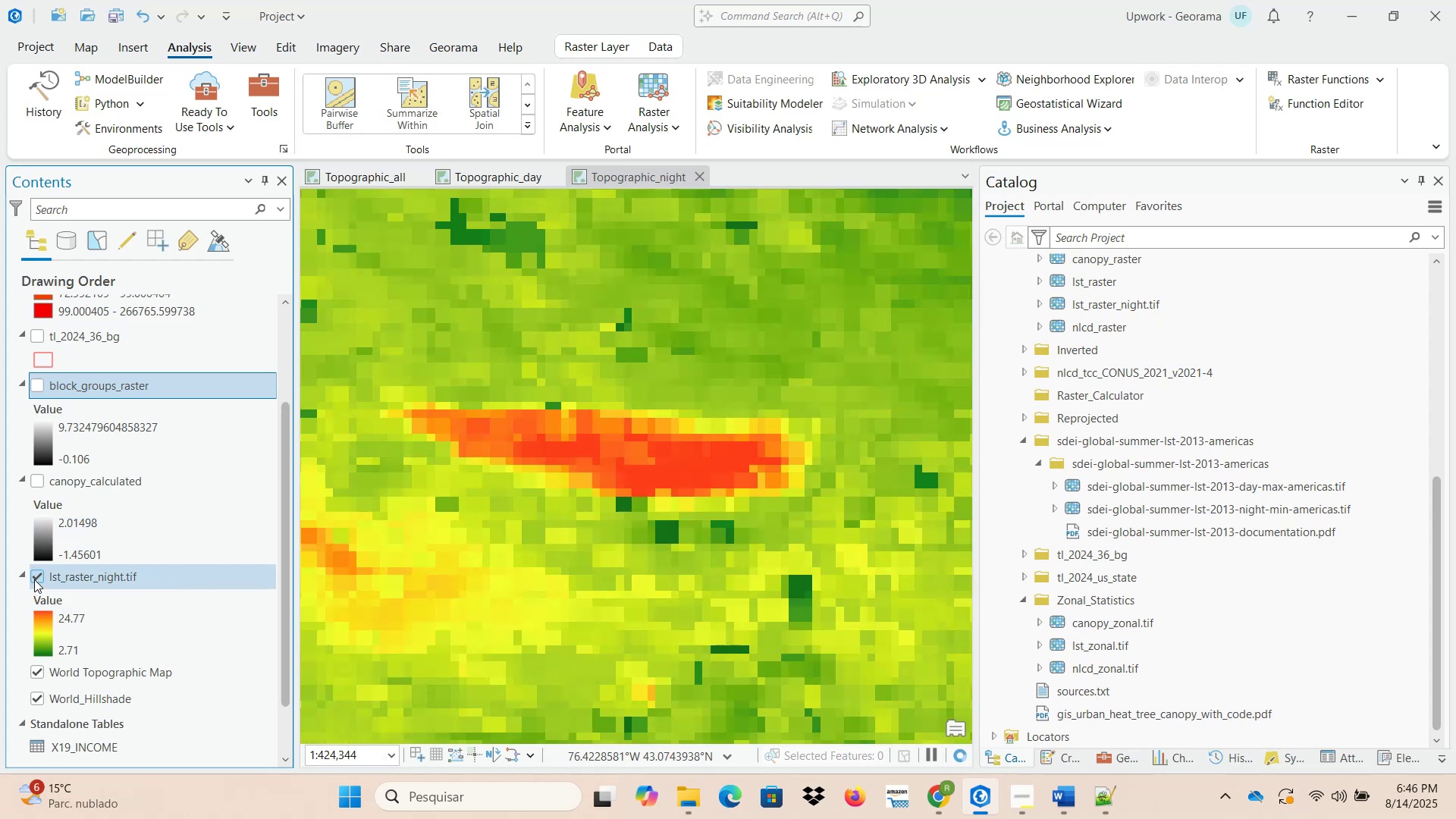 
scroll: coordinate [542, 564], scroll_direction: down, amount: 4.0
 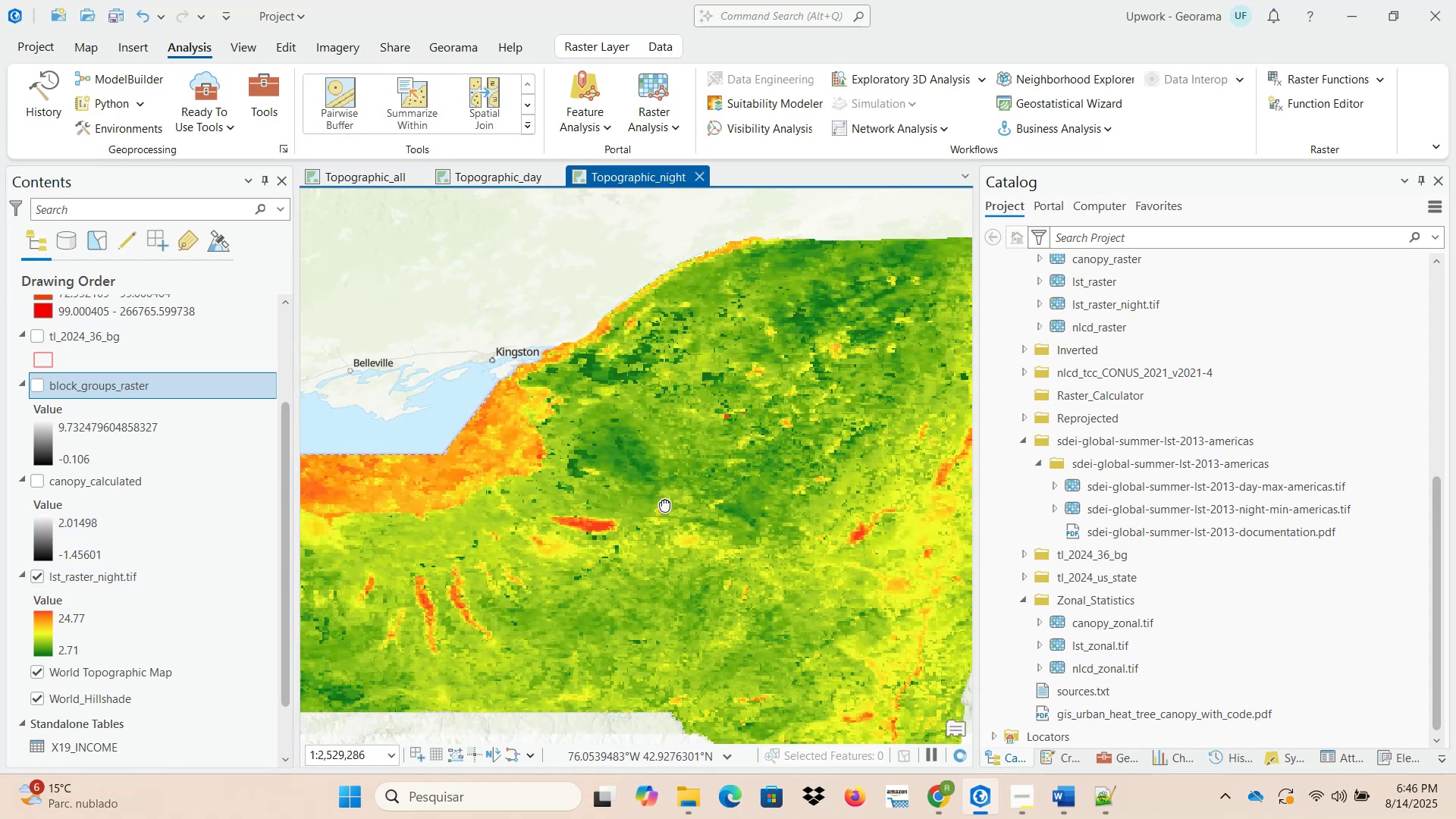 
scroll: coordinate [491, 558], scroll_direction: up, amount: 3.0
 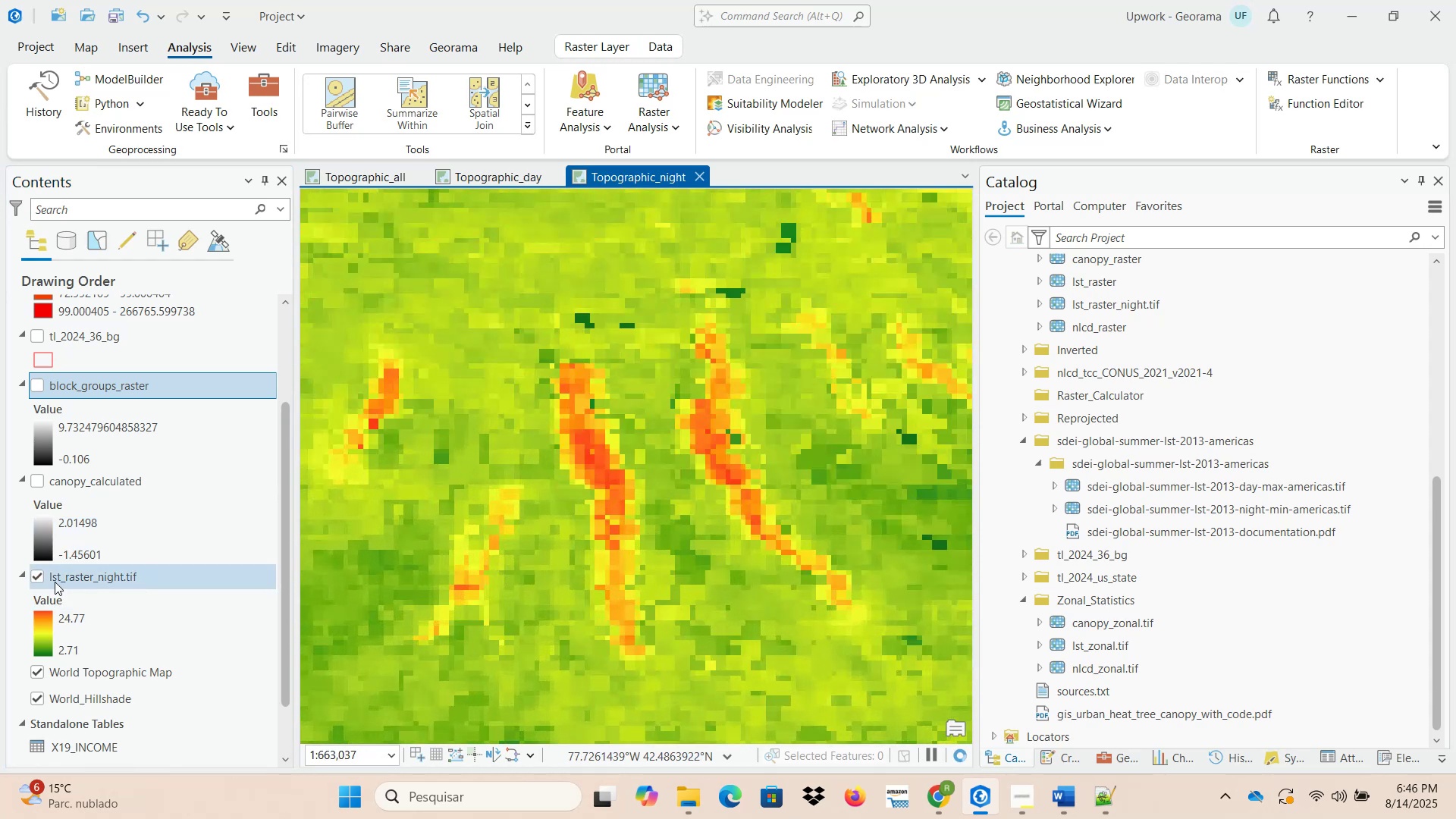 
left_click([39, 578])
 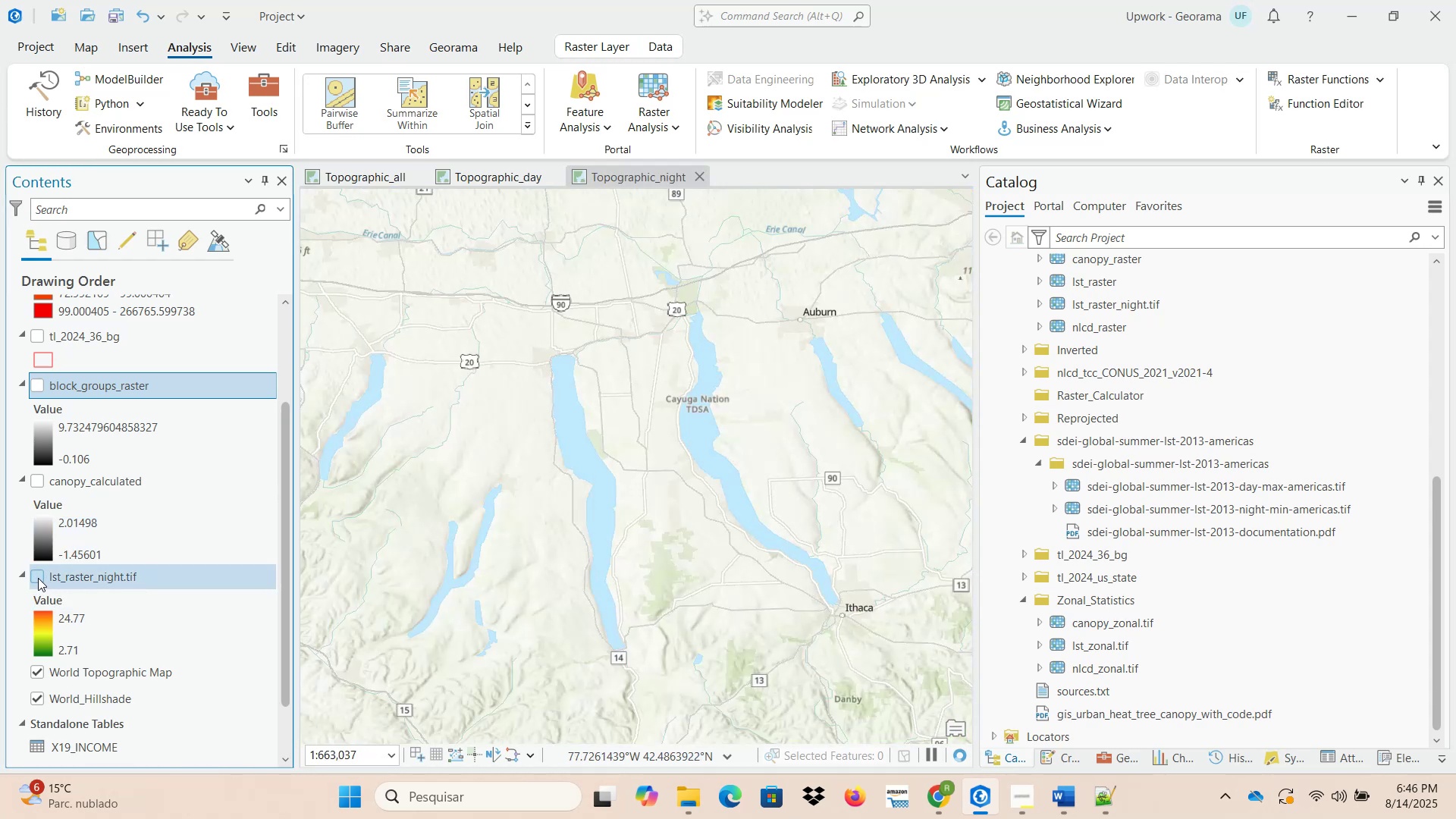 
left_click([38, 578])
 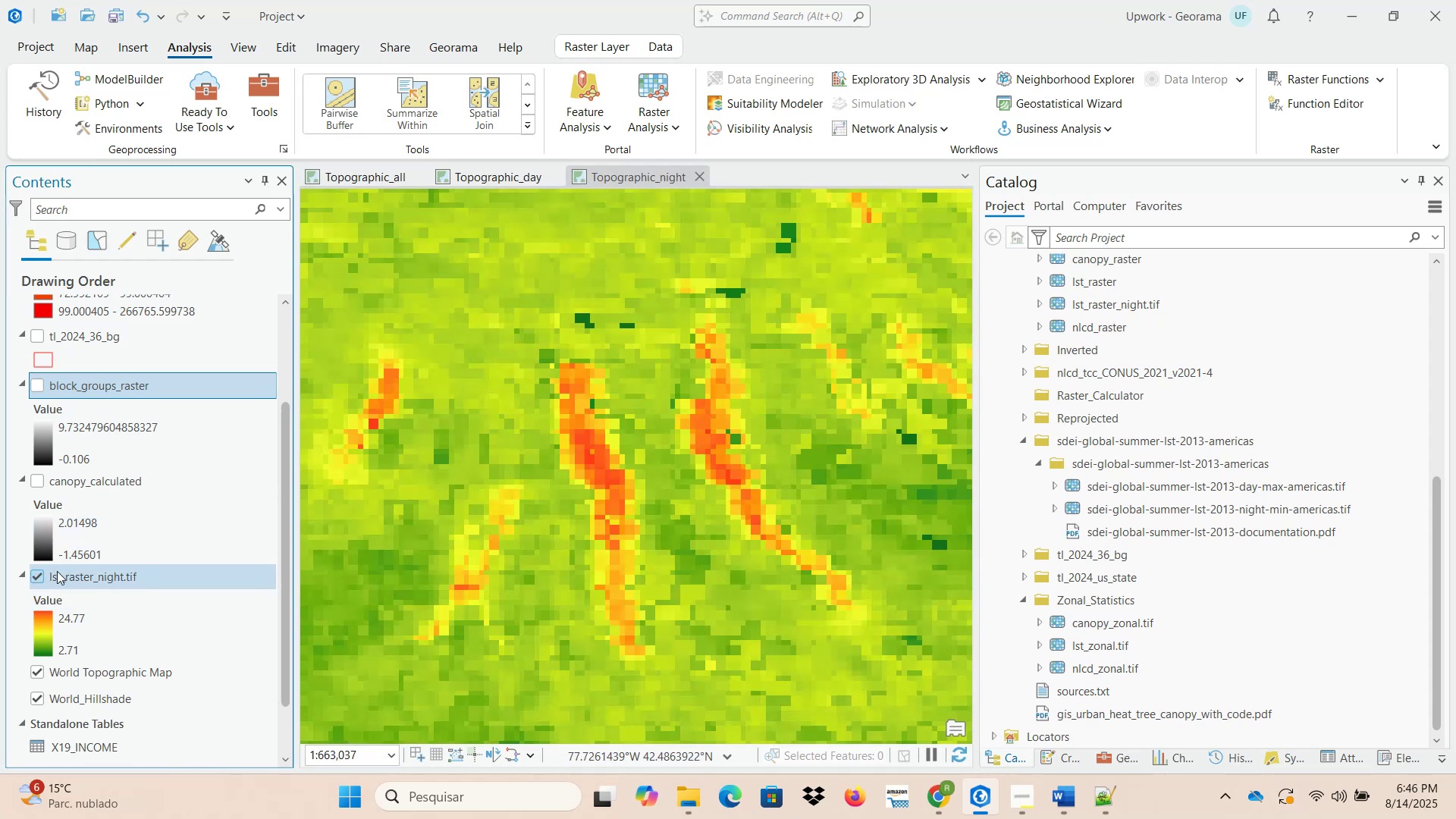 
scroll: coordinate [573, 519], scroll_direction: down, amount: 4.0
 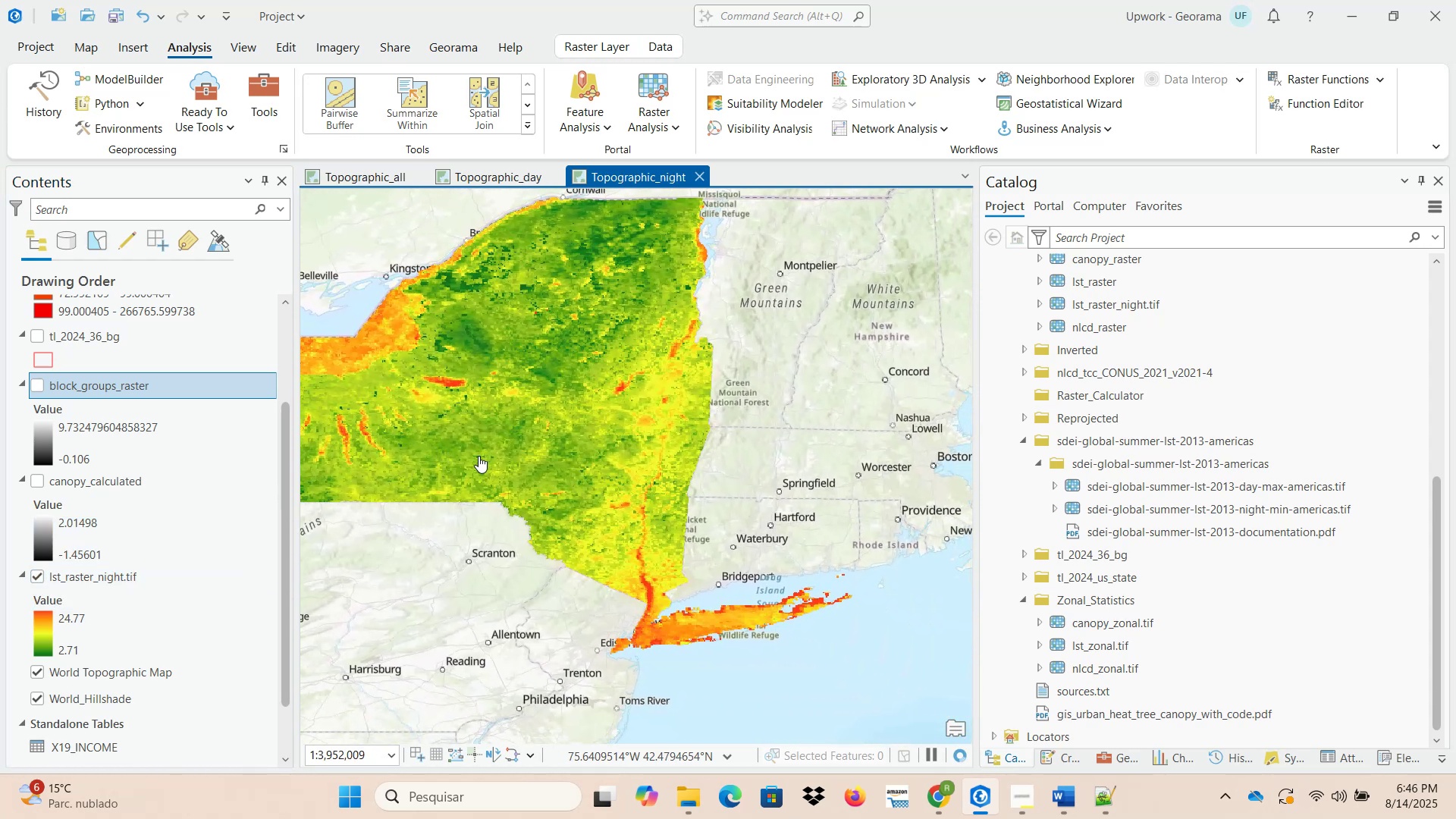 
scroll: coordinate [640, 579], scroll_direction: up, amount: 3.0
 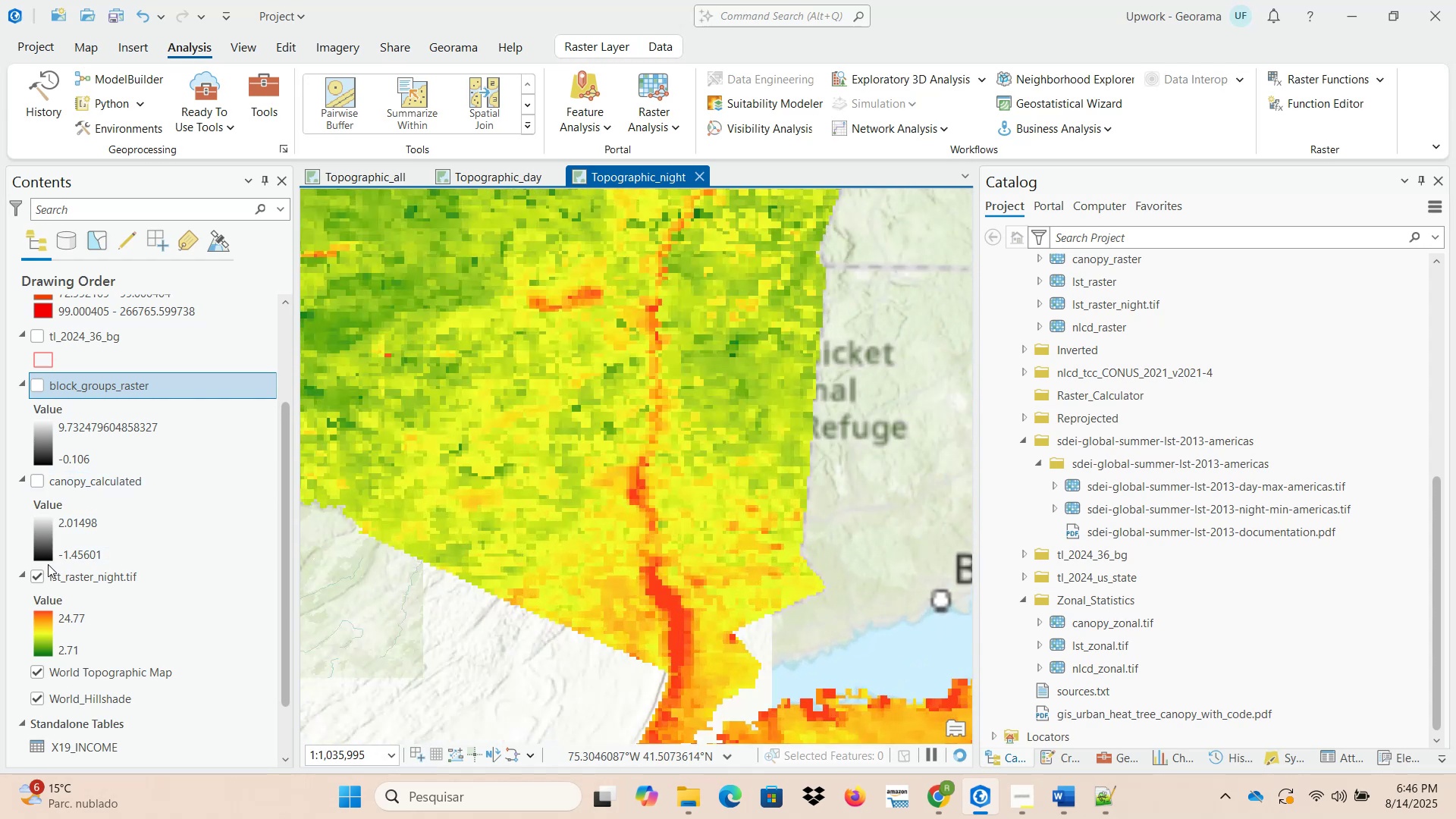 
left_click([33, 576])
 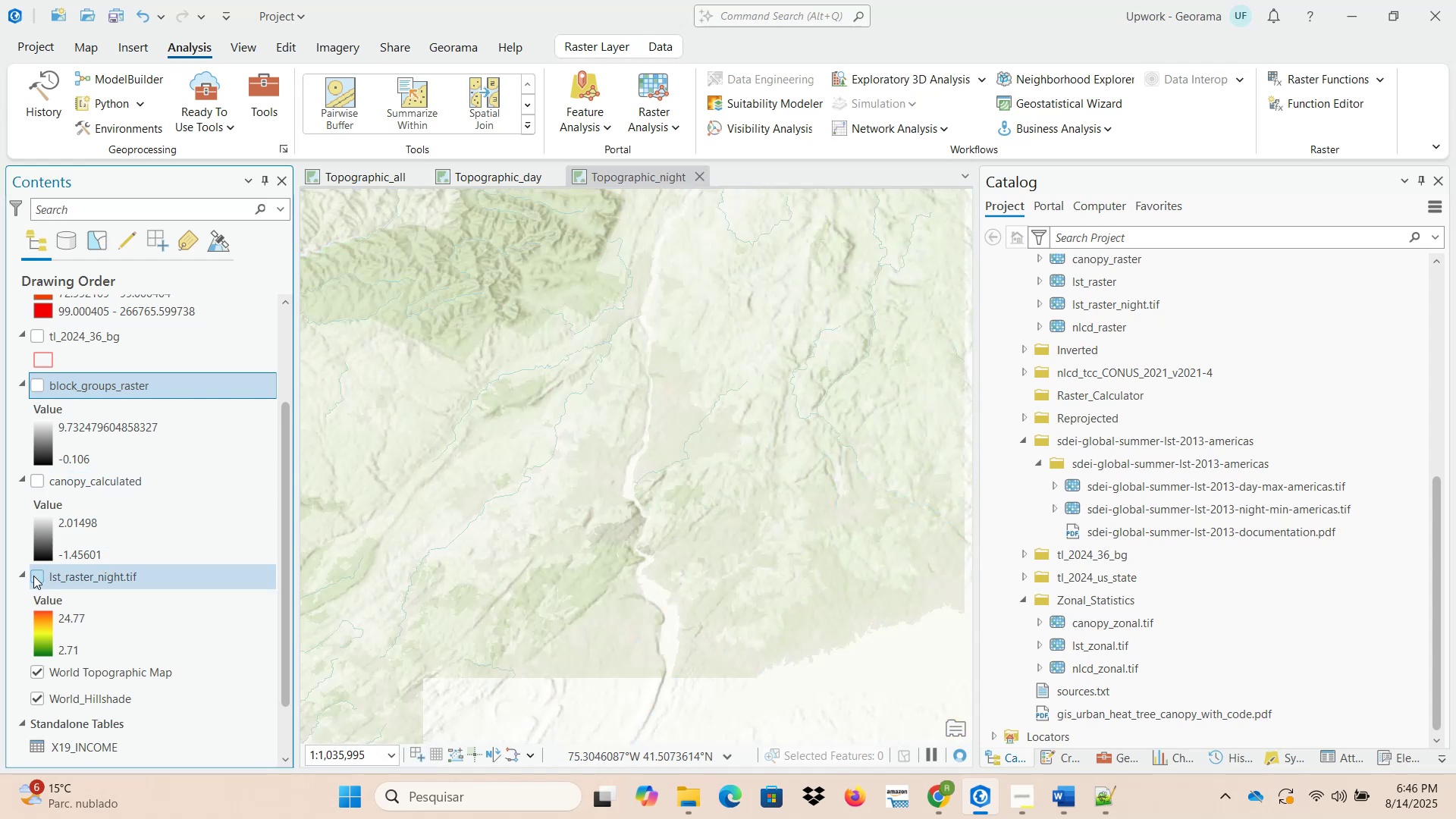 
left_click([33, 576])
 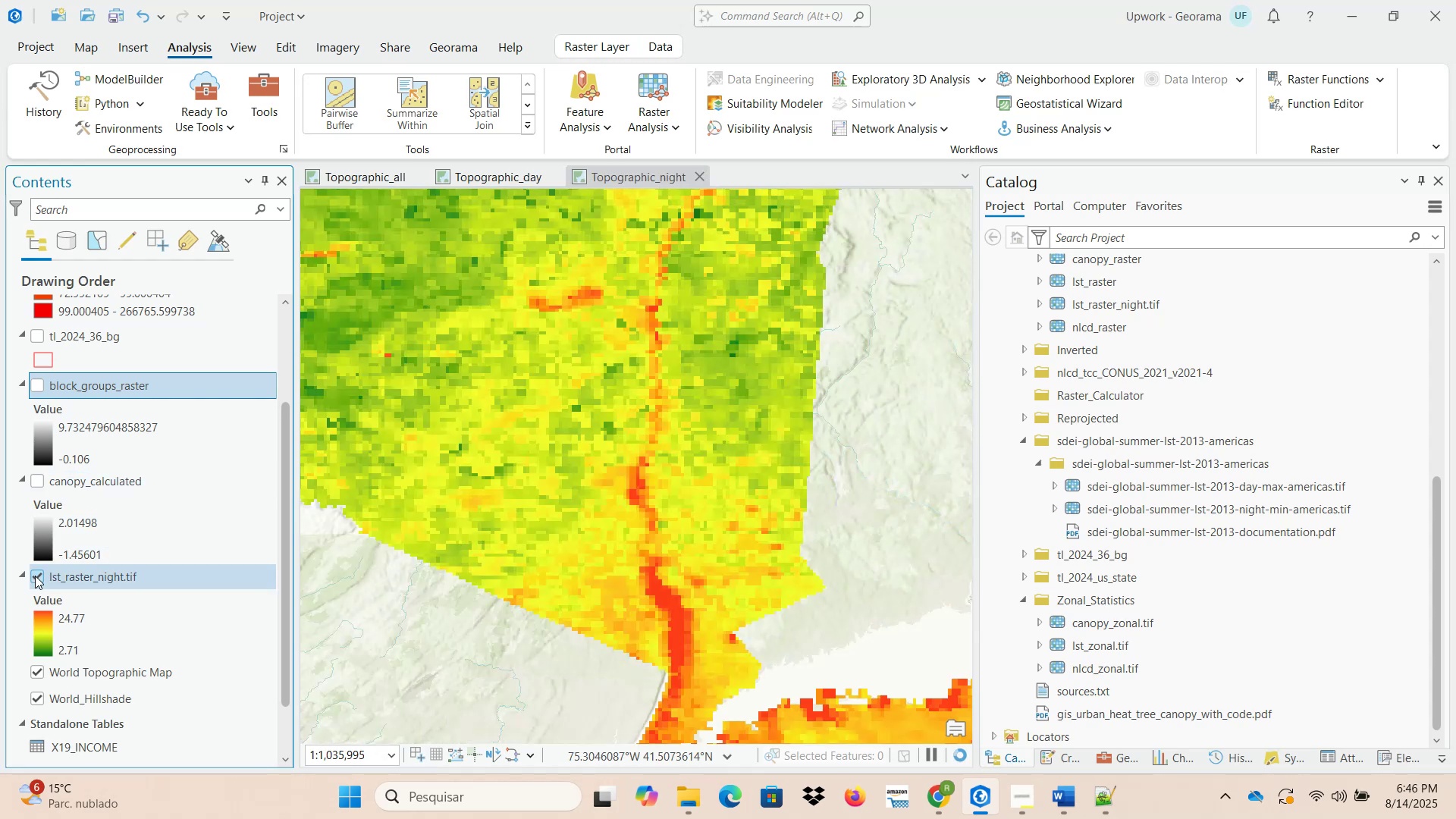 
scroll: coordinate [601, 537], scroll_direction: down, amount: 4.0
 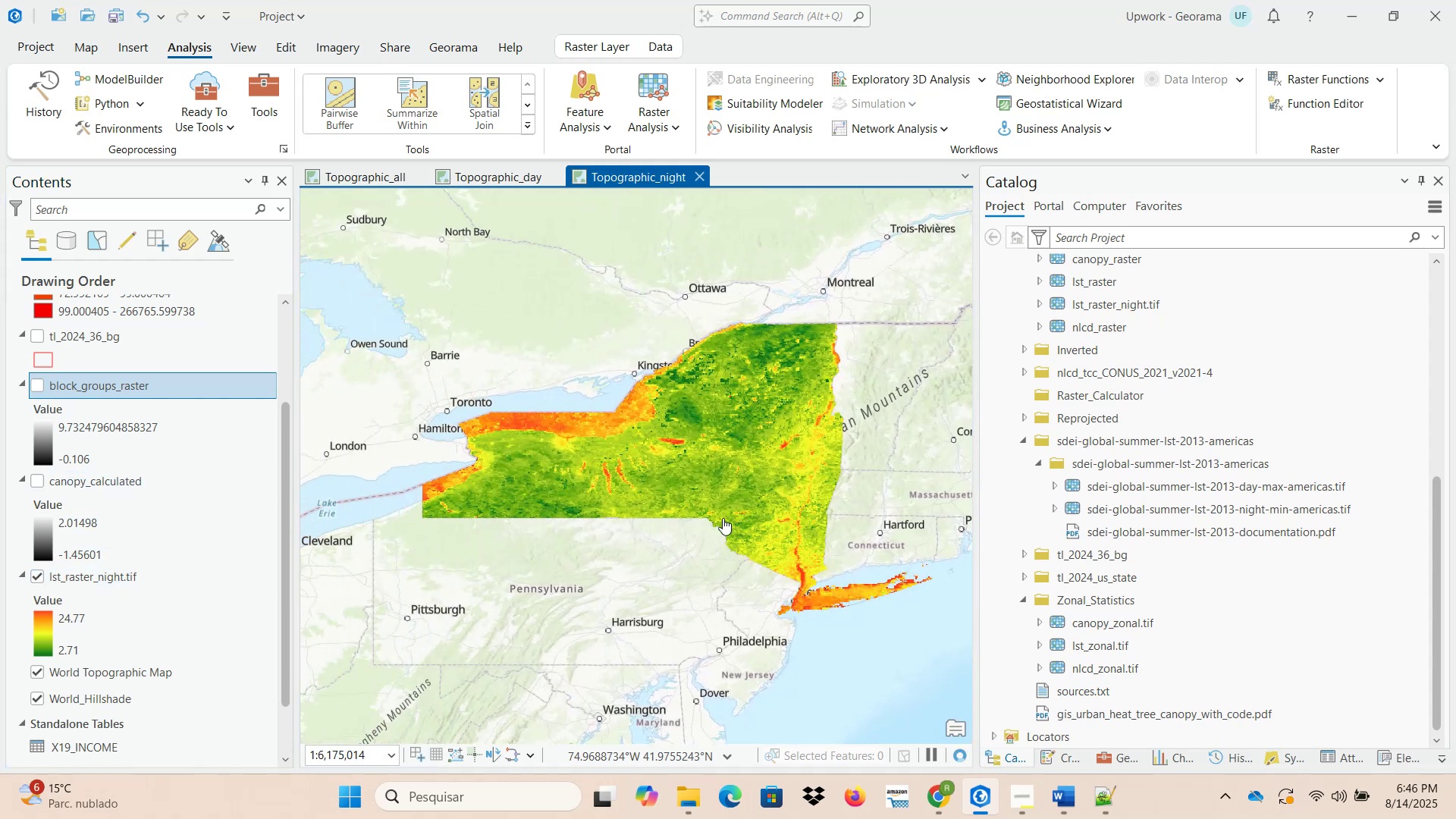 
scroll: coordinate [573, 501], scroll_direction: up, amount: 1.0
 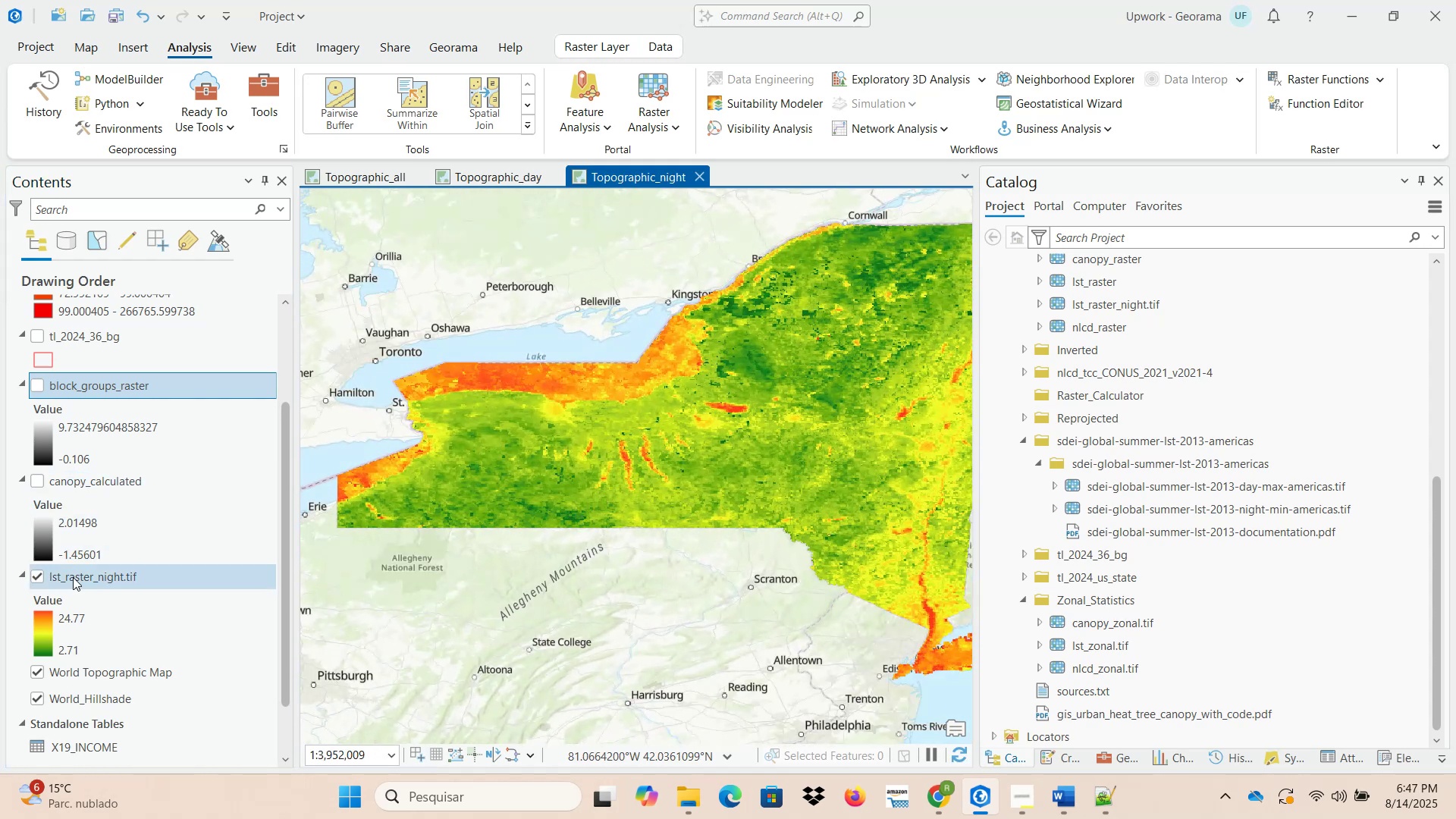 
left_click([37, 579])
 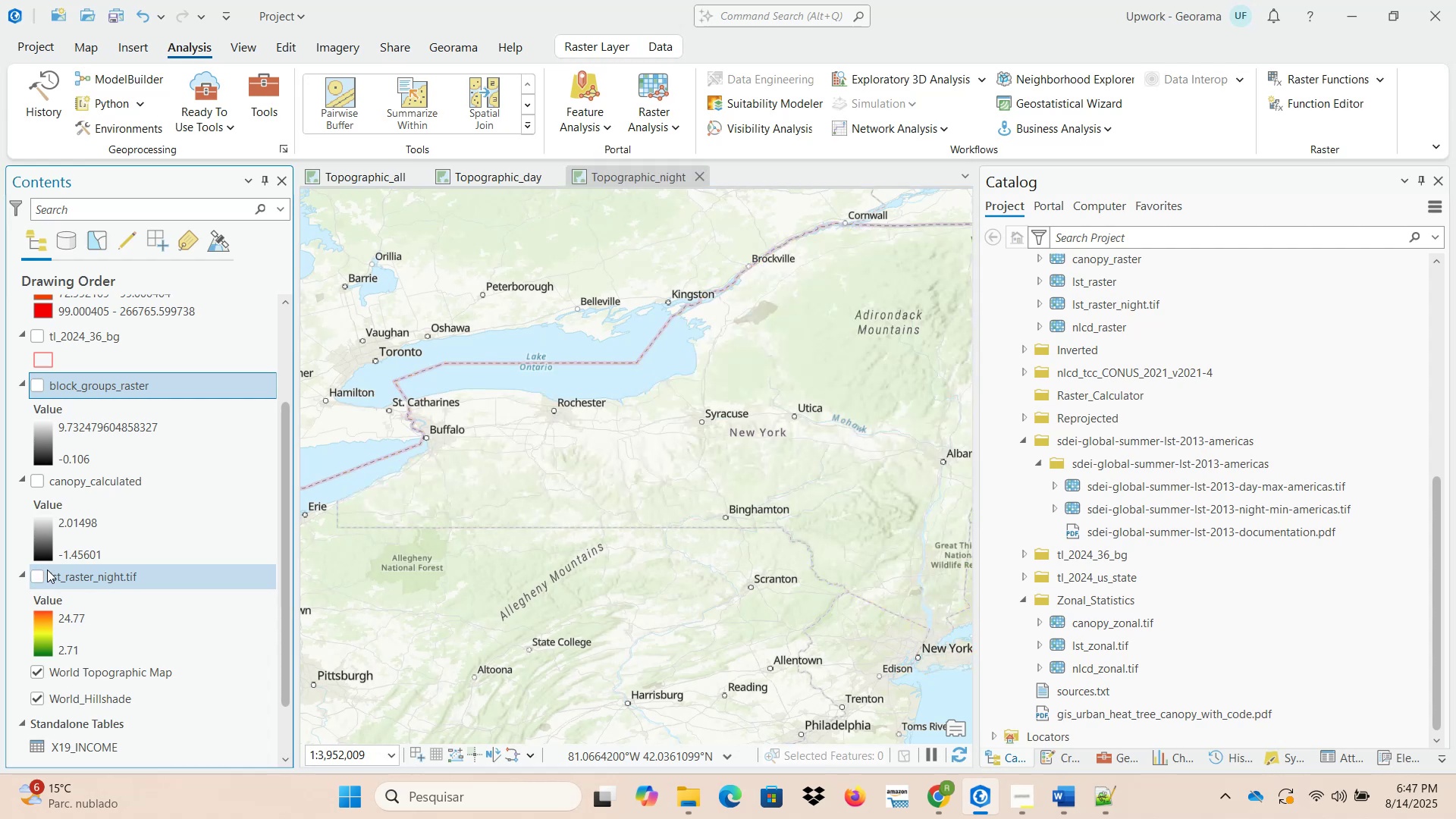 
wait(5.65)
 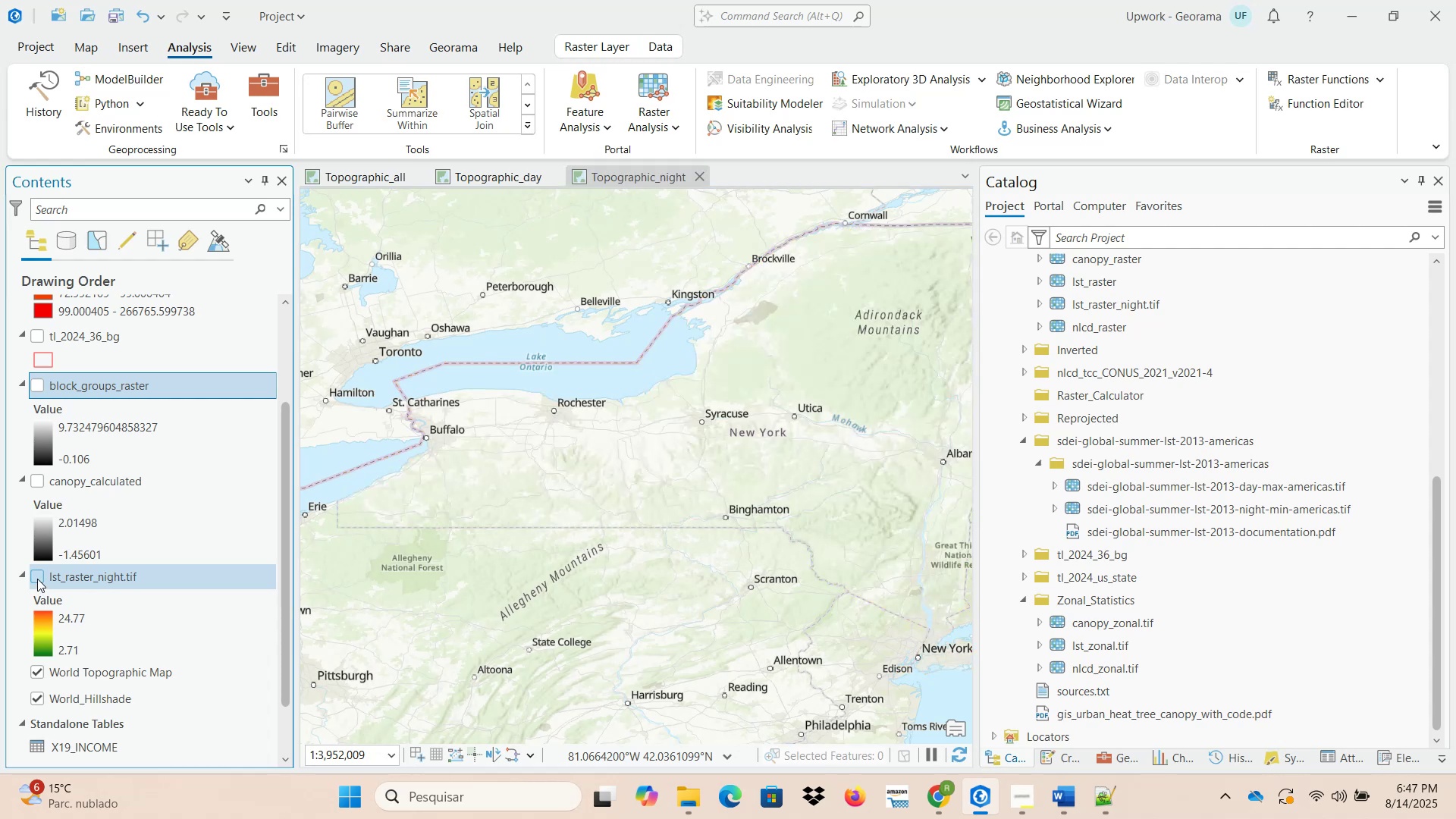 
scroll: coordinate [124, 541], scroll_direction: up, amount: 5.0
 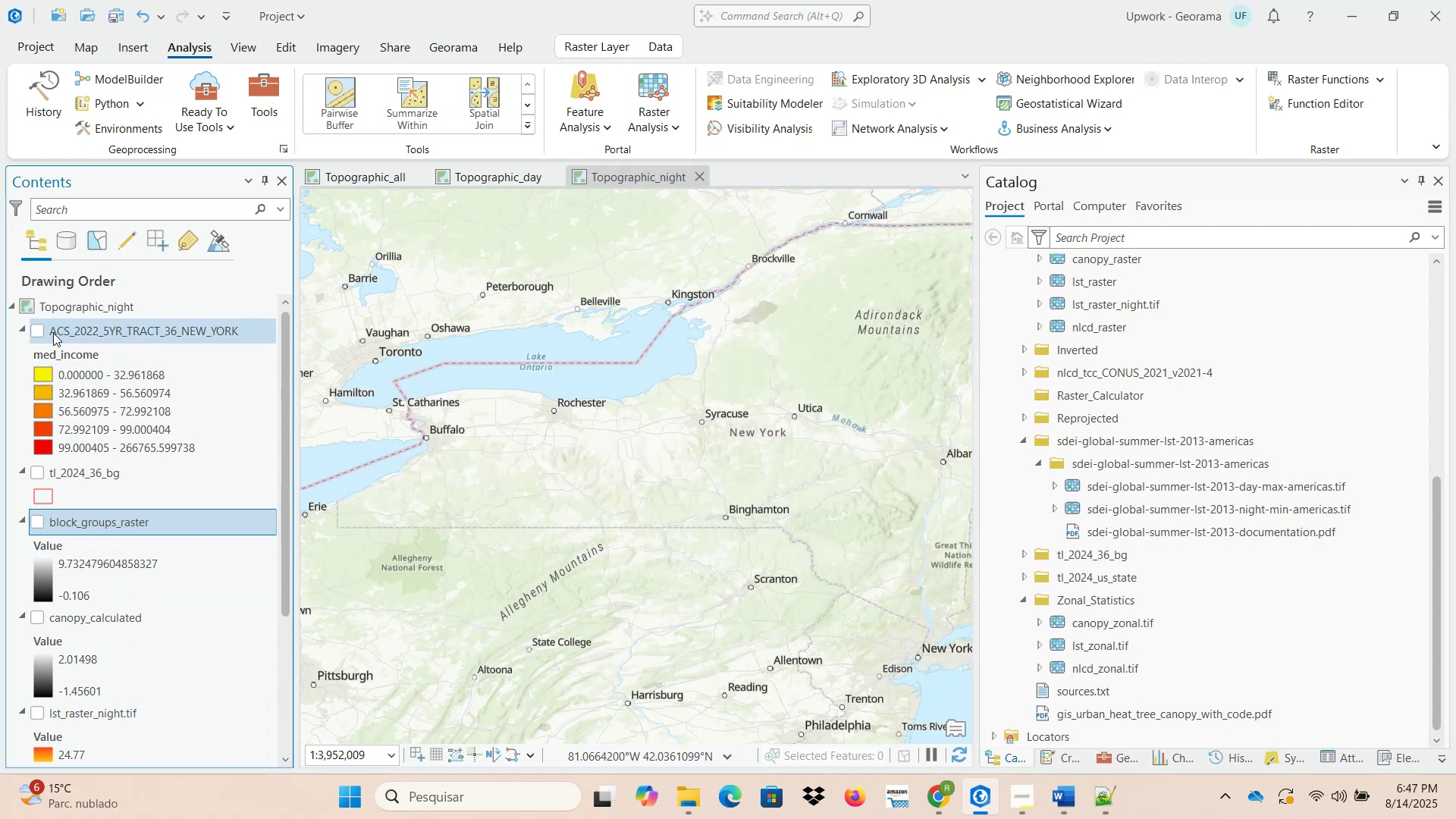 
left_click([39, 331])
 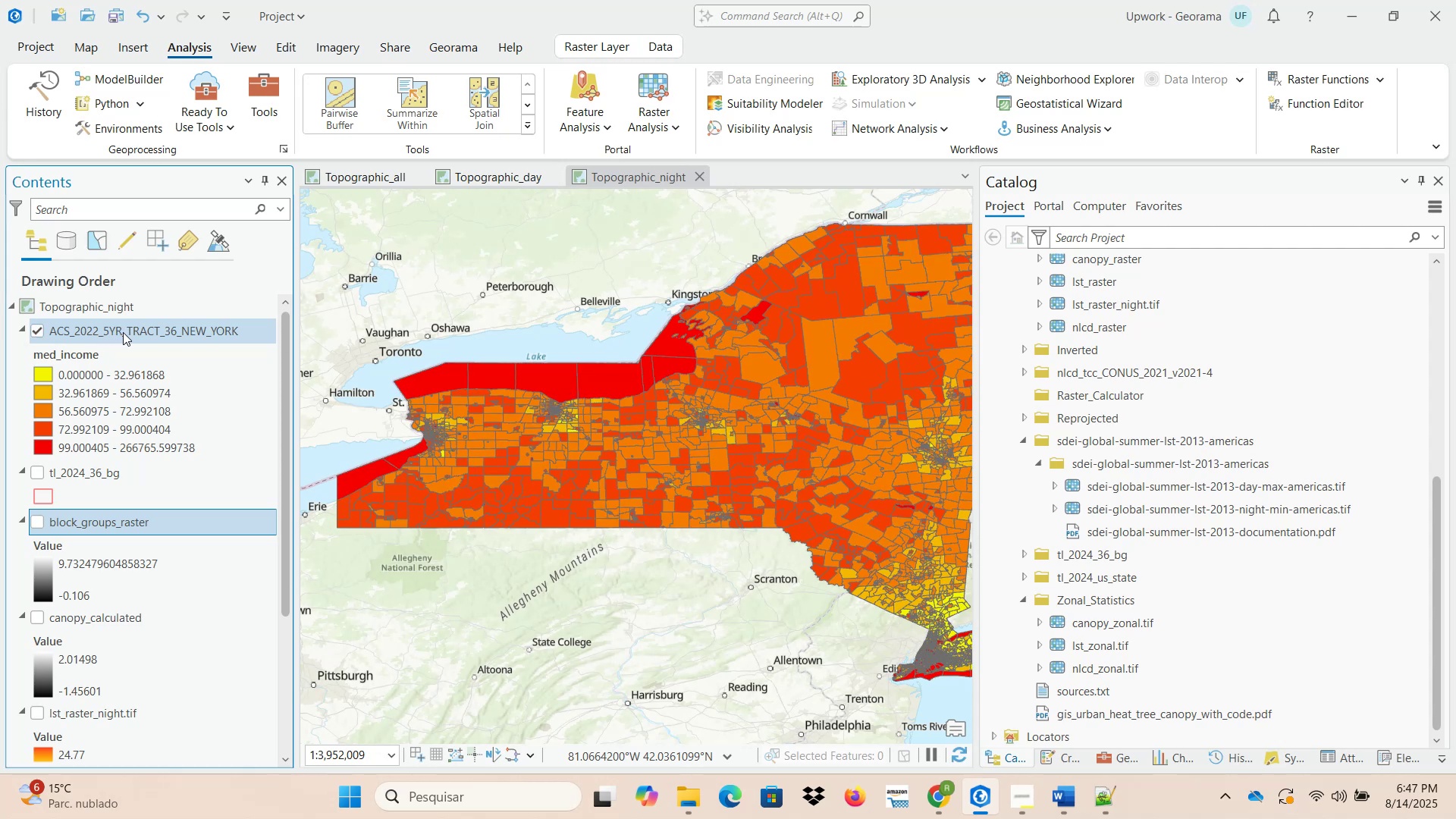 
wait(12.48)
 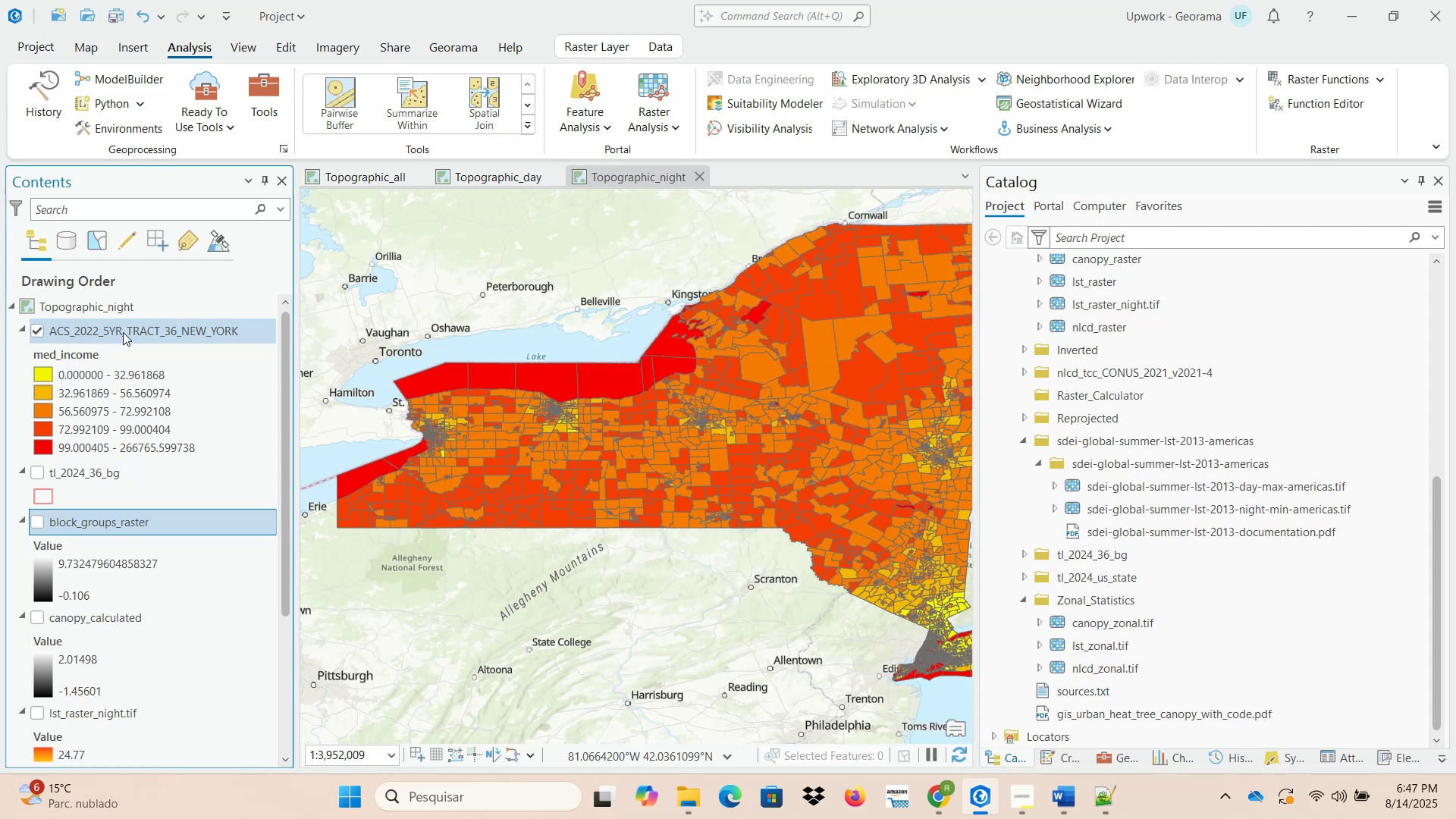 
left_click([261, 96])
 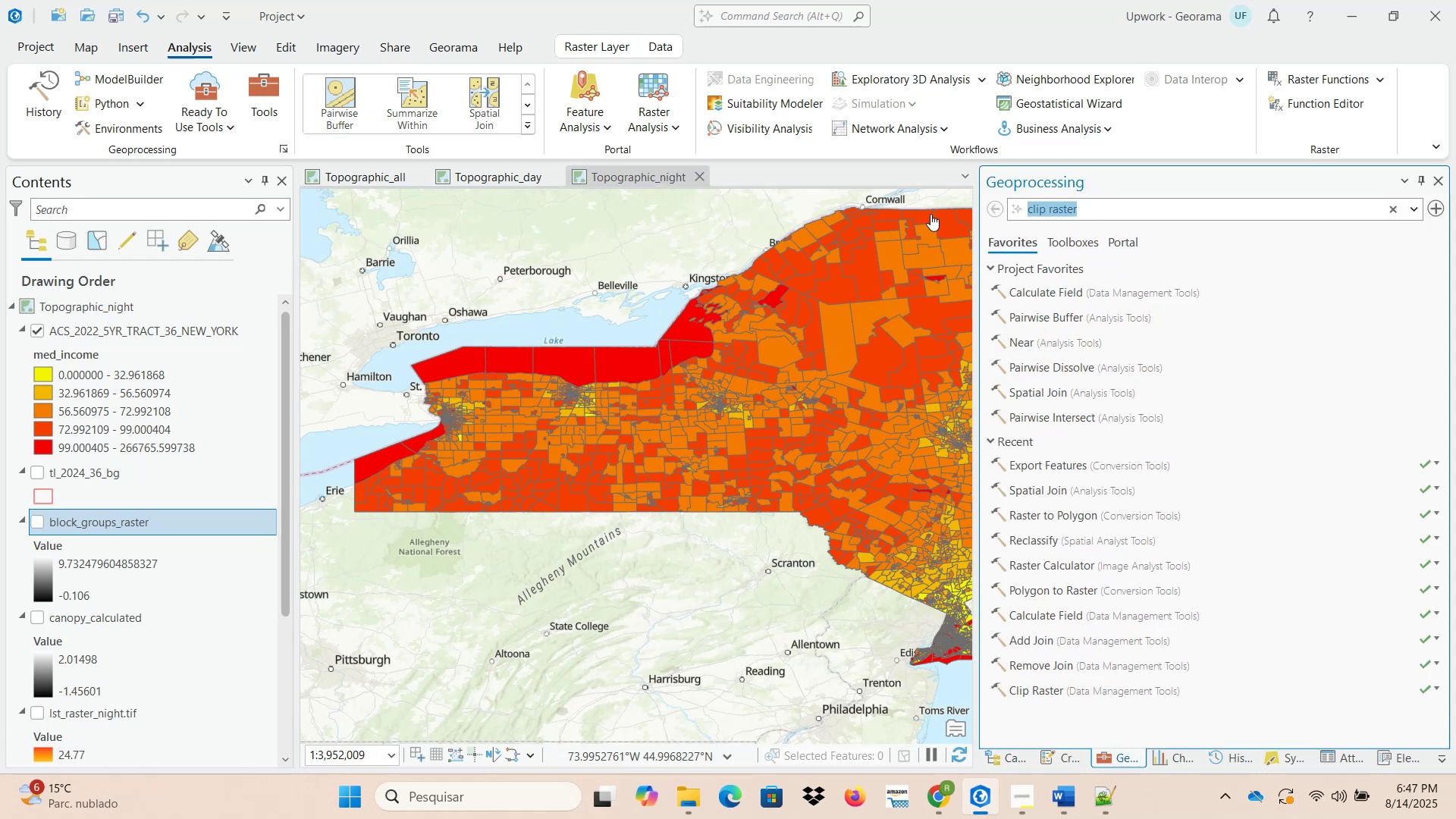 
type(zona)
 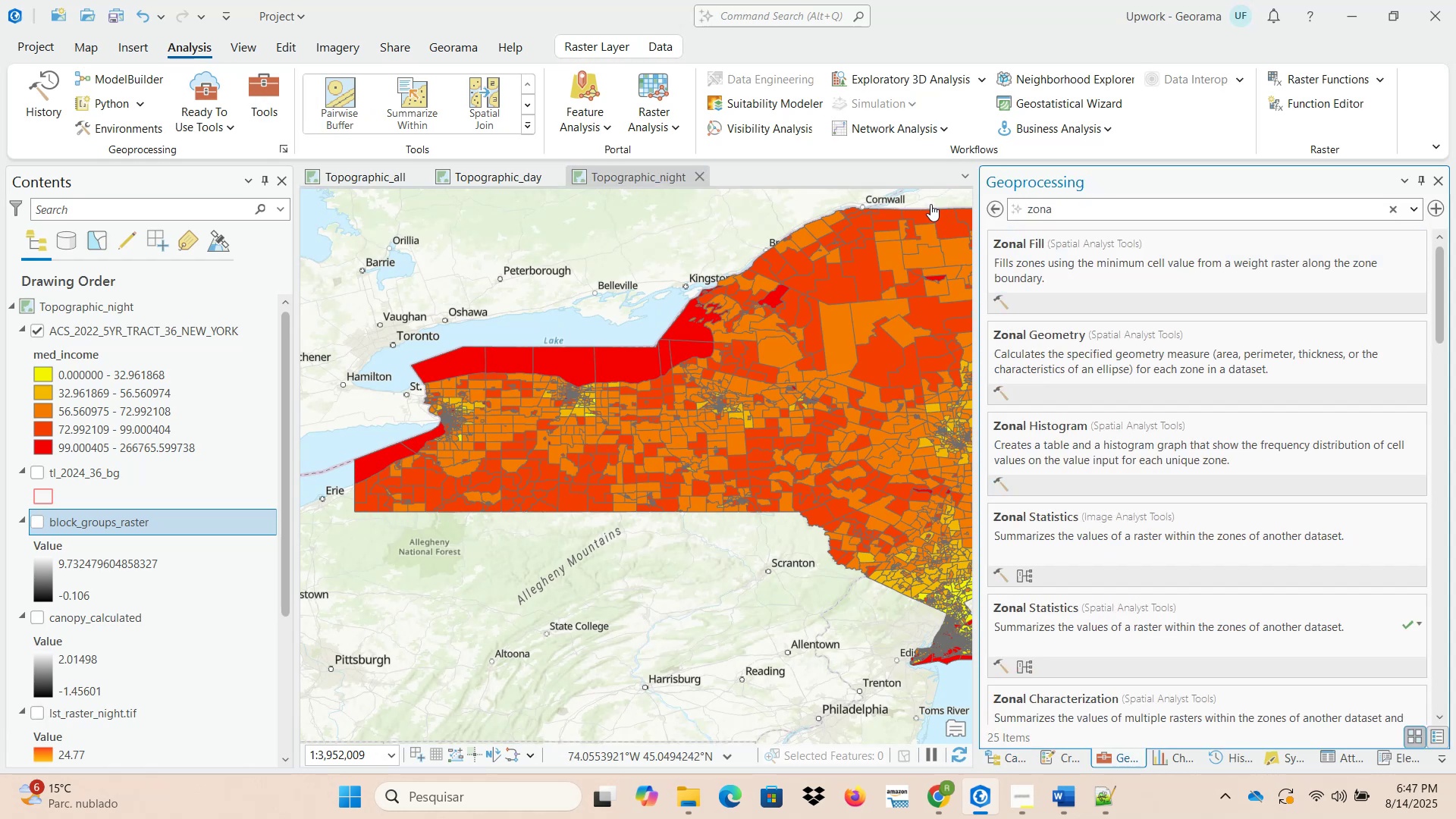 
mouse_move([1164, 632])
 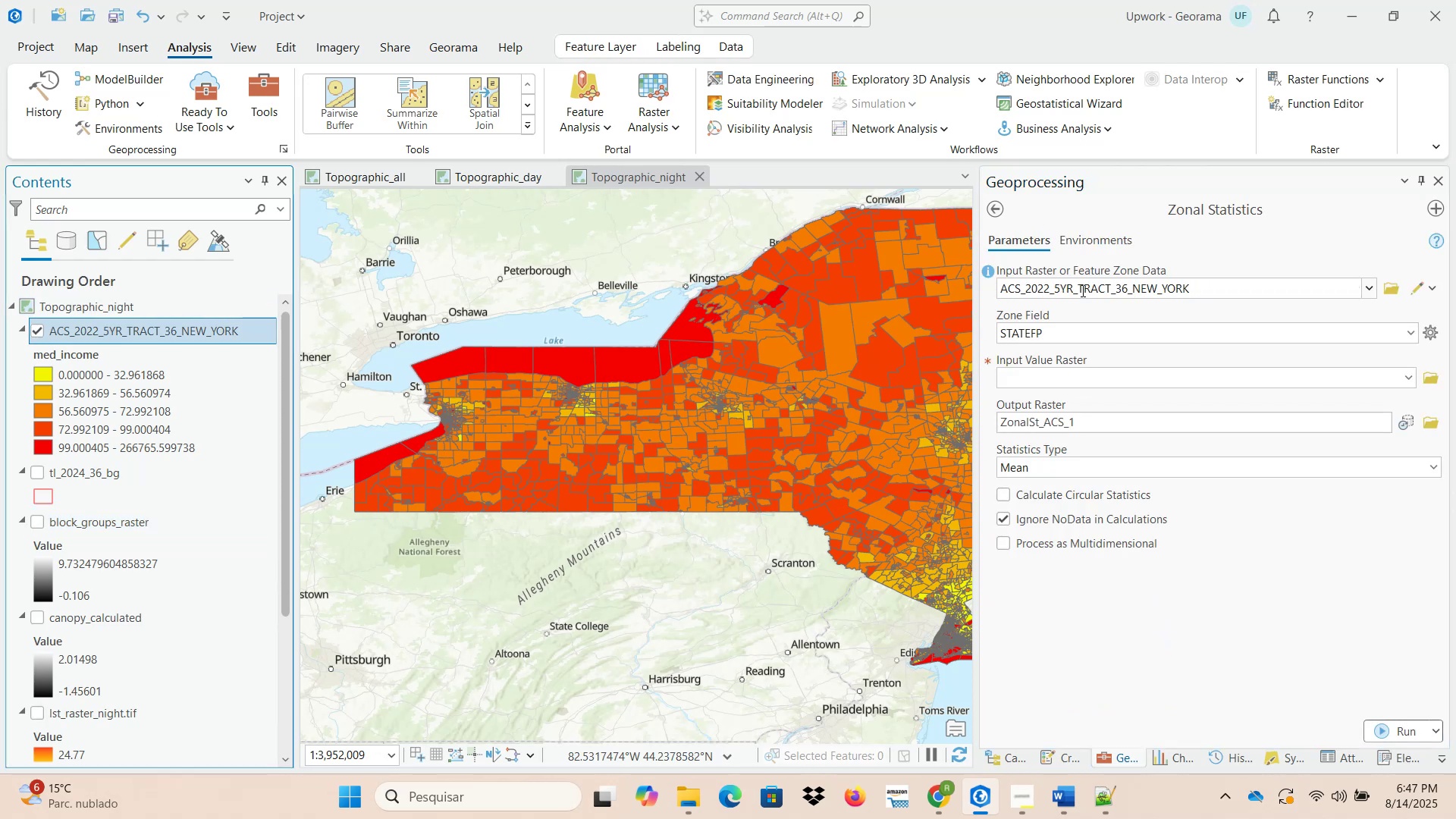 
wait(7.99)
 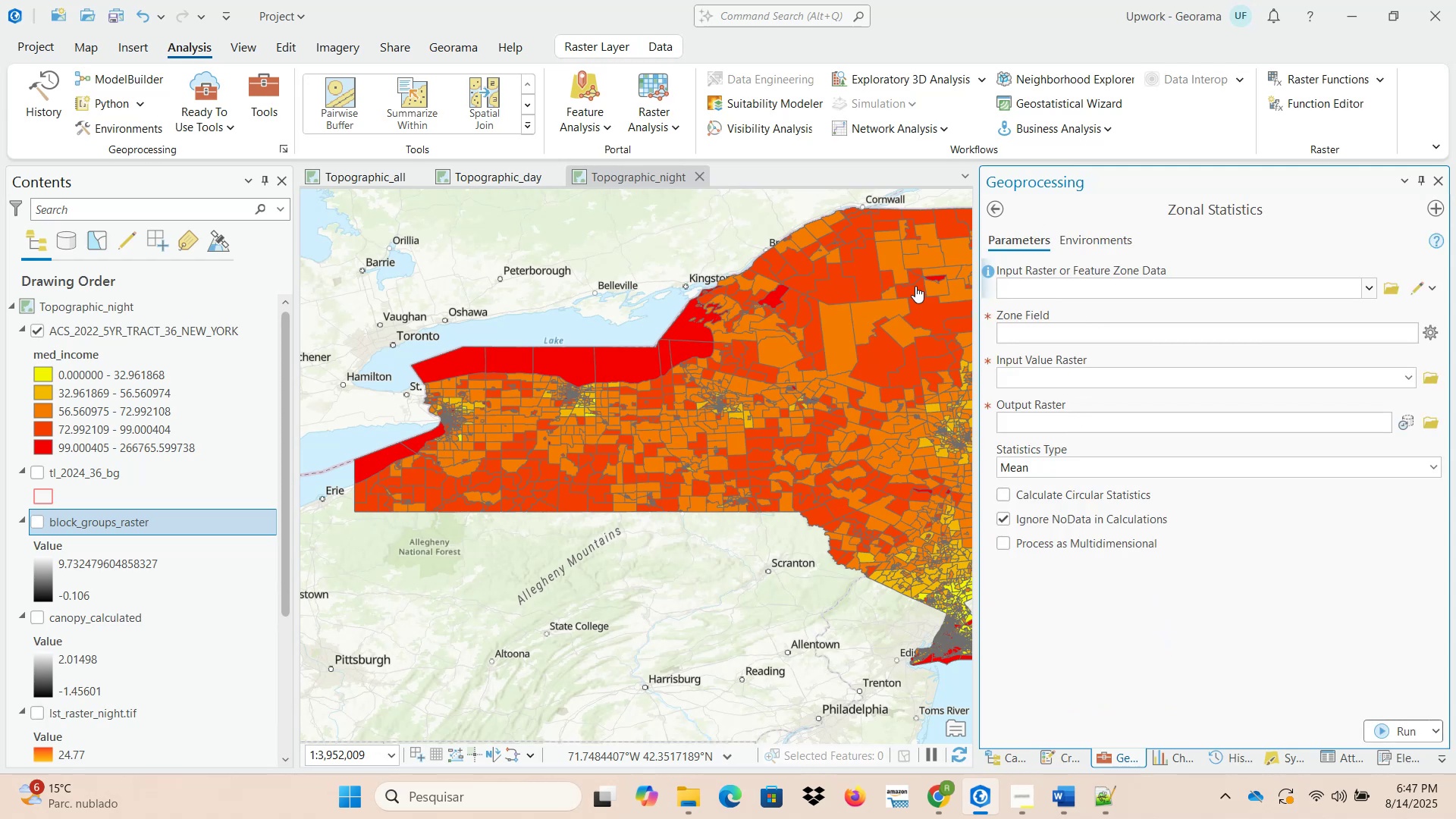 
left_click([1413, 336])
 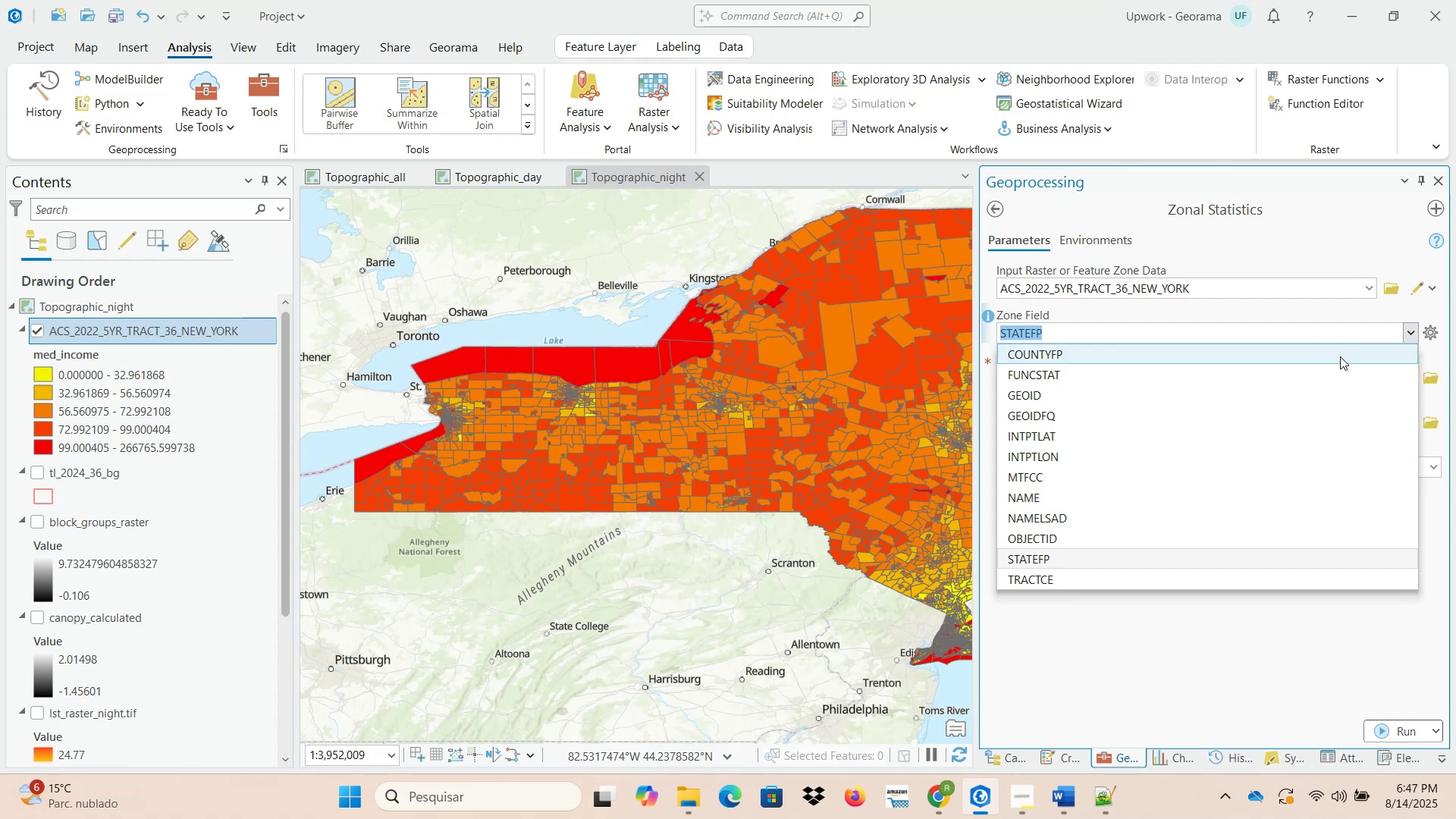 
scroll: coordinate [1265, 383], scroll_direction: up, amount: 1.0
 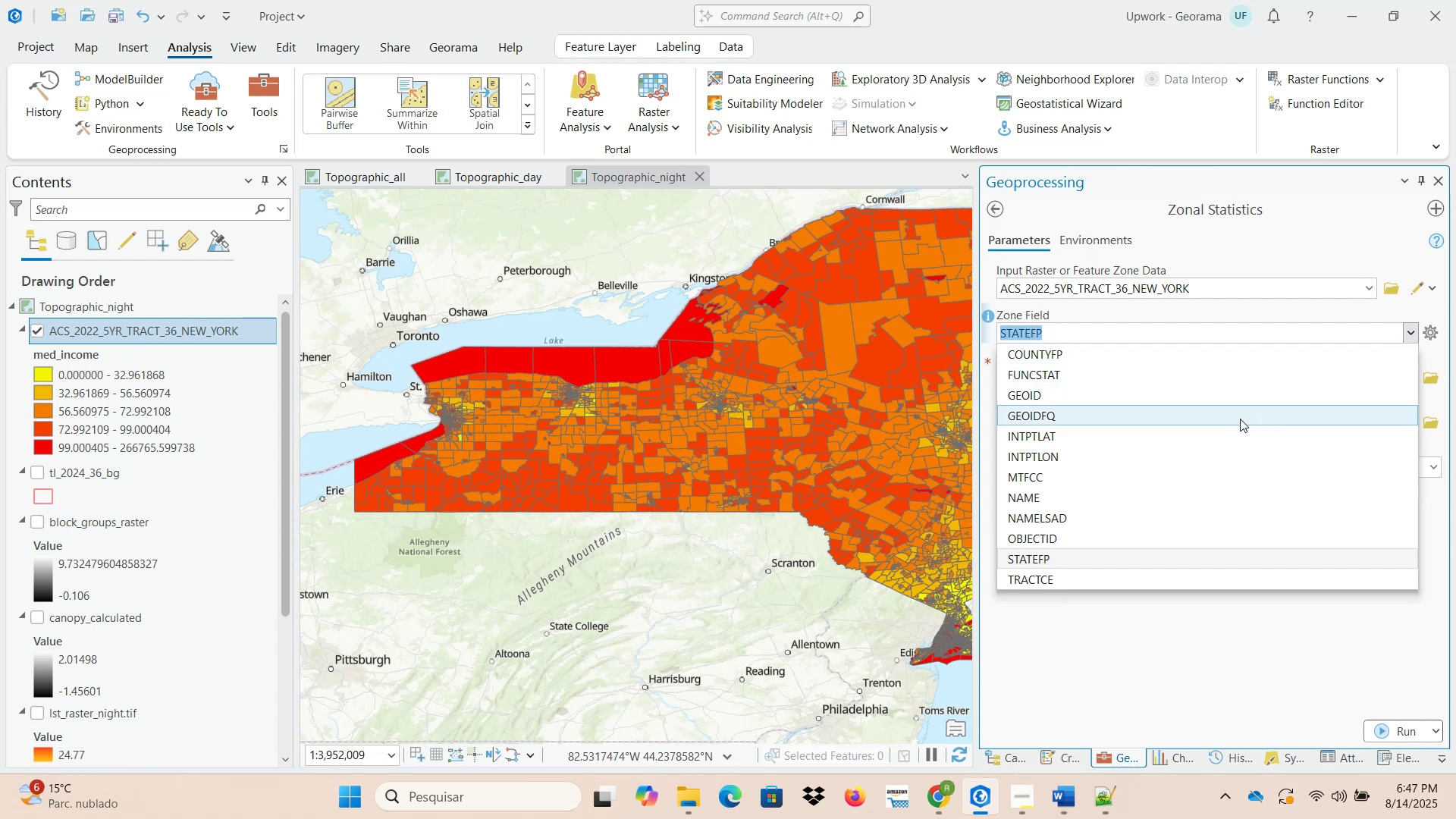 
scroll: coordinate [1240, 422], scroll_direction: down, amount: 1.0
 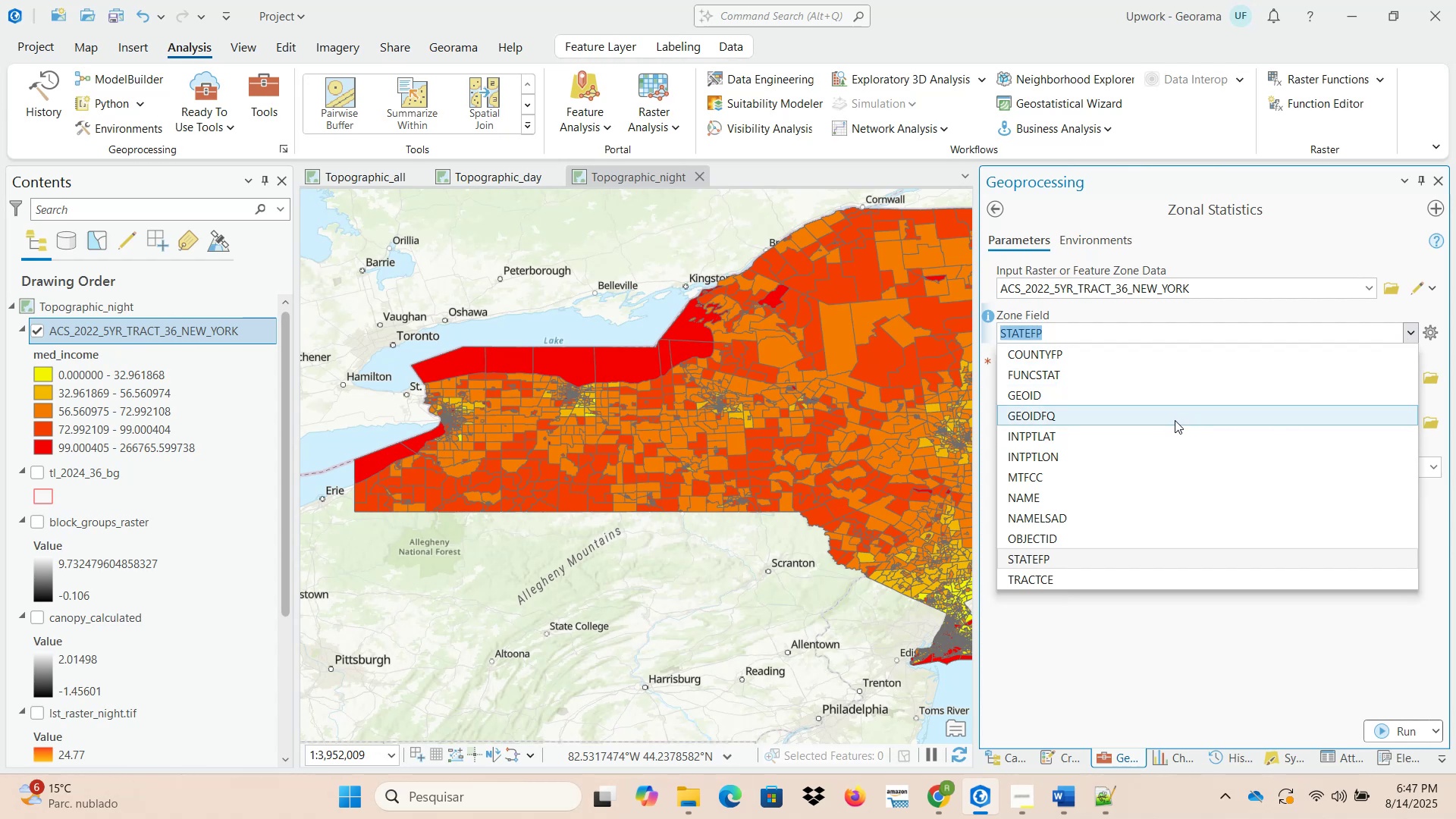 
left_click([1174, 420])
 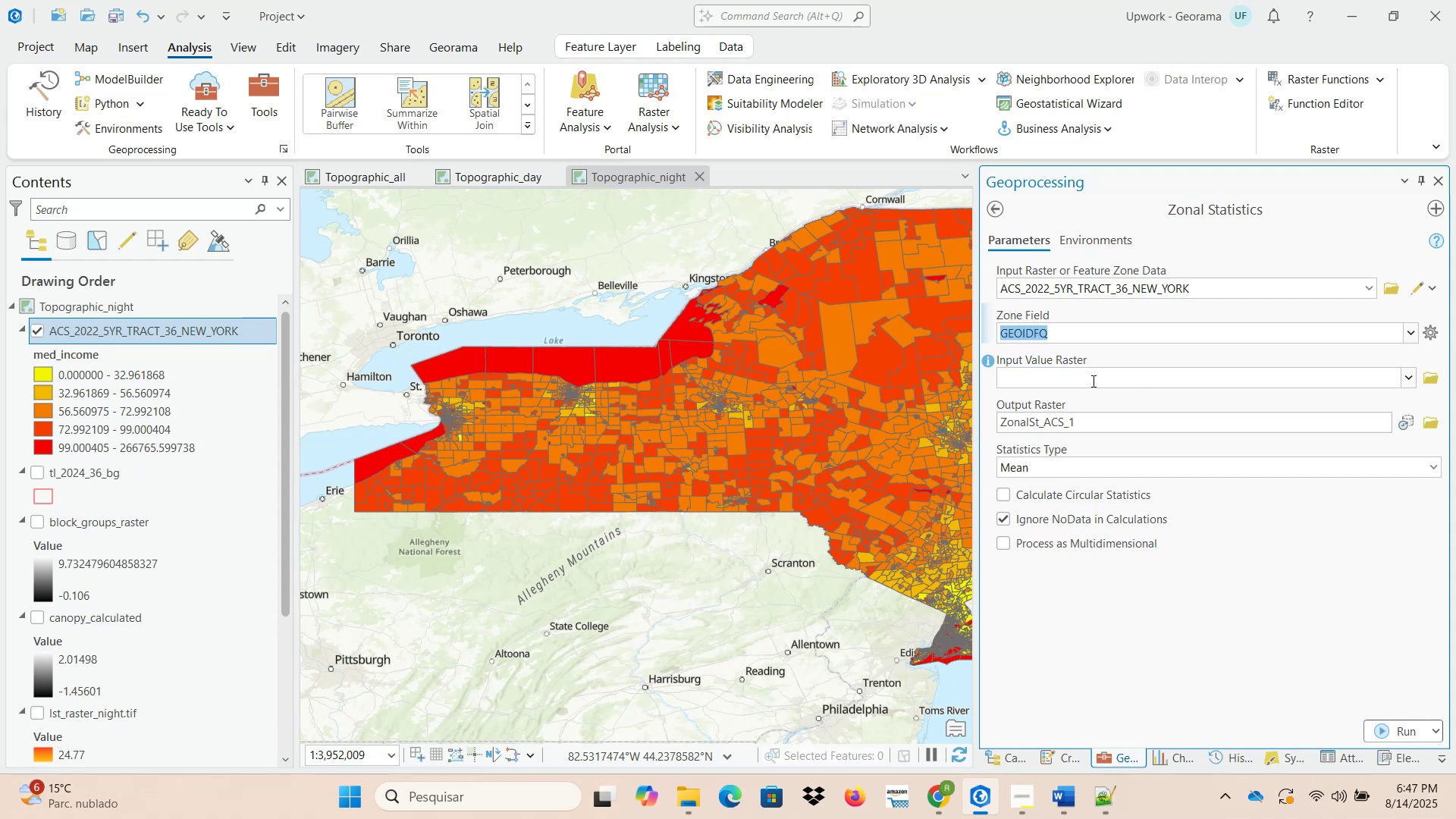 
scroll: coordinate [77, 559], scroll_direction: down, amount: 2.0
 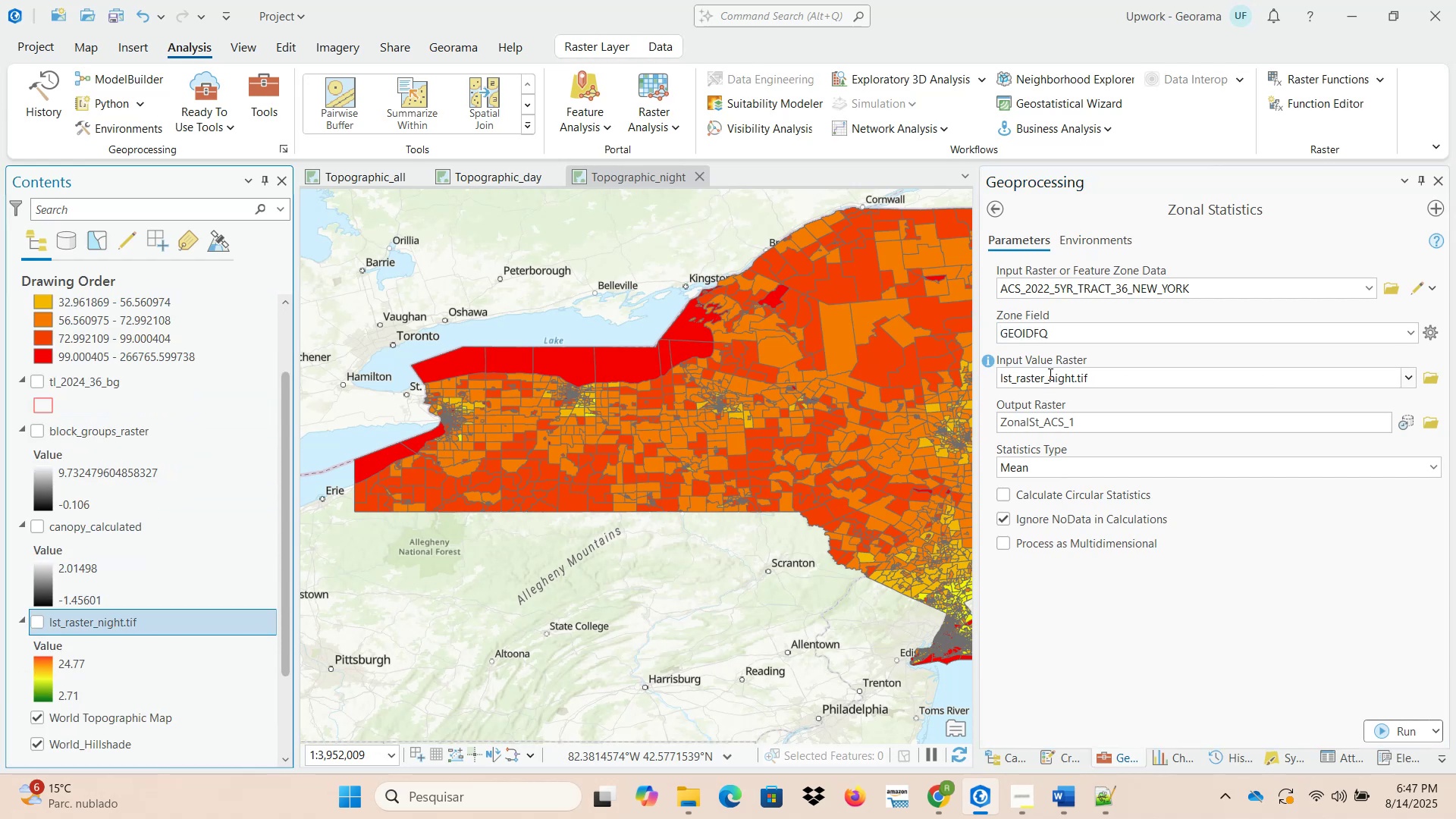 
wait(5.27)
 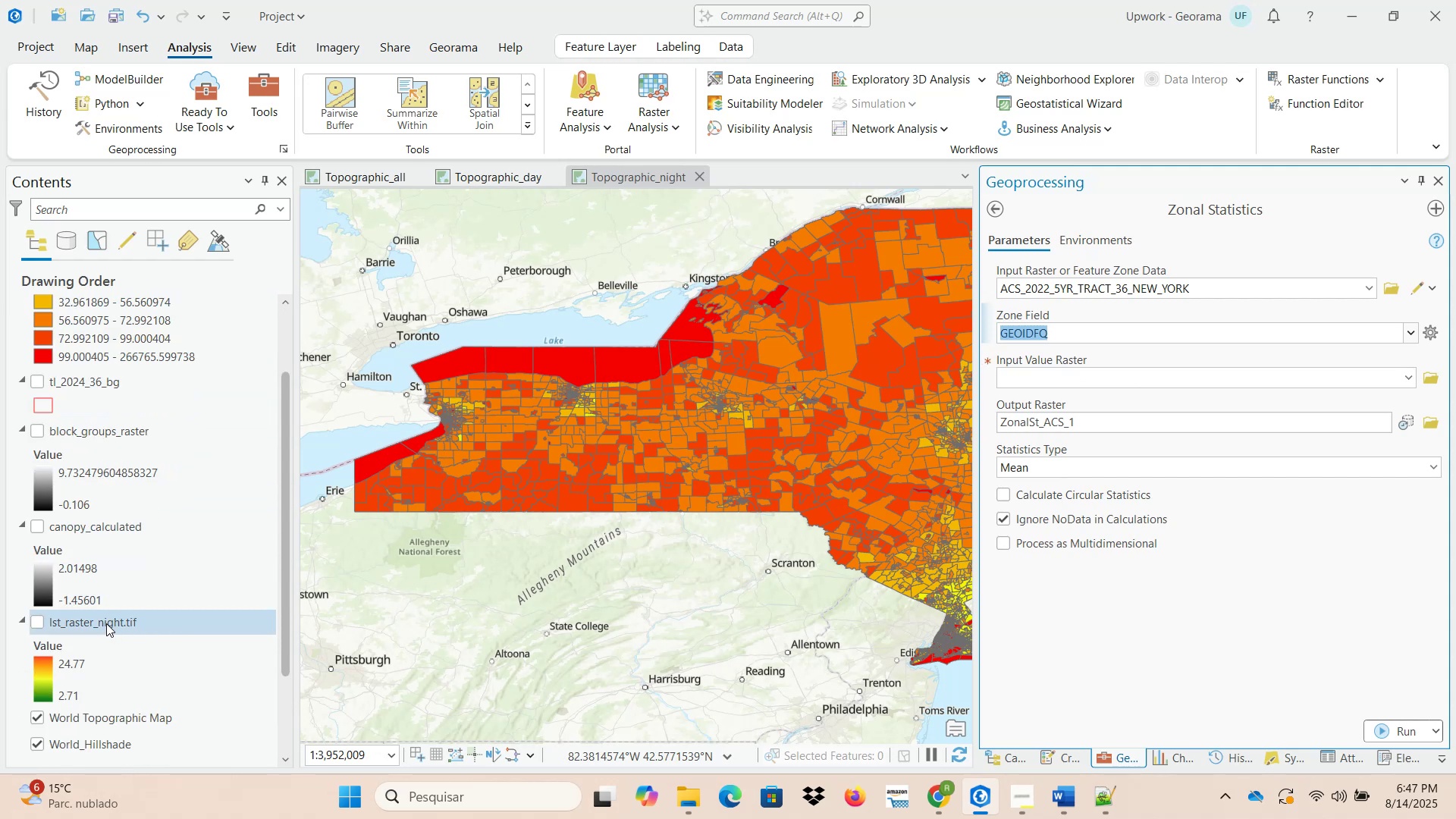 
left_click([1435, 425])
 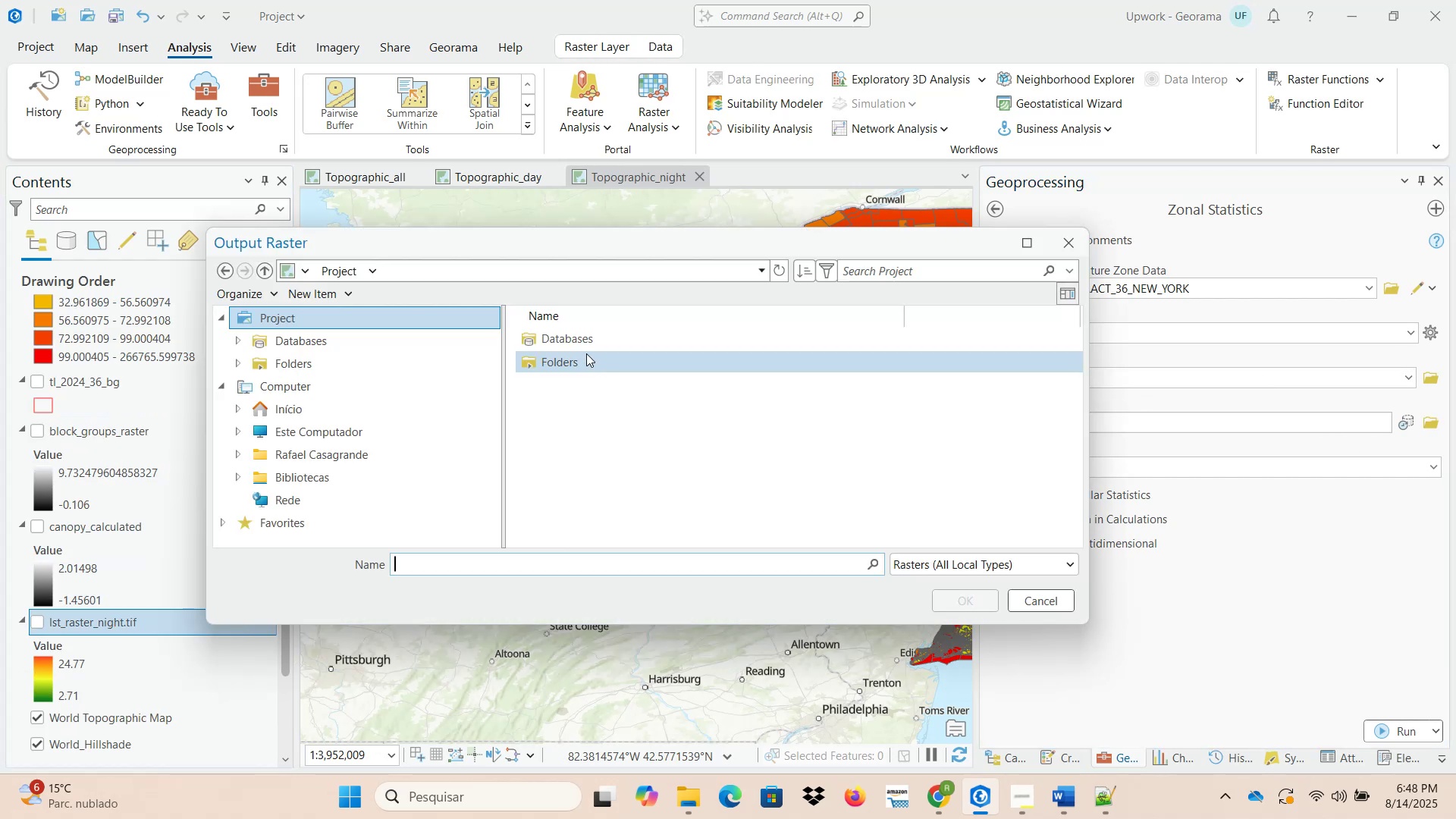 
double_click([571, 366])
 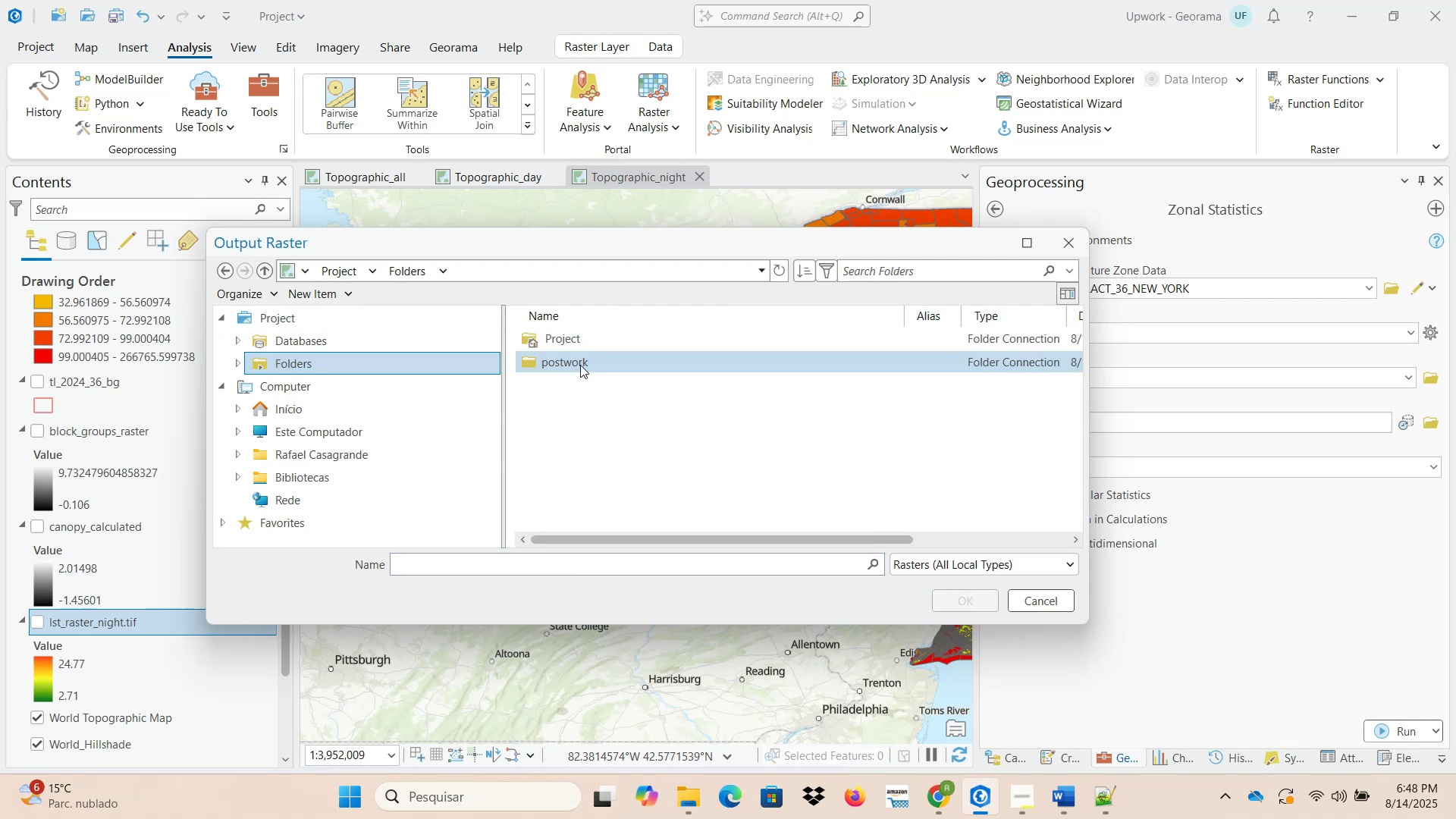 
double_click([580, 365])
 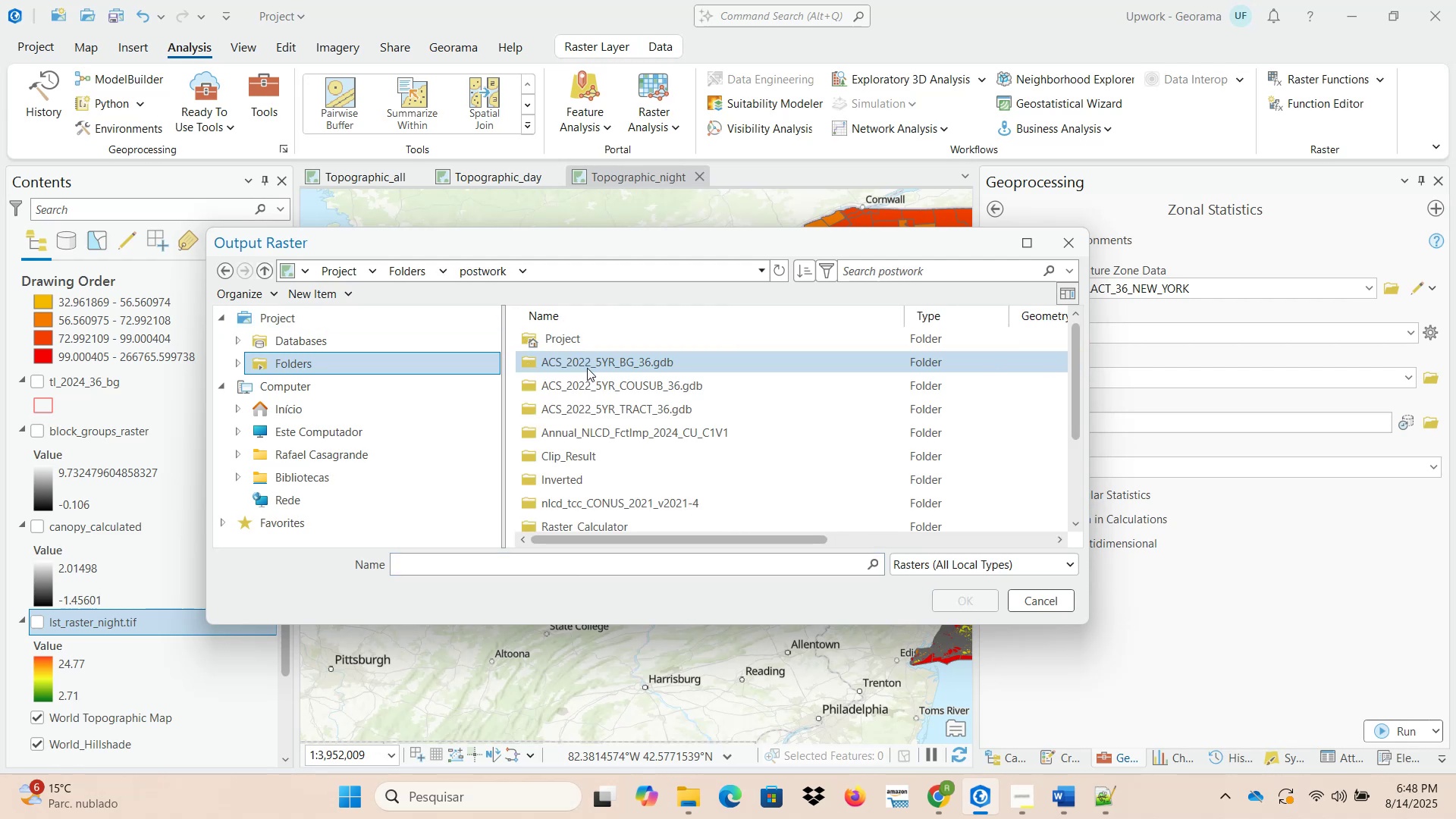 
scroll: coordinate [634, 462], scroll_direction: down, amount: 4.0
 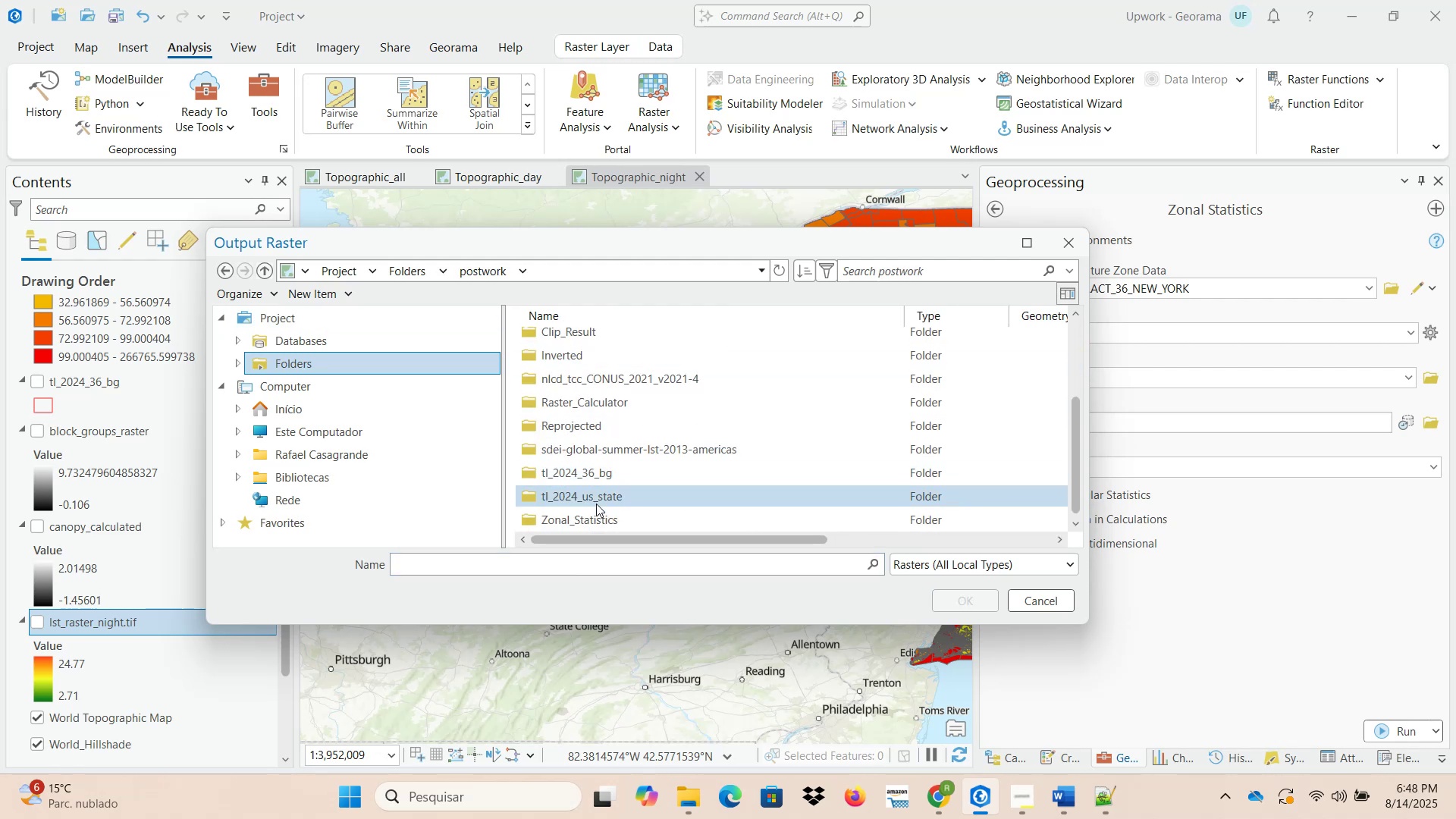 
double_click([594, 513])
 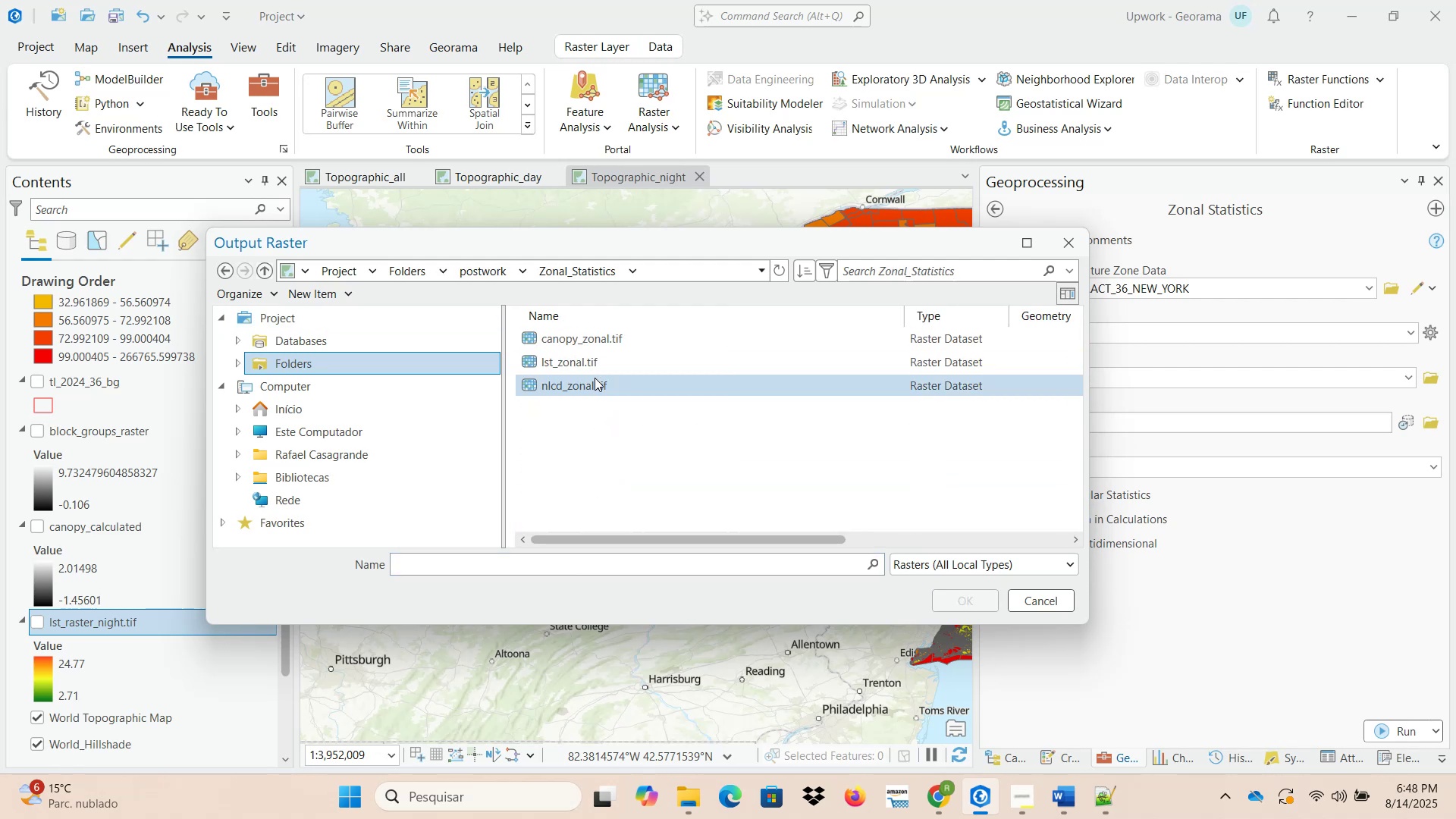 
left_click([592, 363])
 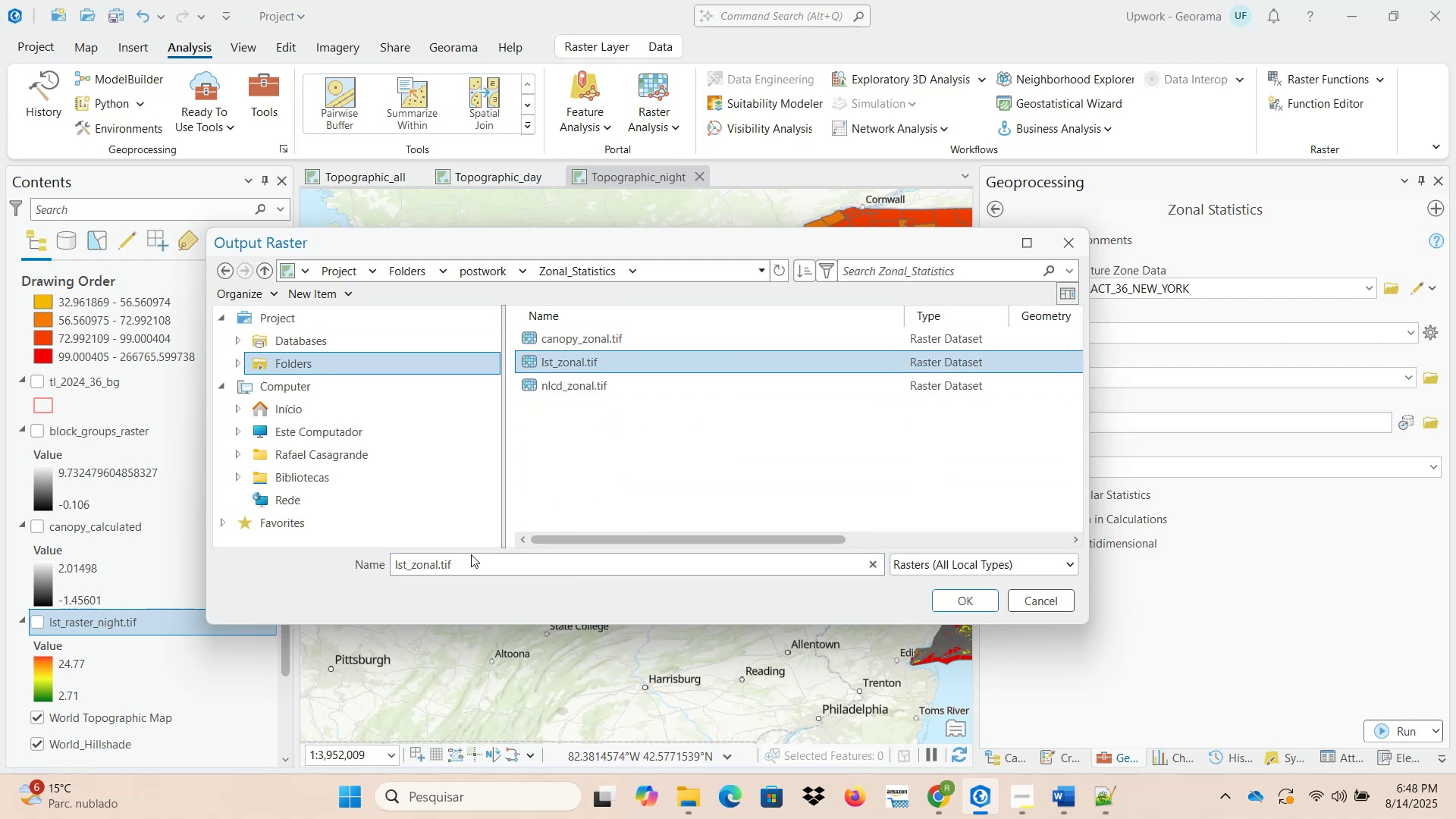 
left_click([449, 567])
 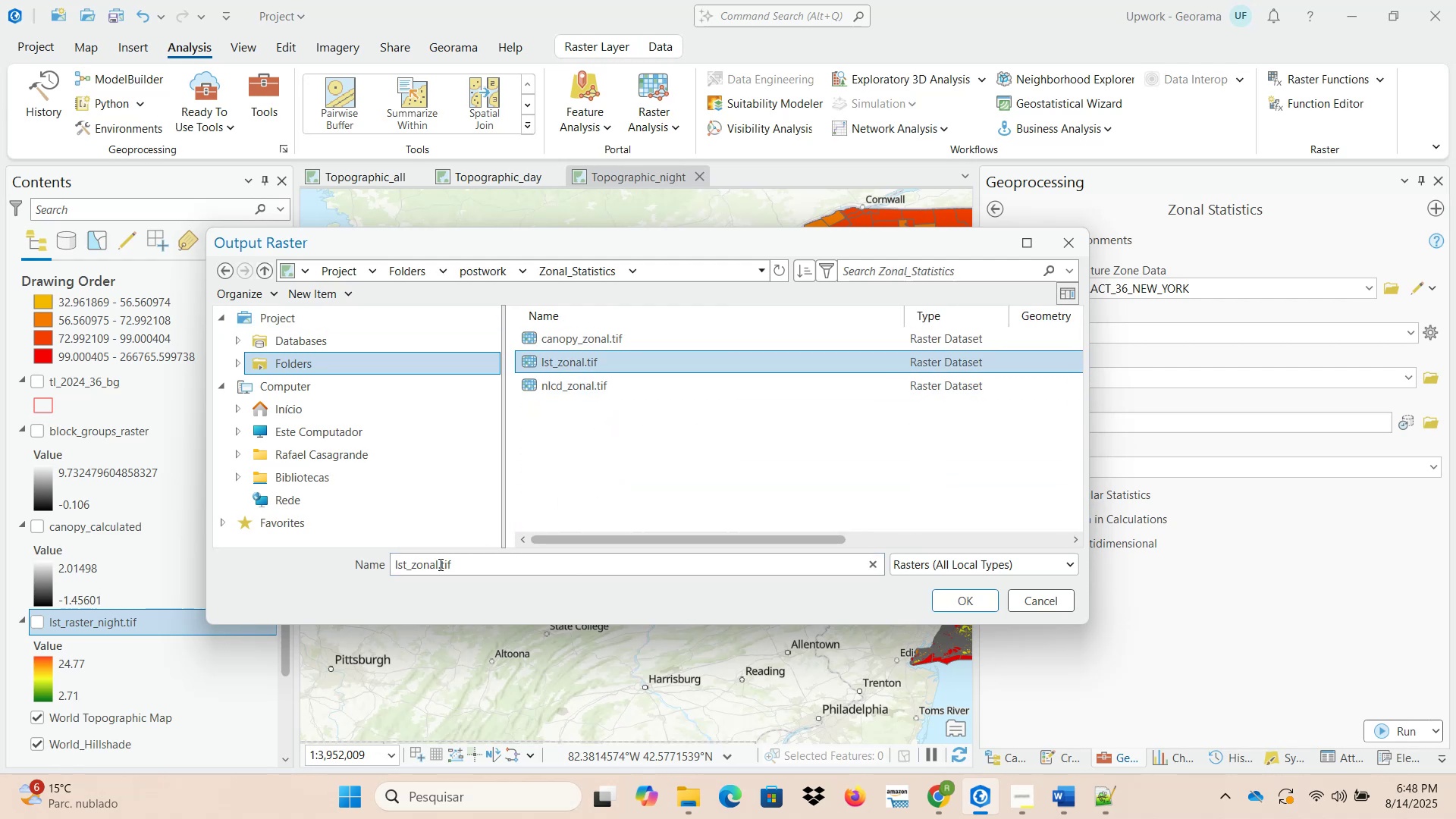 
left_click([438, 563])
 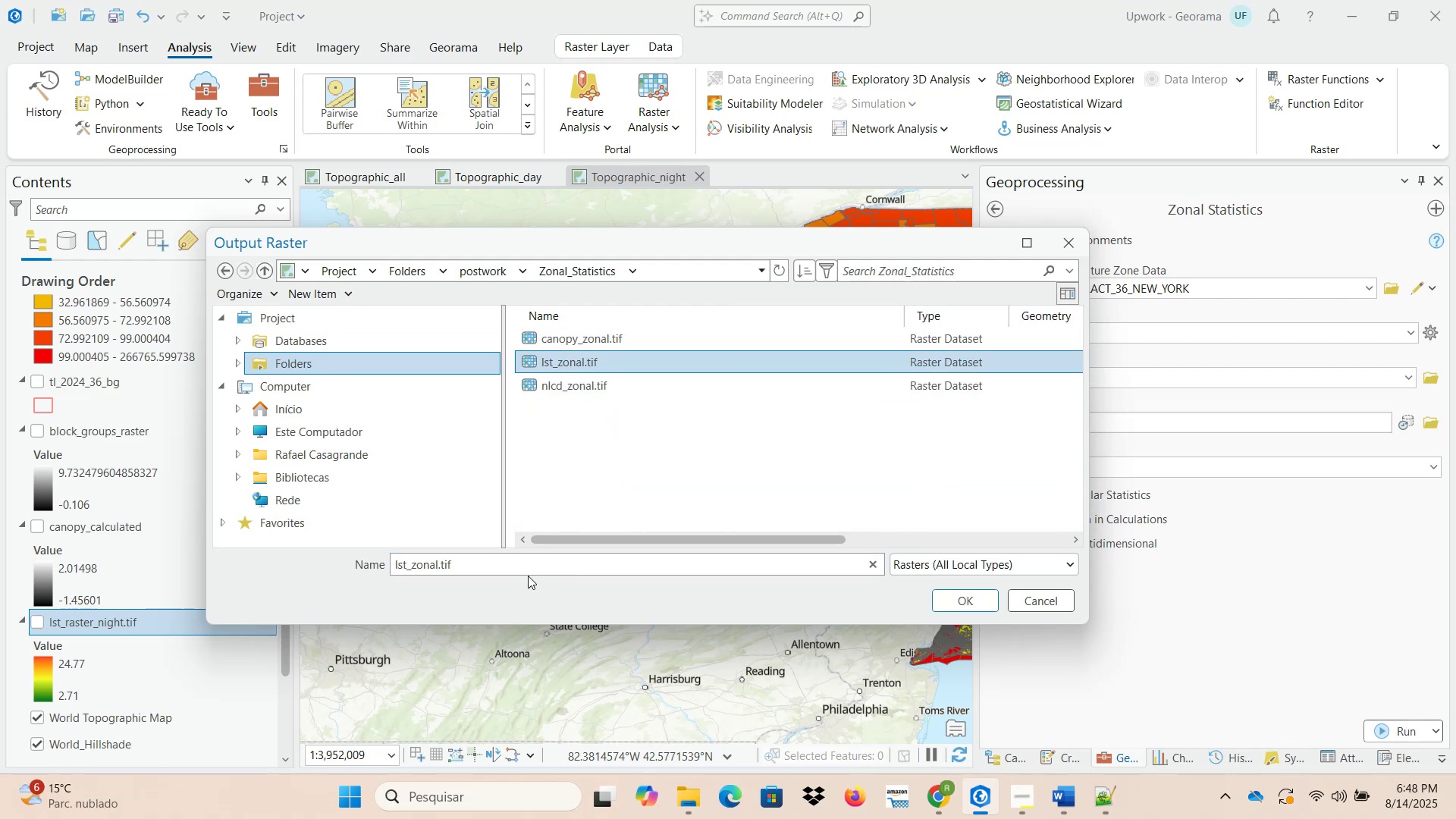 
type(_night)
 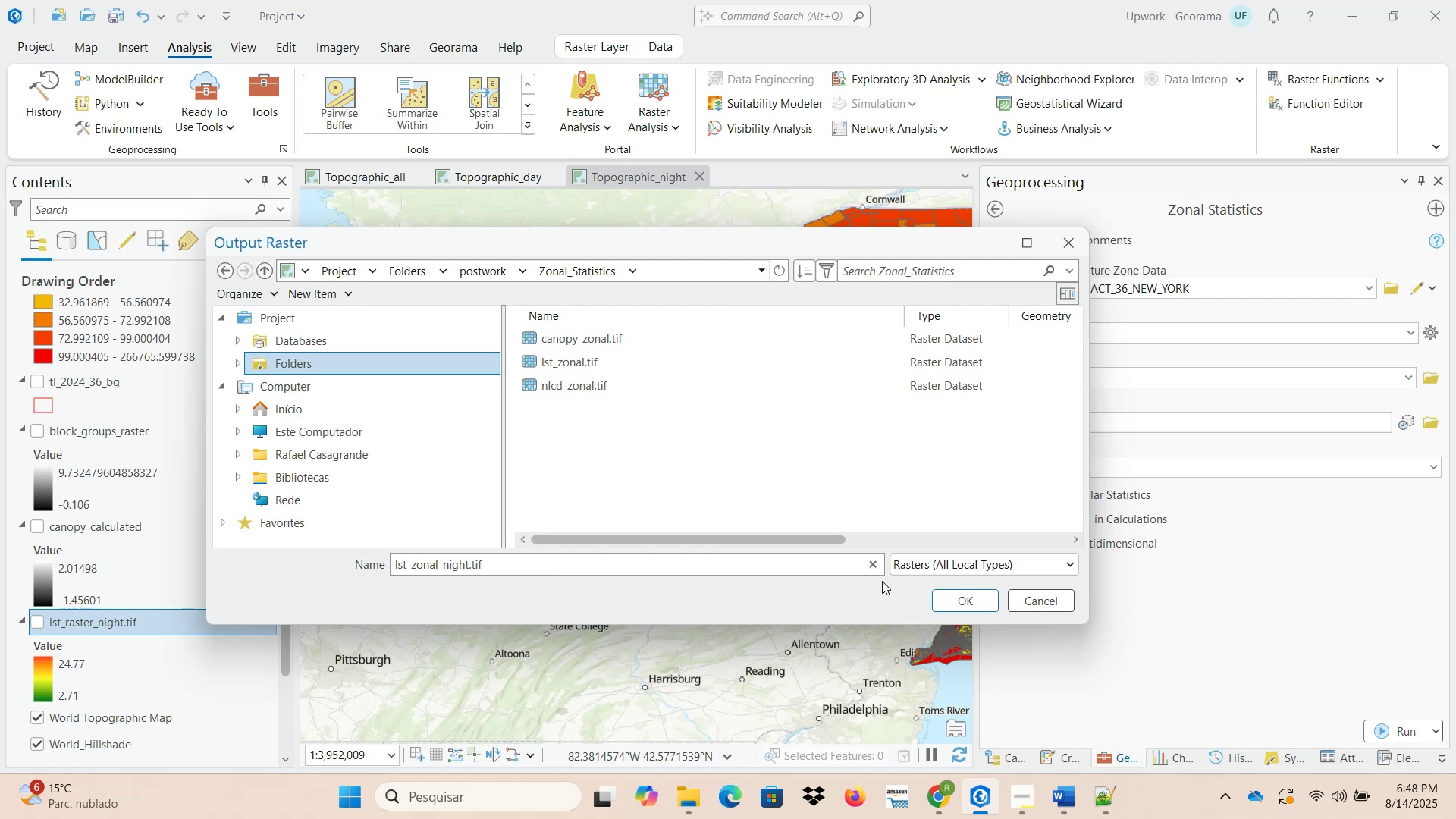 
left_click([974, 603])
 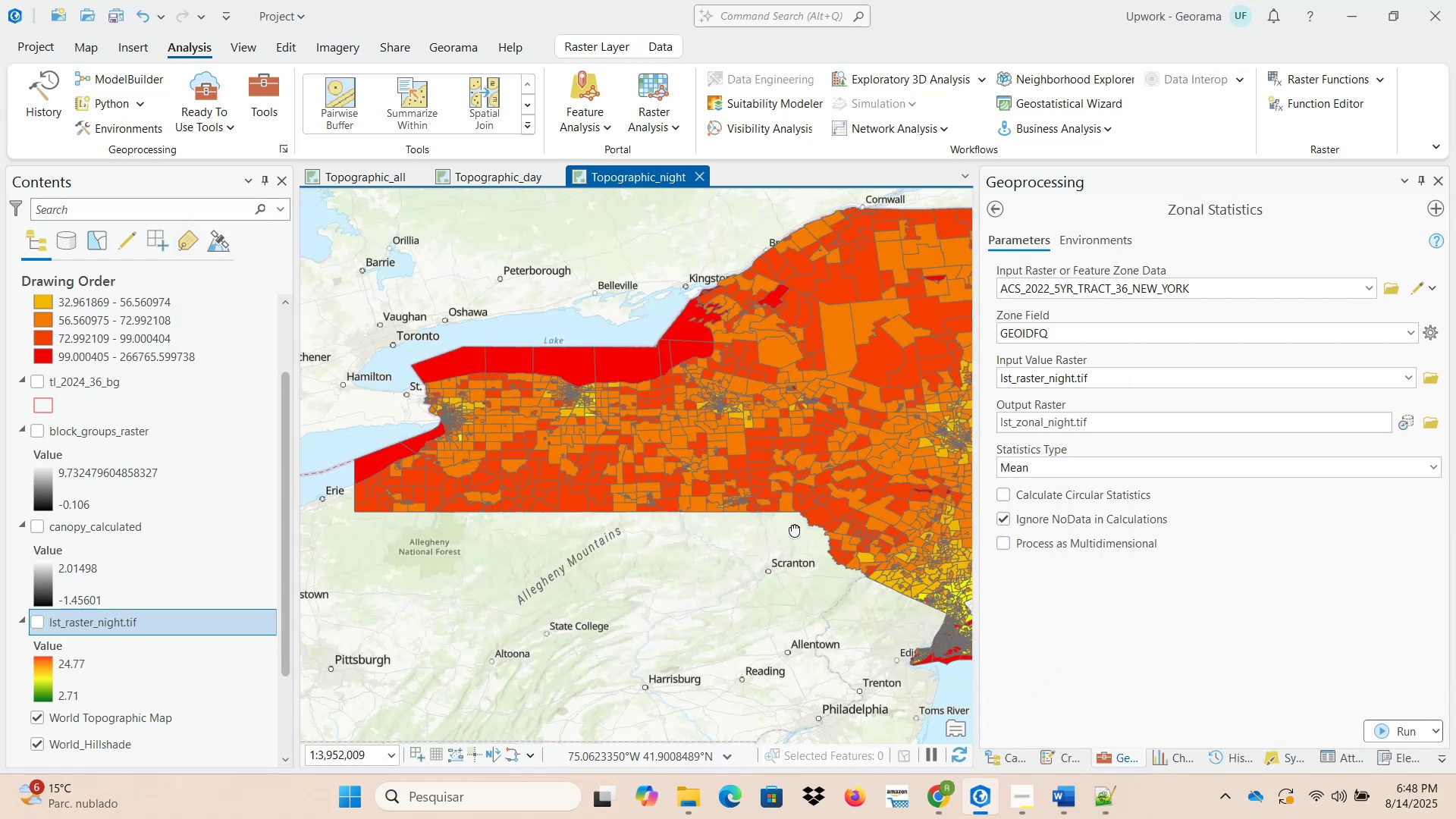 
scroll: coordinate [686, 524], scroll_direction: down, amount: 1.0
 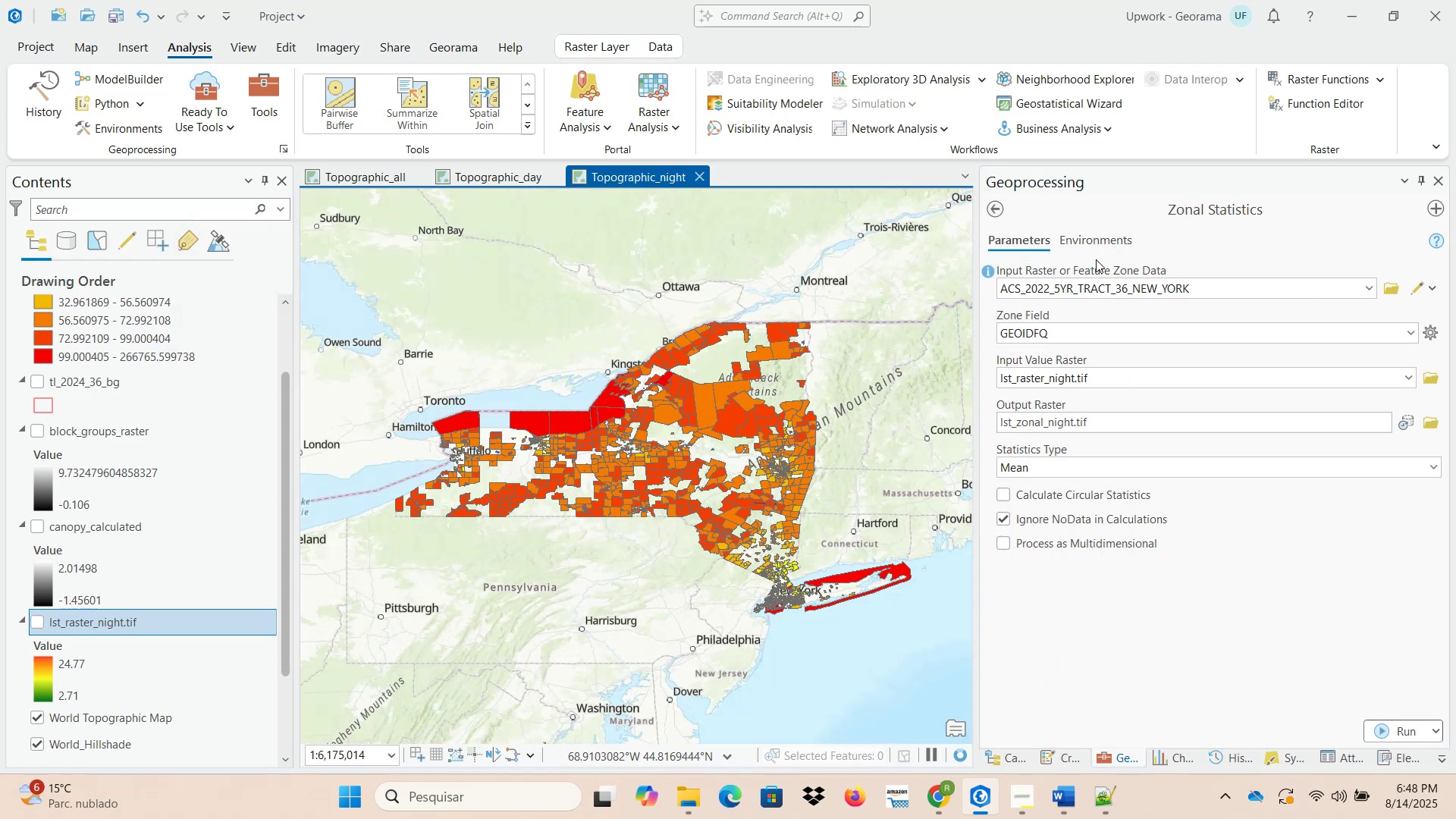 
left_click([1094, 242])
 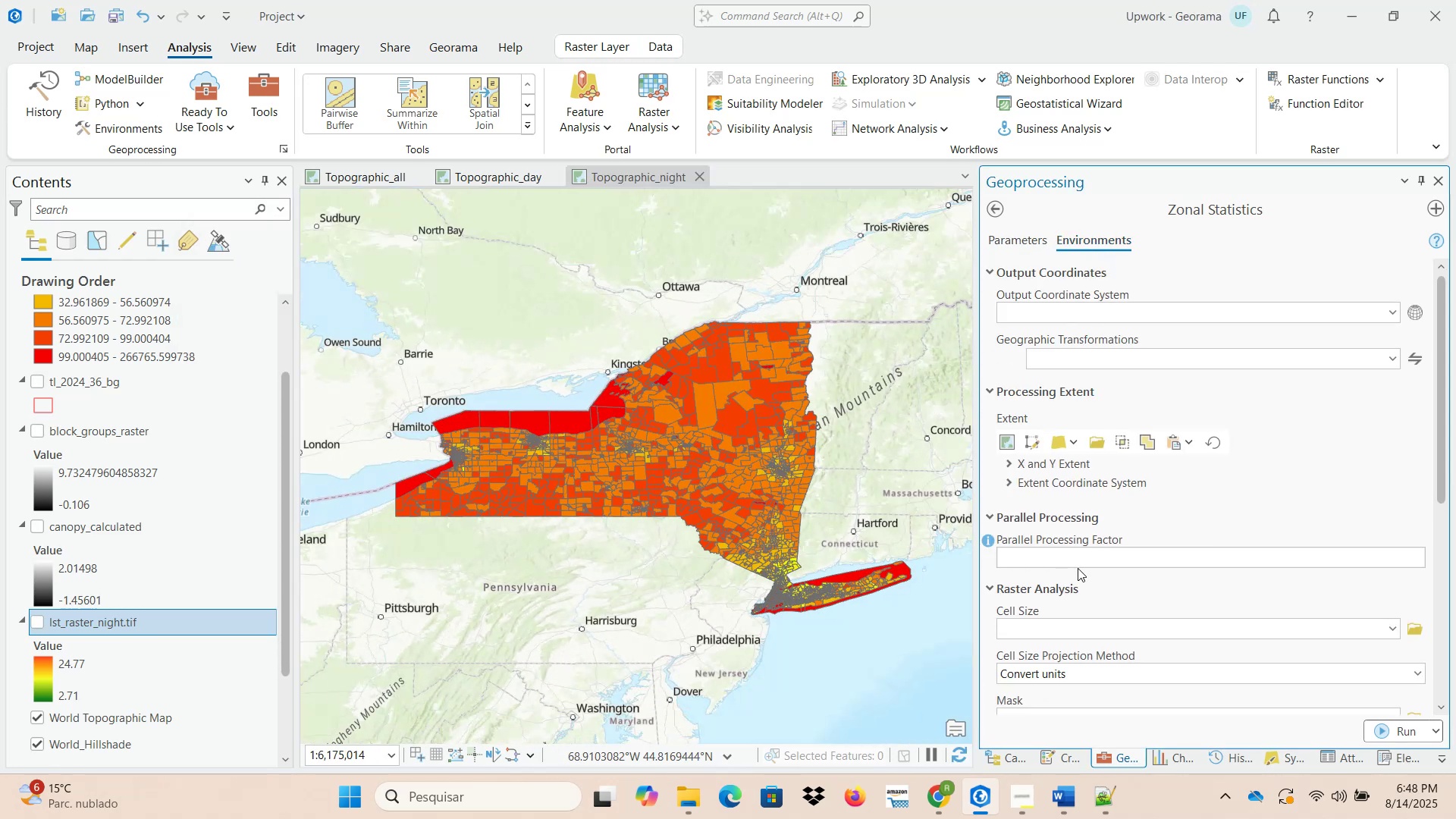 
double_click([1085, 559])
 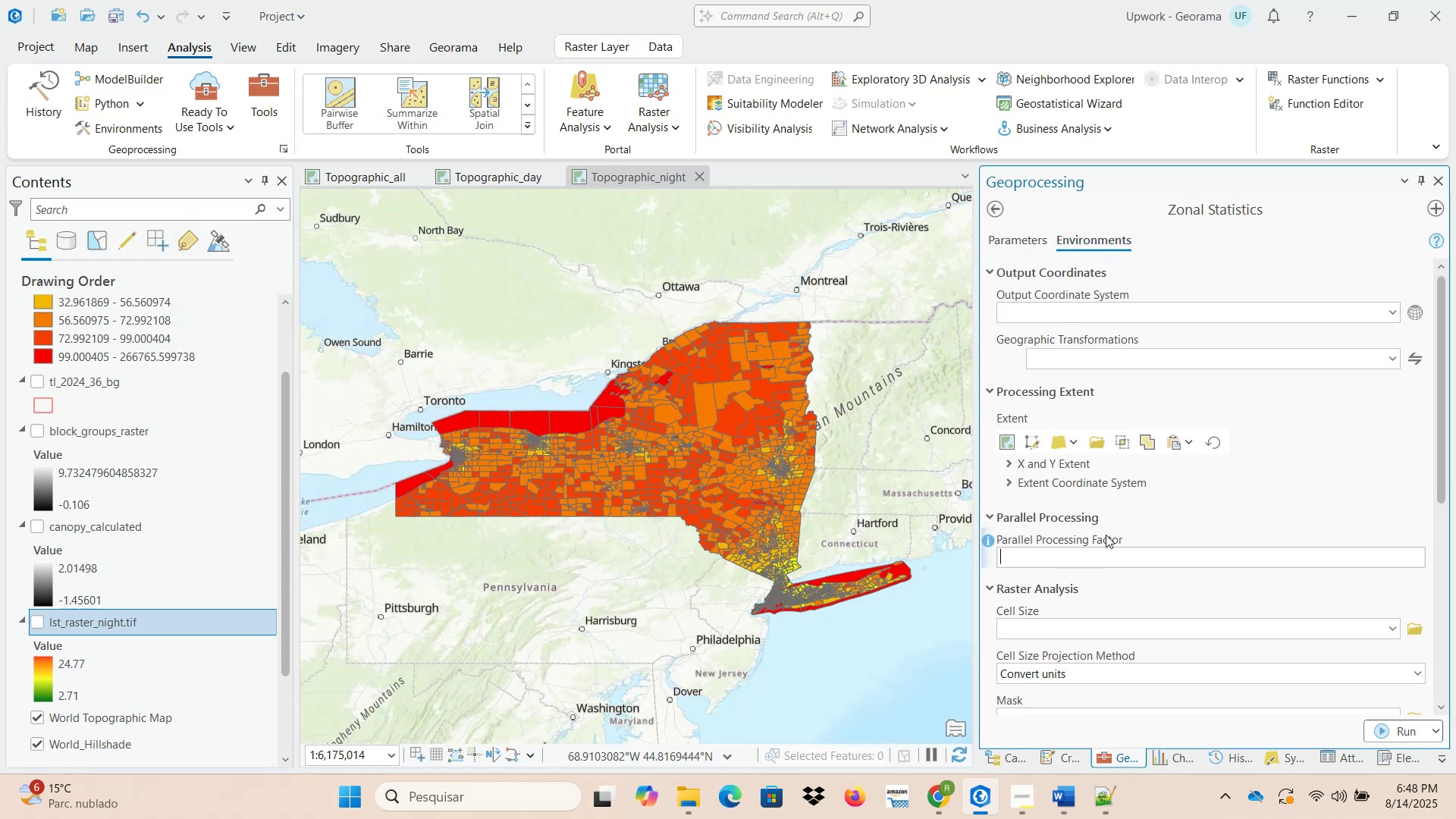 
key(Numpad1)
 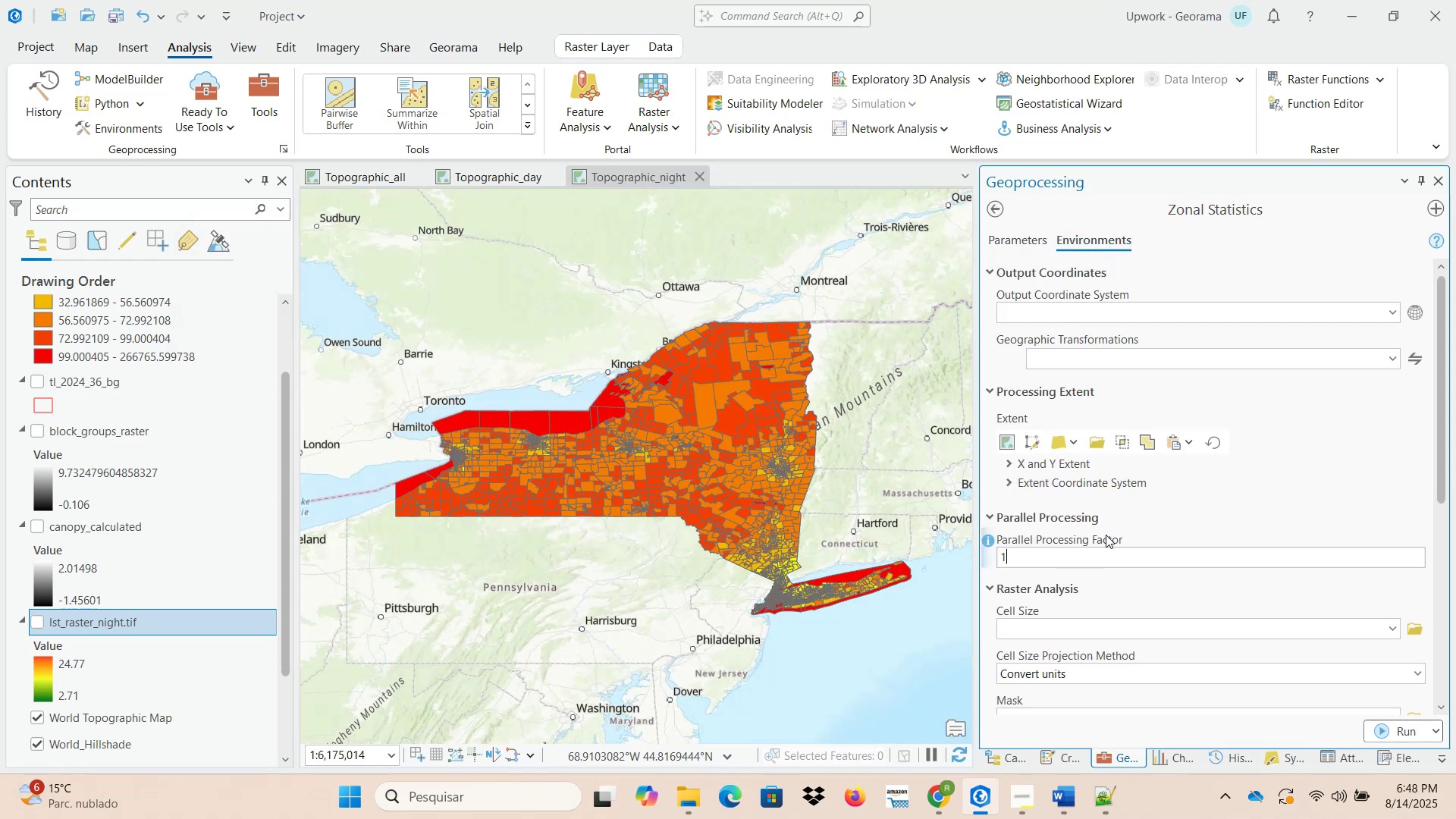 
key(Numpad0)
 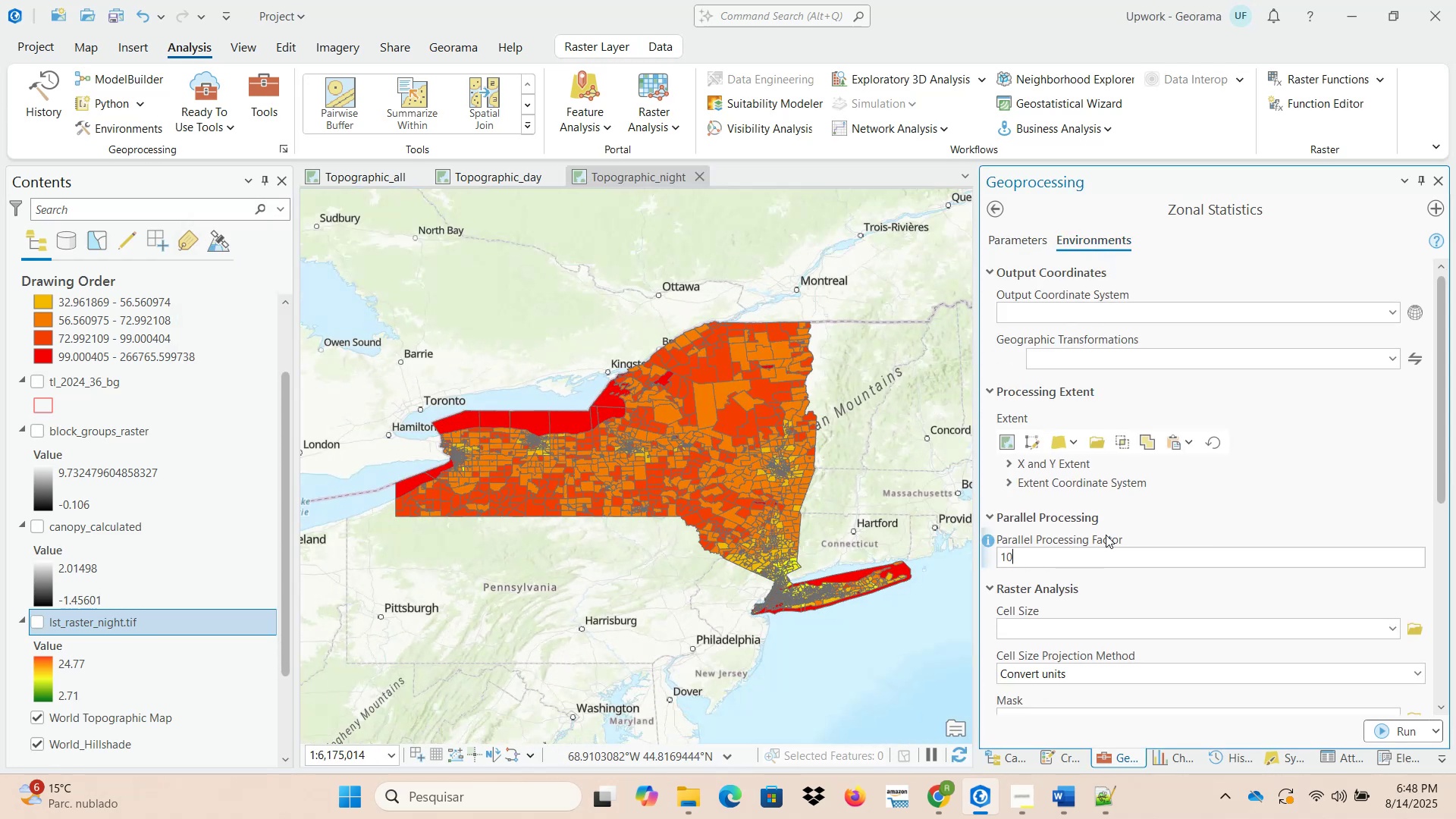 
key(Numpad0)
 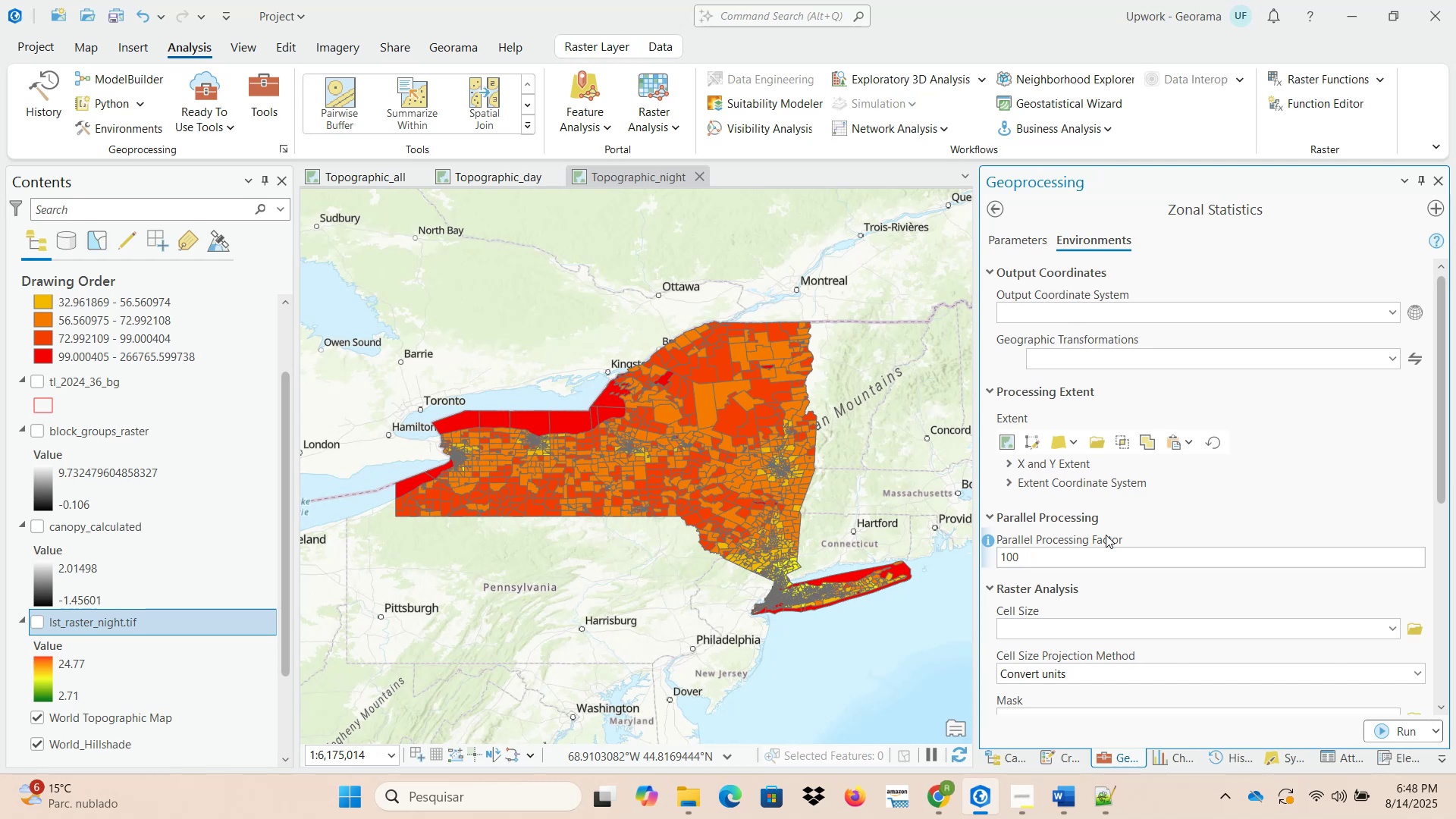 
key(Tab)
 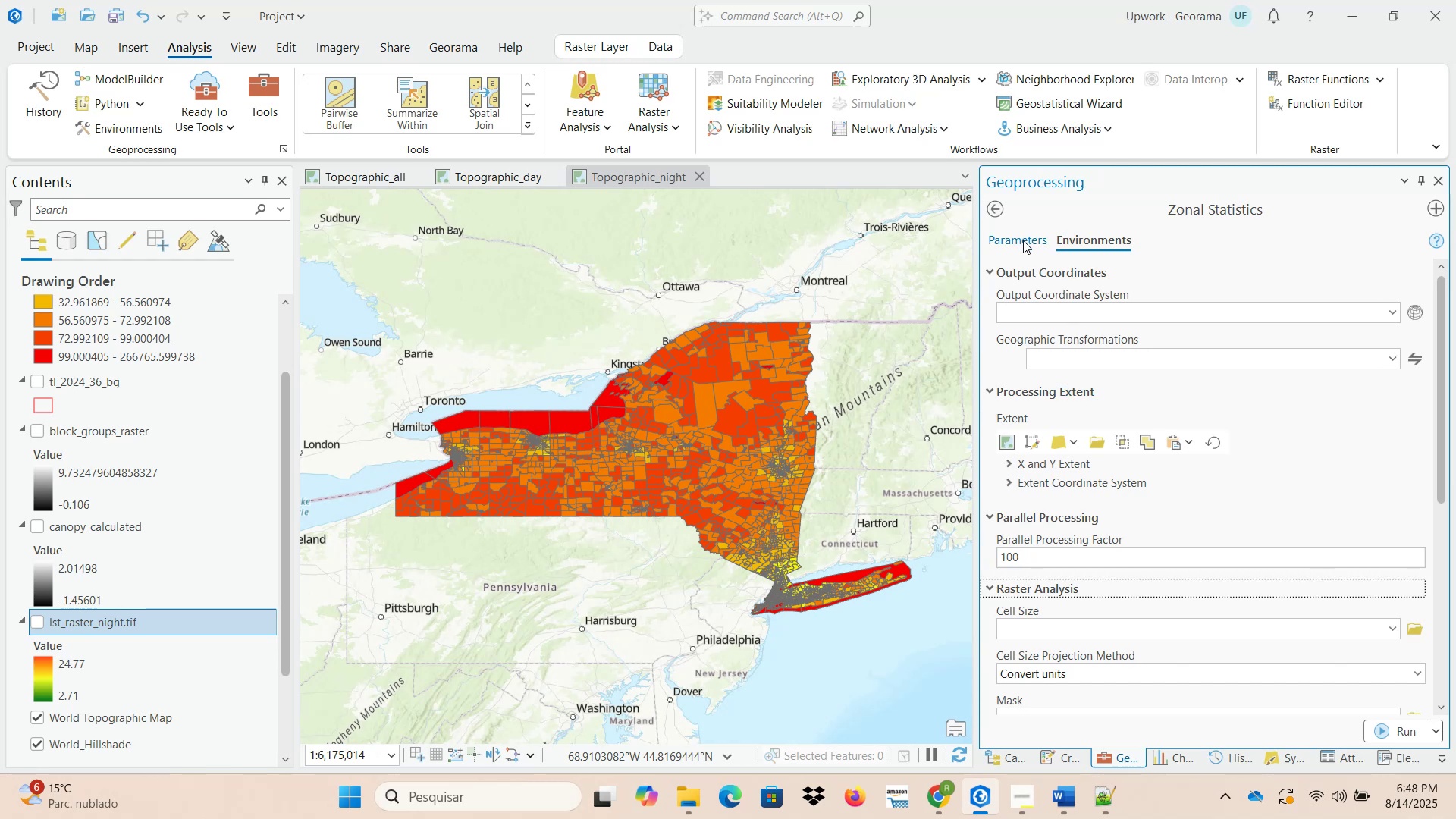 
left_click([1023, 240])
 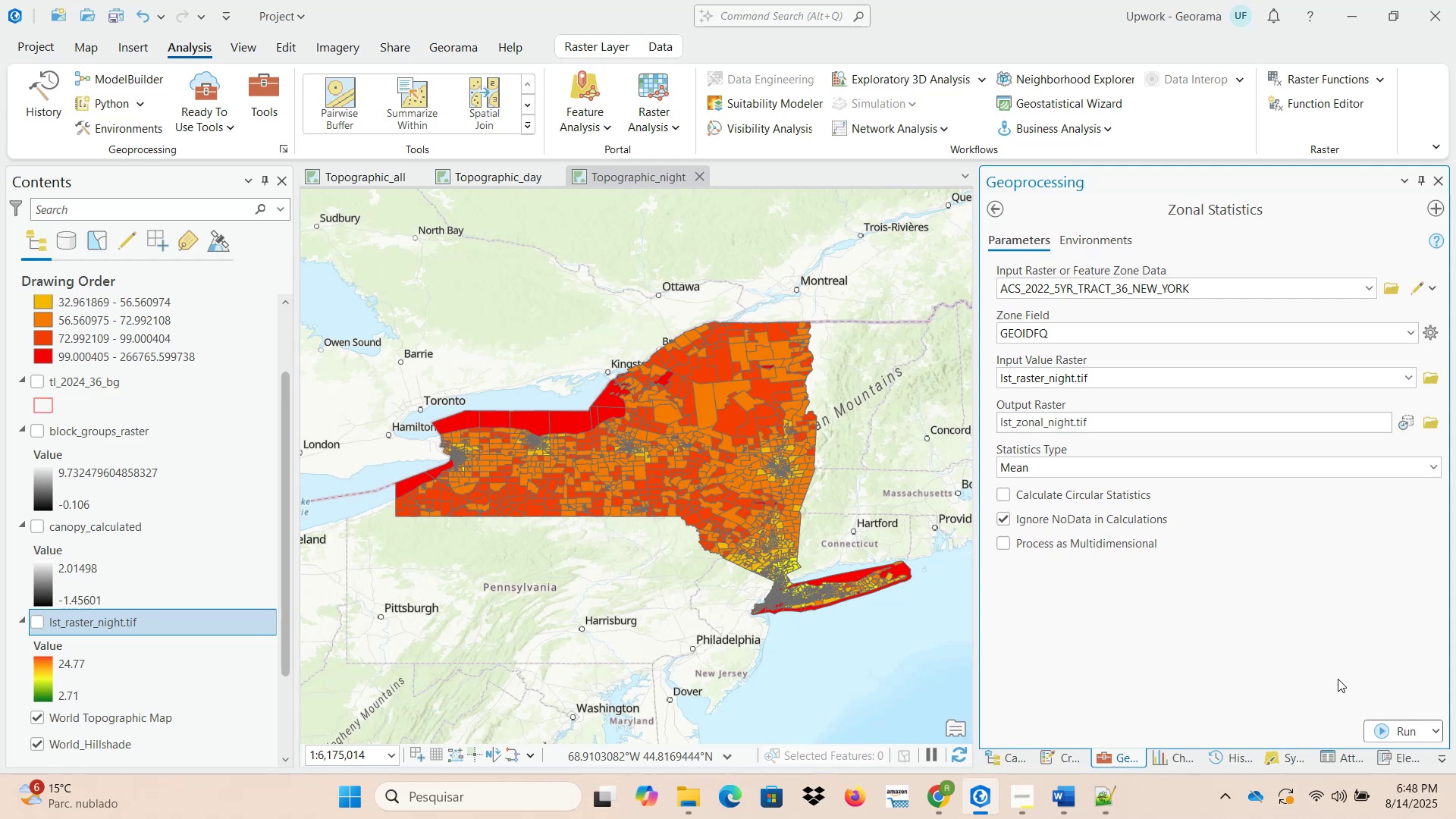 
wait(7.31)
 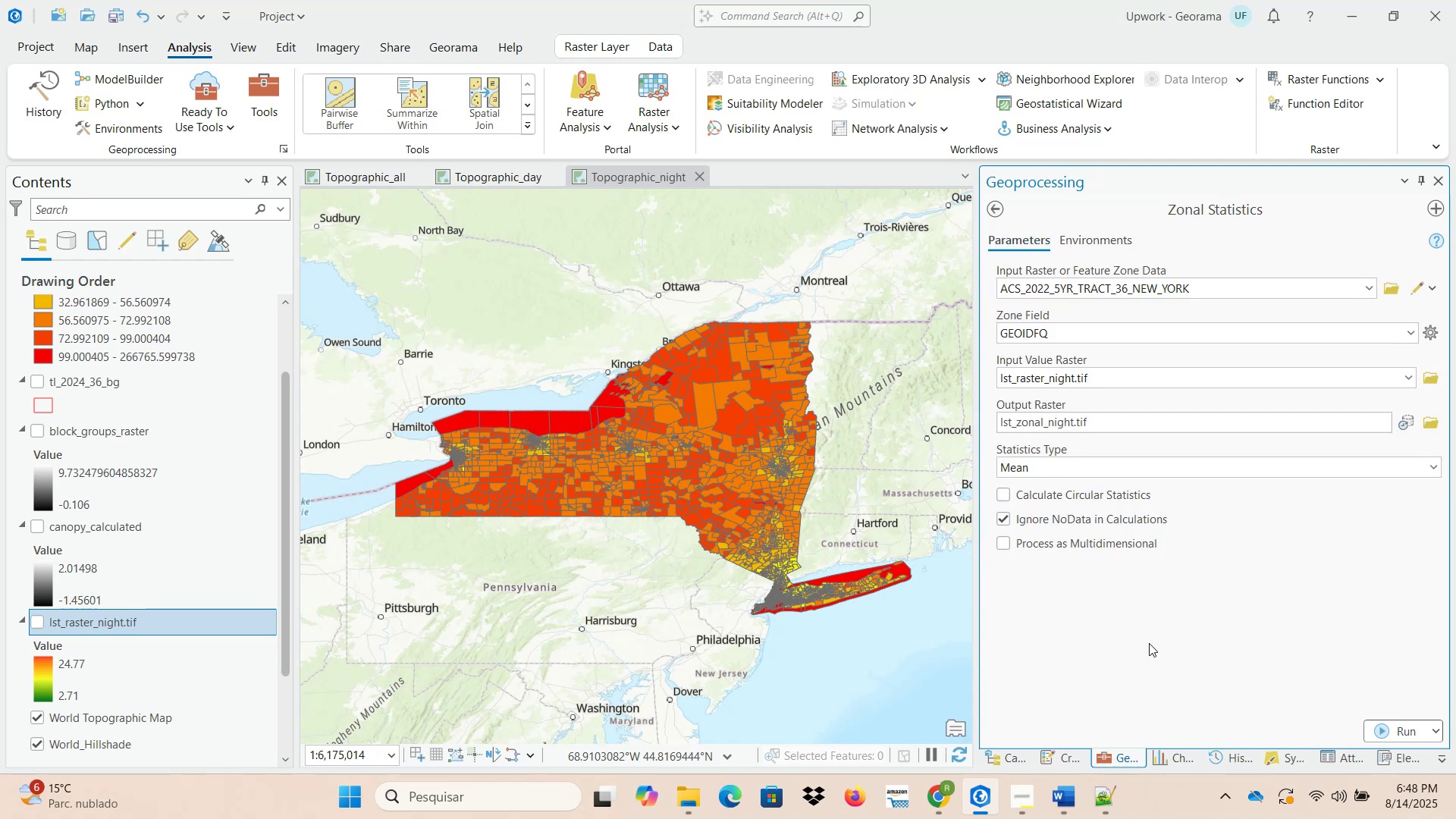 
scroll: coordinate [39, 513], scroll_direction: up, amount: 4.0
 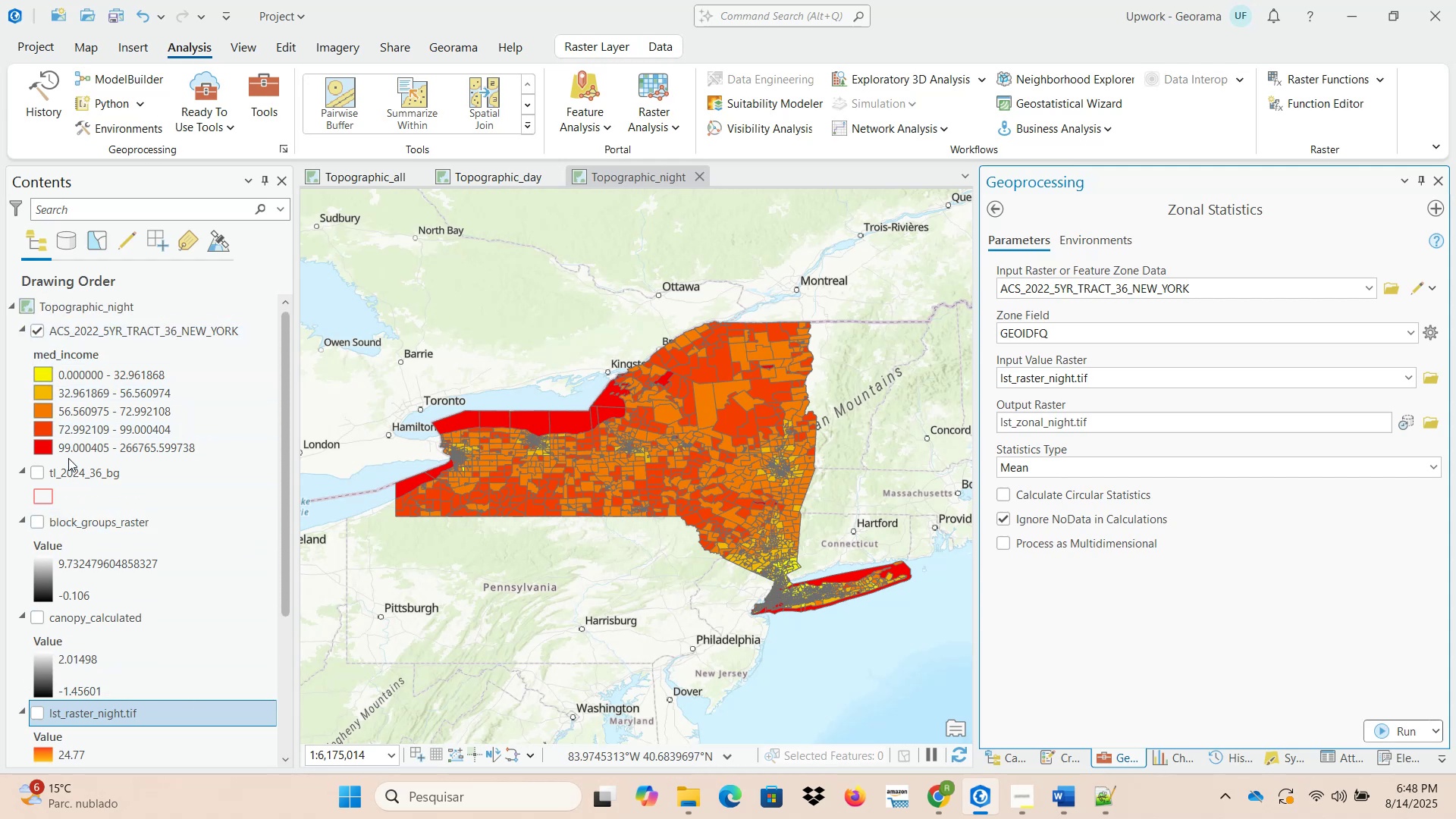 
scroll: coordinate [82, 480], scroll_direction: down, amount: 3.0
 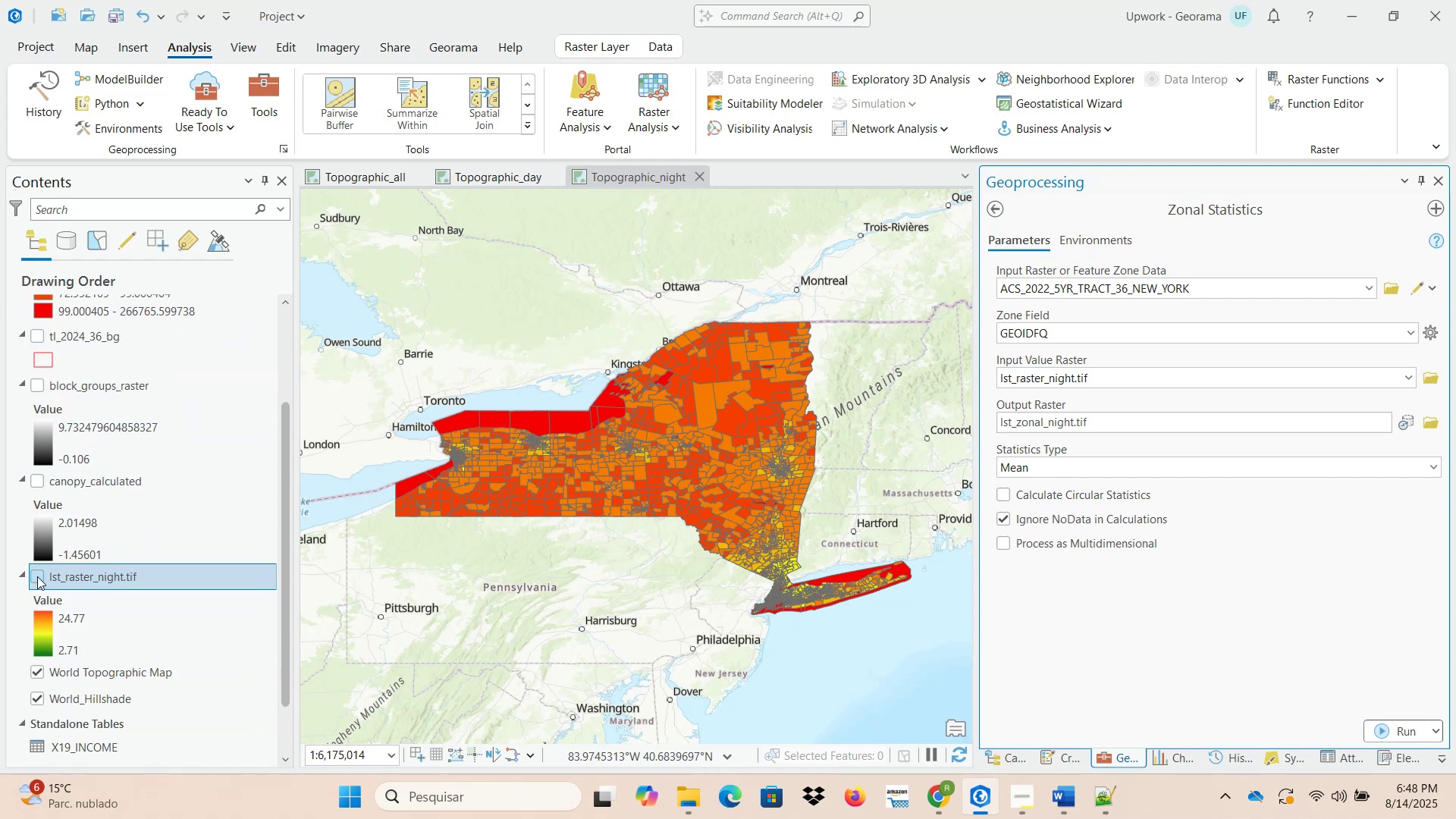 
left_click([37, 576])
 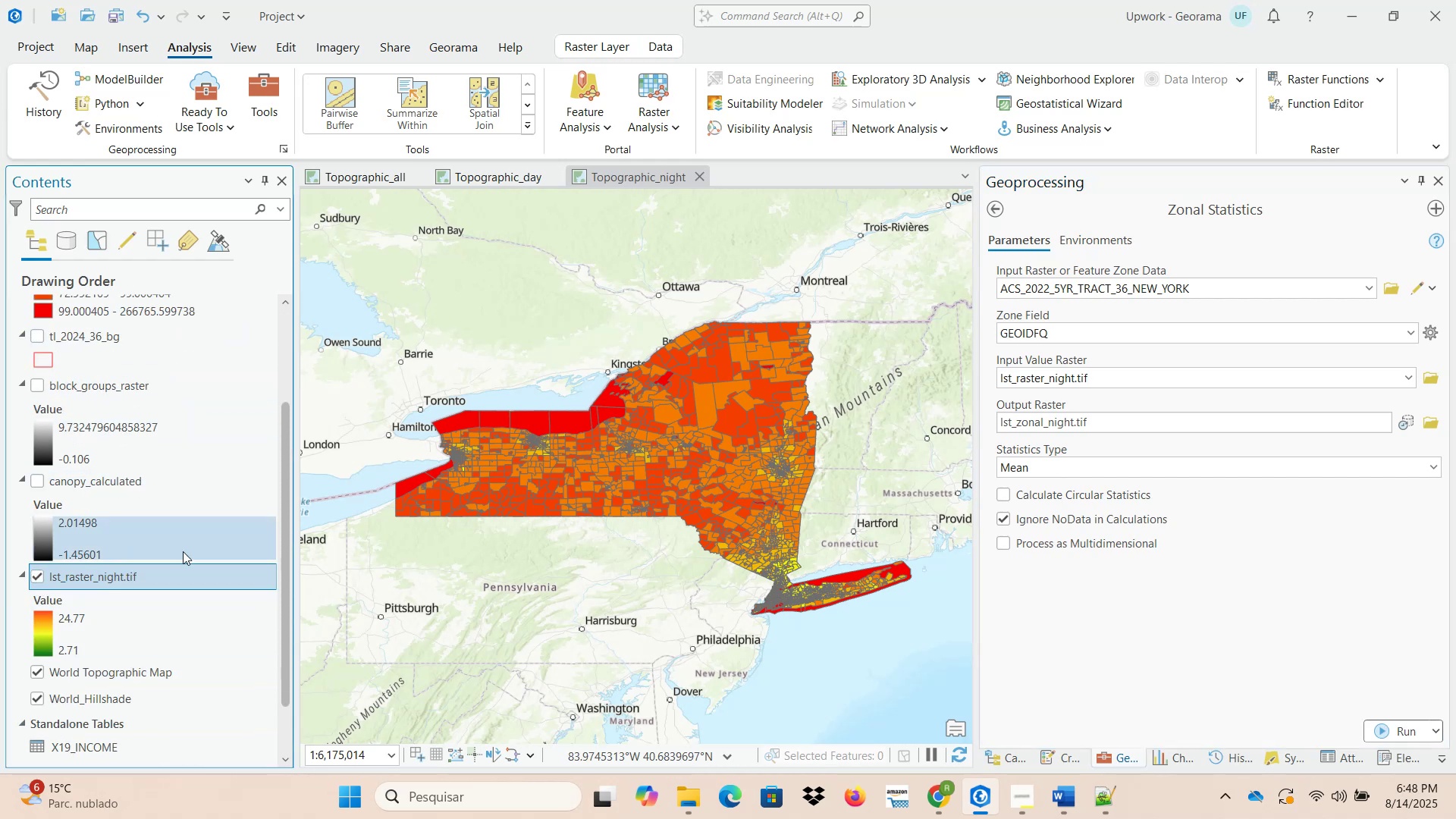 
left_click([1391, 731])
 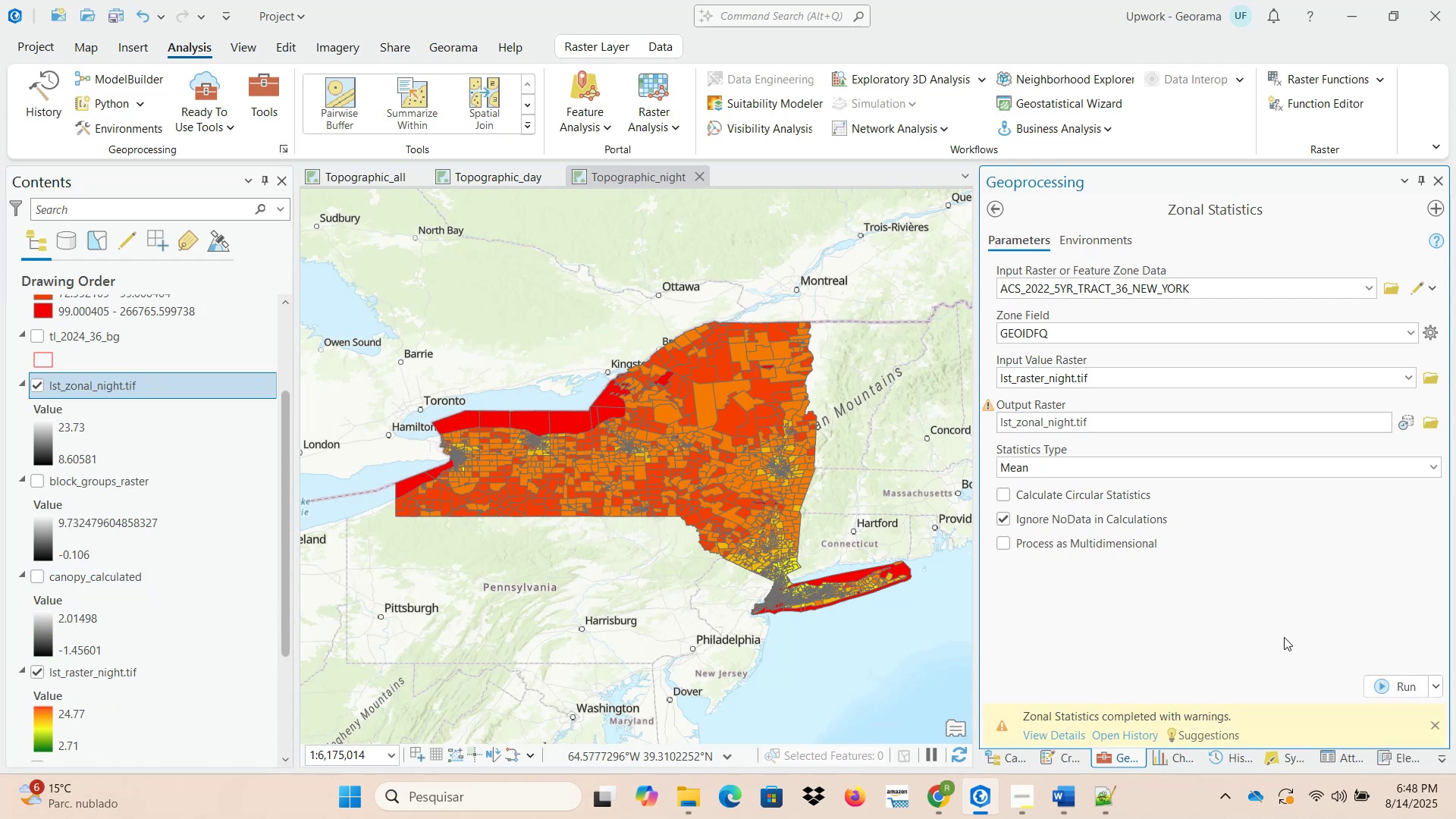 
wait(7.35)
 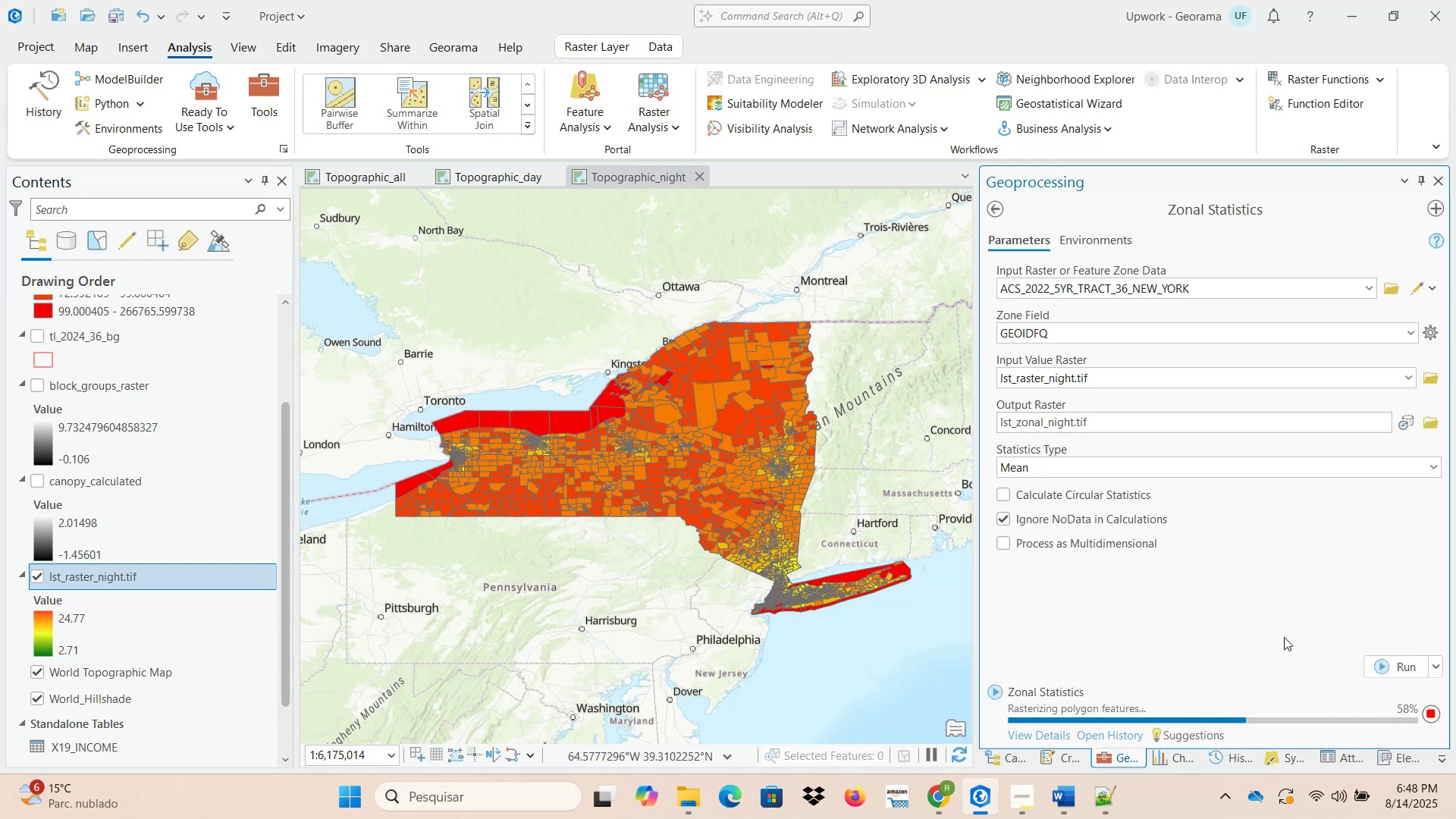 
left_click([38, 671])
 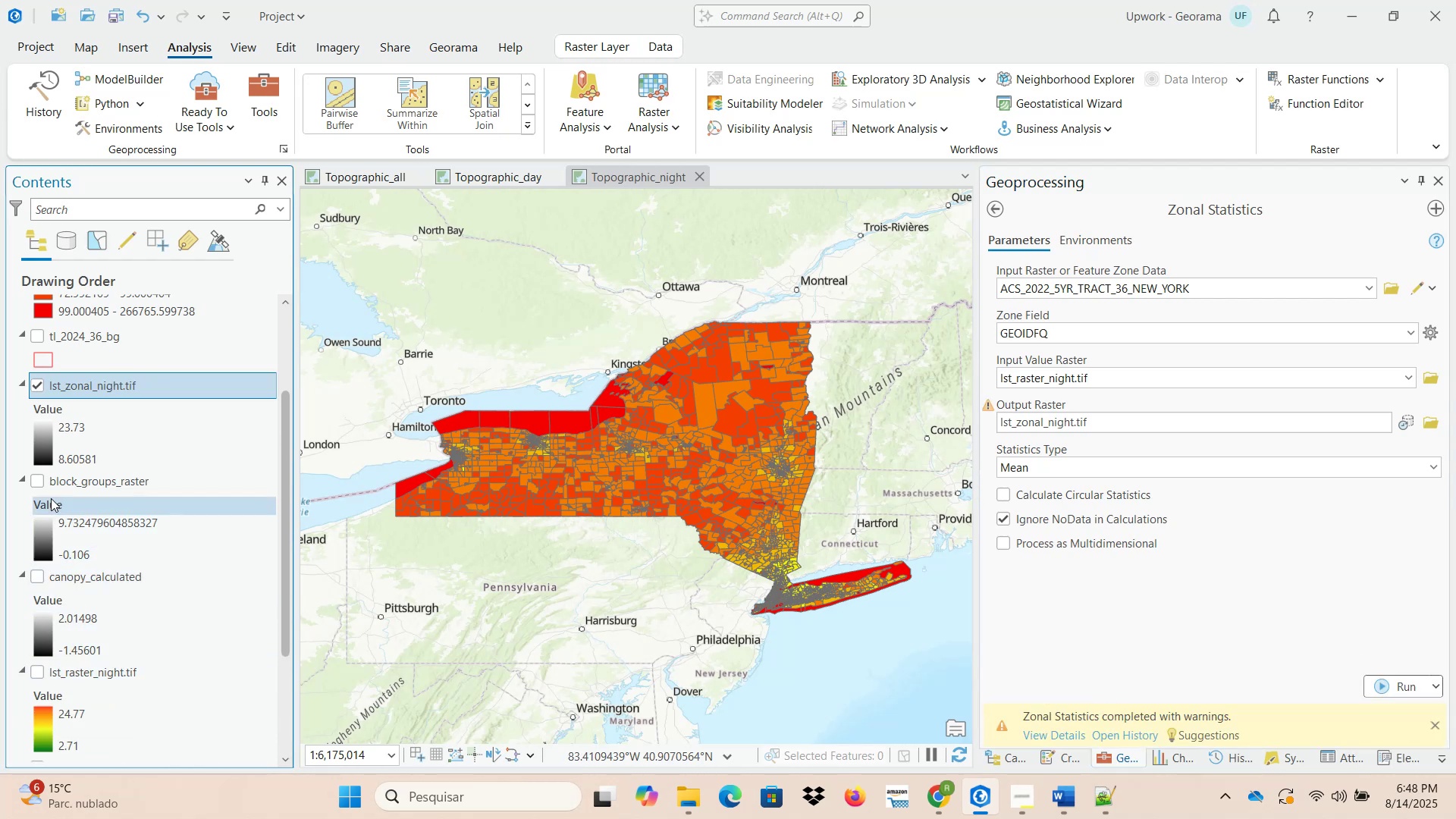 
mouse_move([66, 388])
 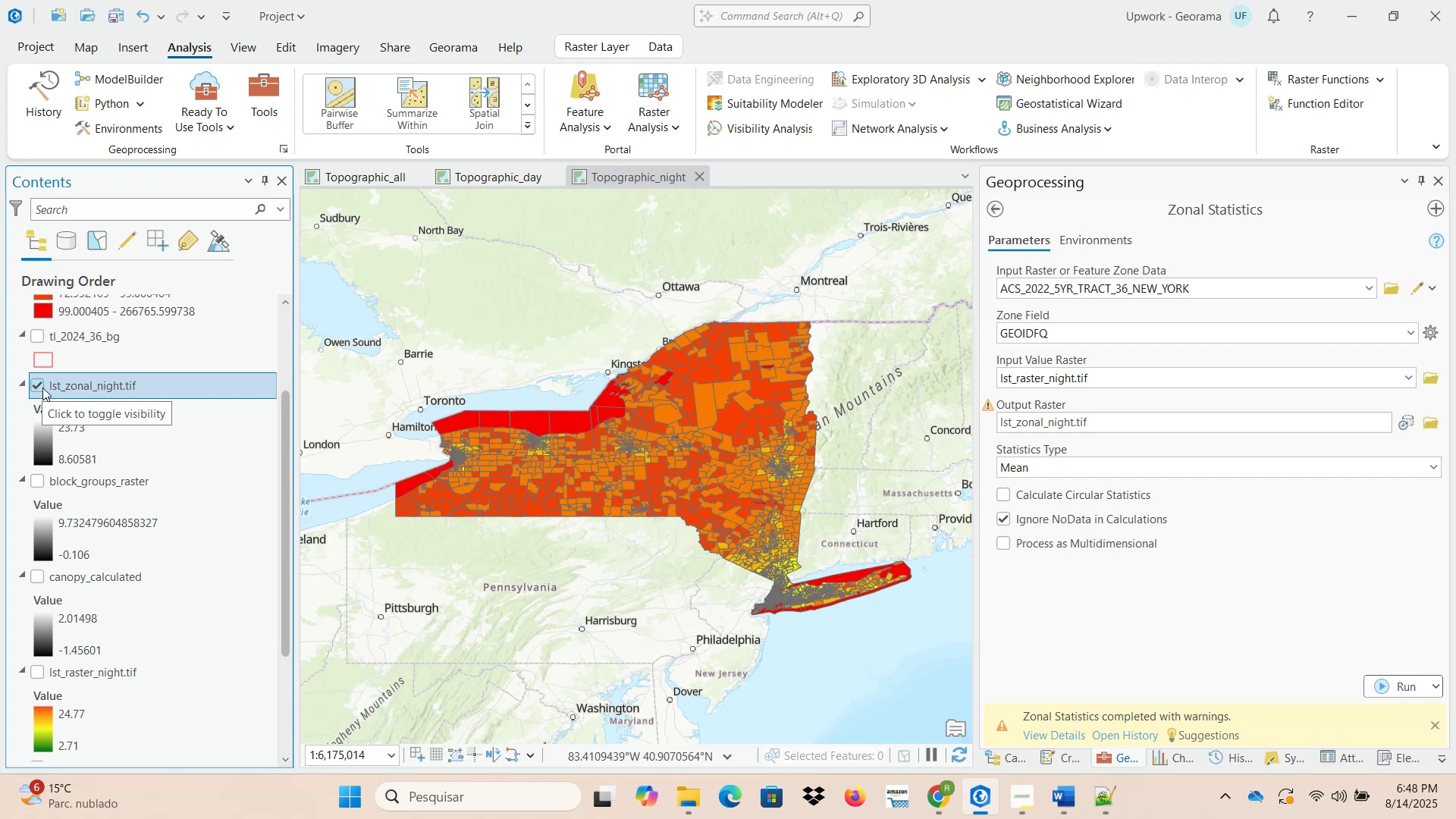 
scroll: coordinate [67, 423], scroll_direction: up, amount: 4.0
 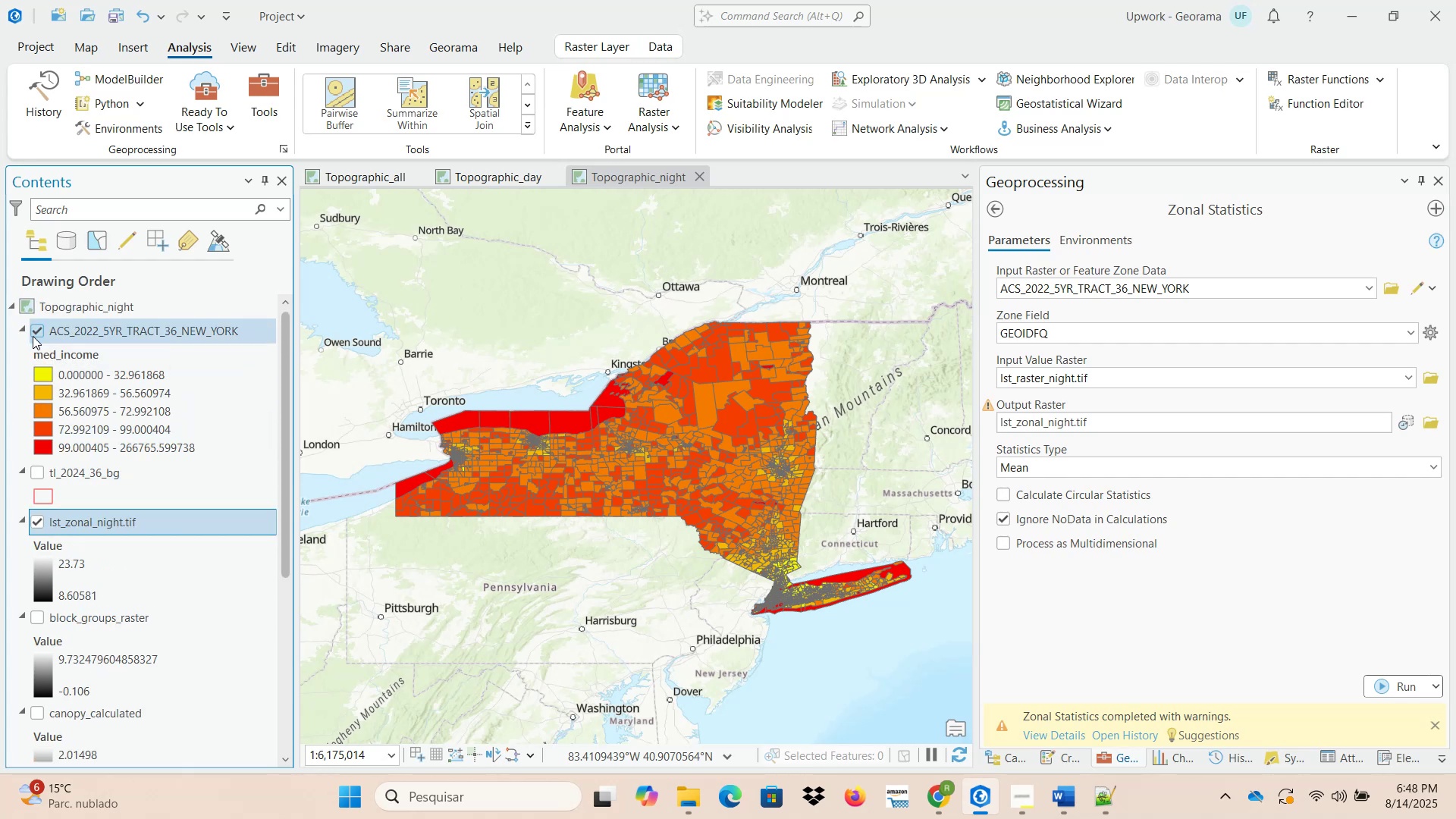 
left_click([36, 332])
 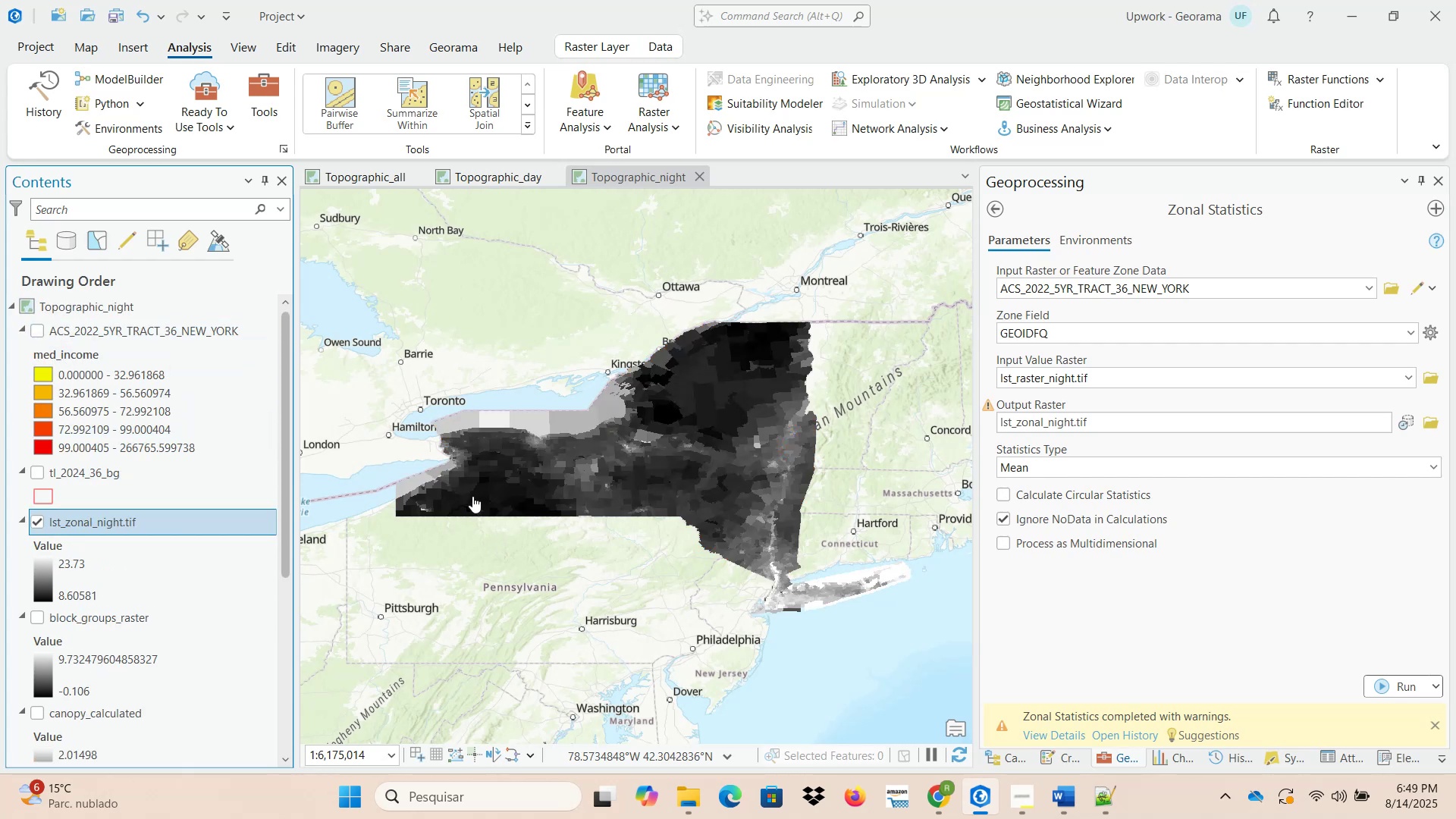 
scroll: coordinate [120, 562], scroll_direction: down, amount: 4.0
 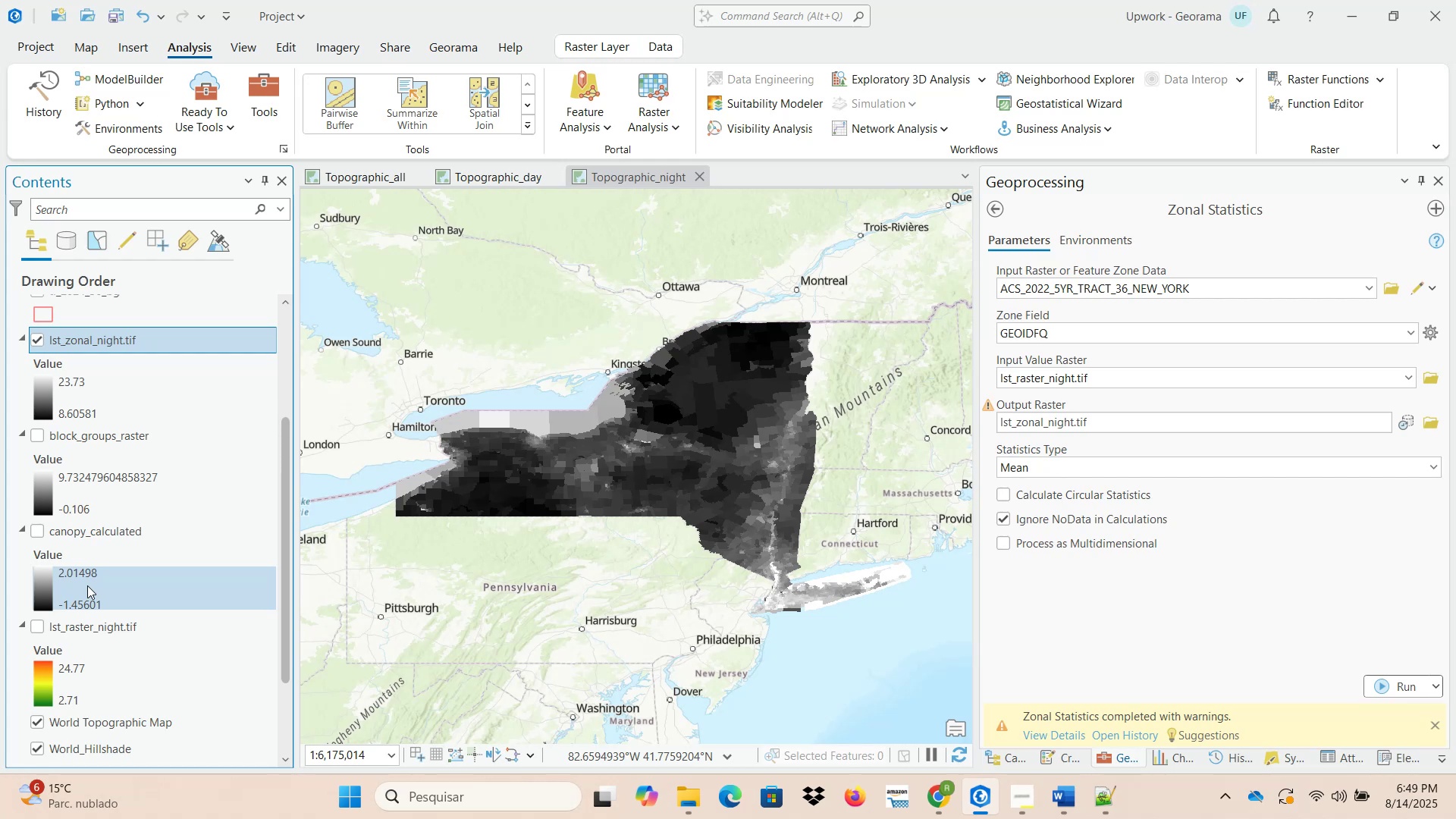 
scroll: coordinate [74, 358], scroll_direction: up, amount: 8.0
 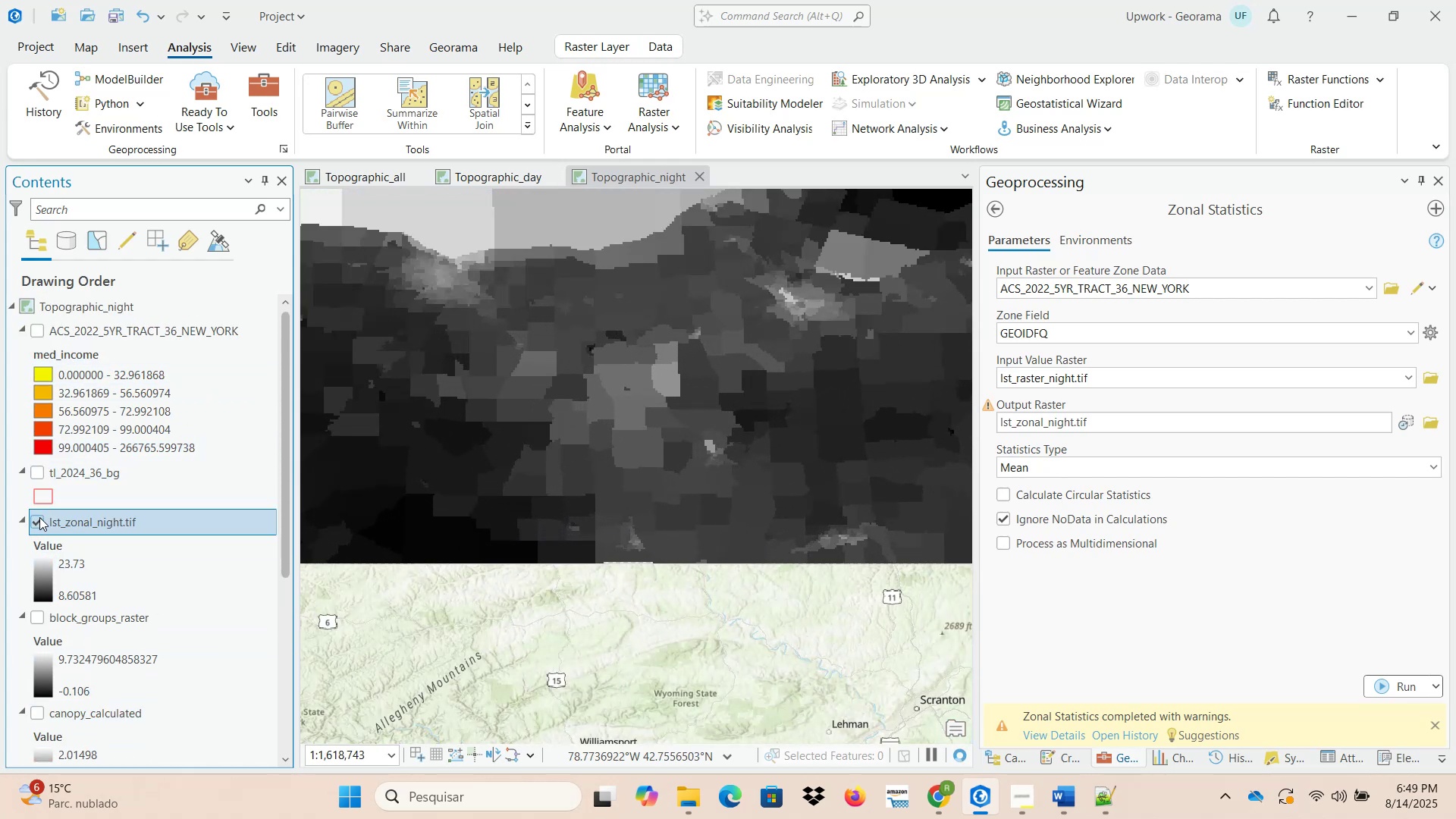 
left_click([38, 523])
 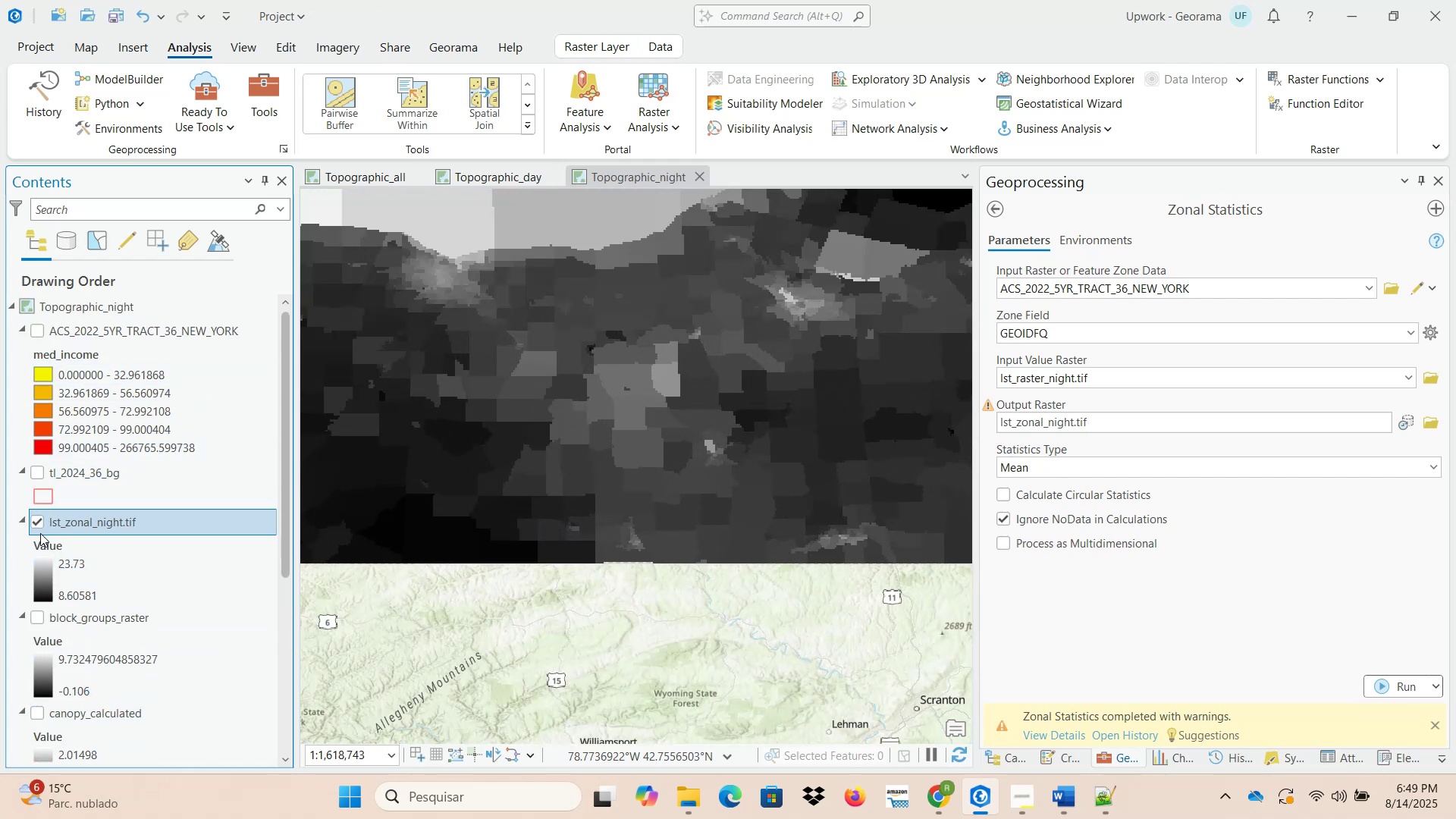 
left_click([38, 520])
 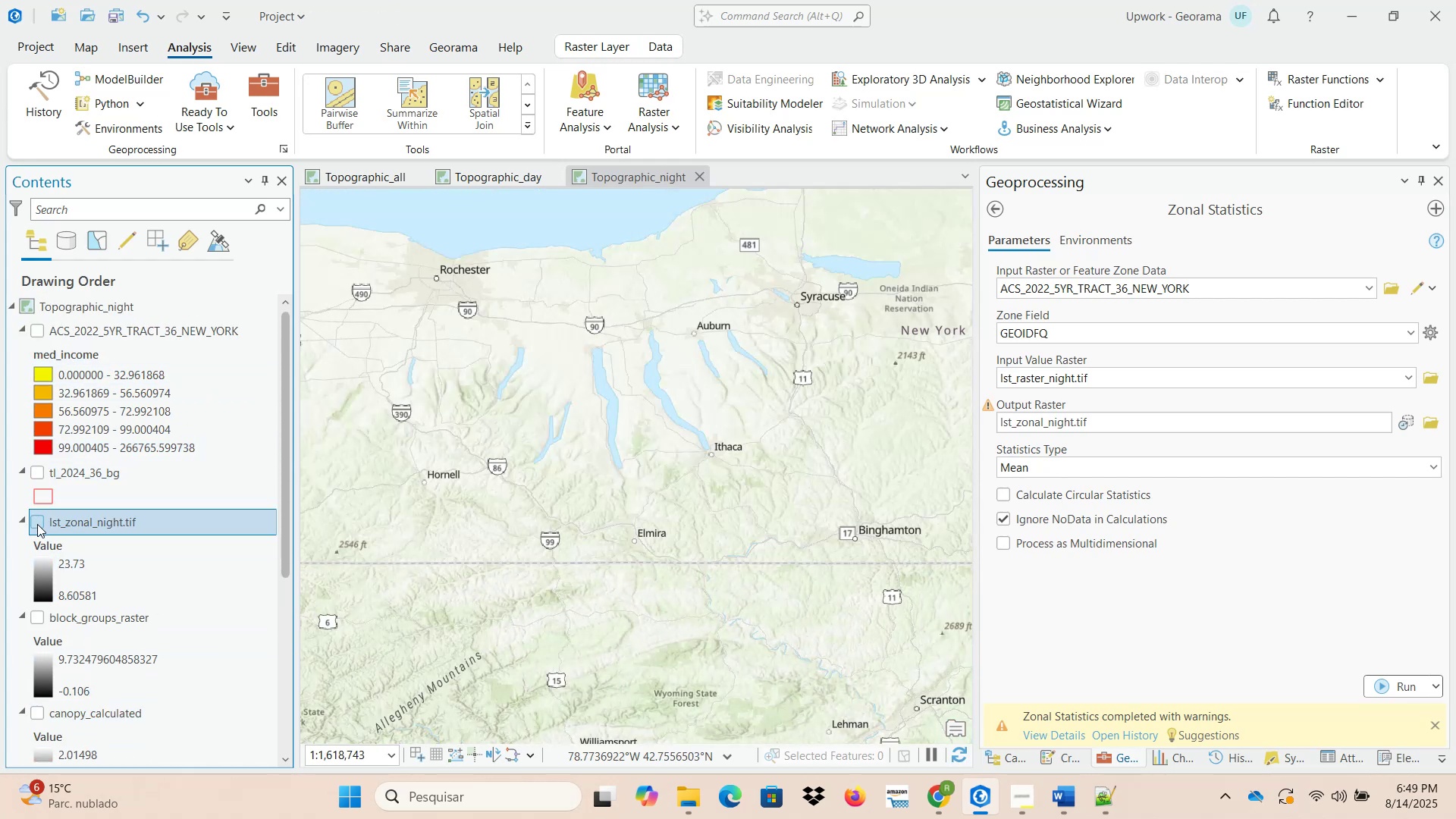 
left_click([37, 524])
 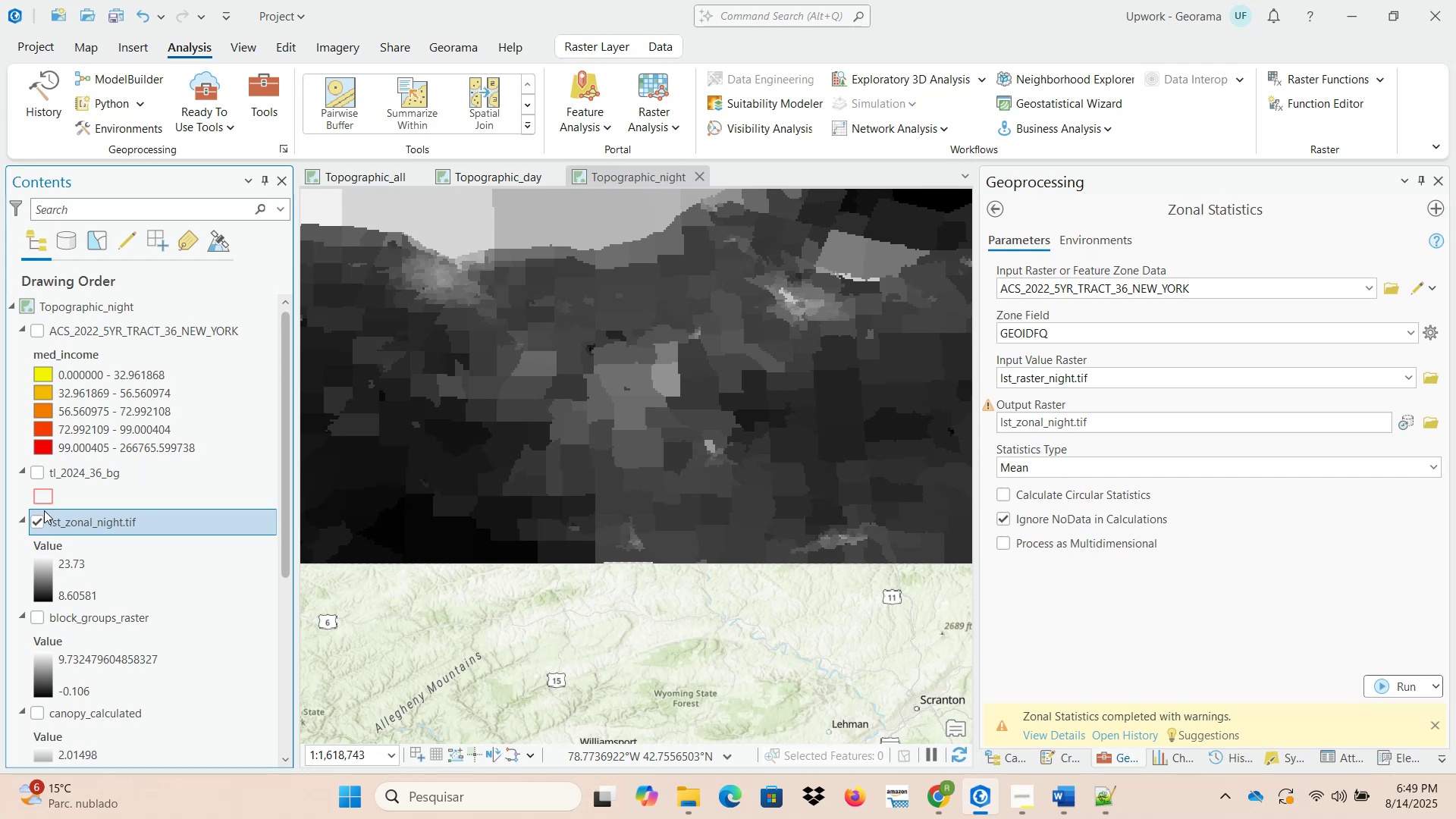 
wait(36.03)
 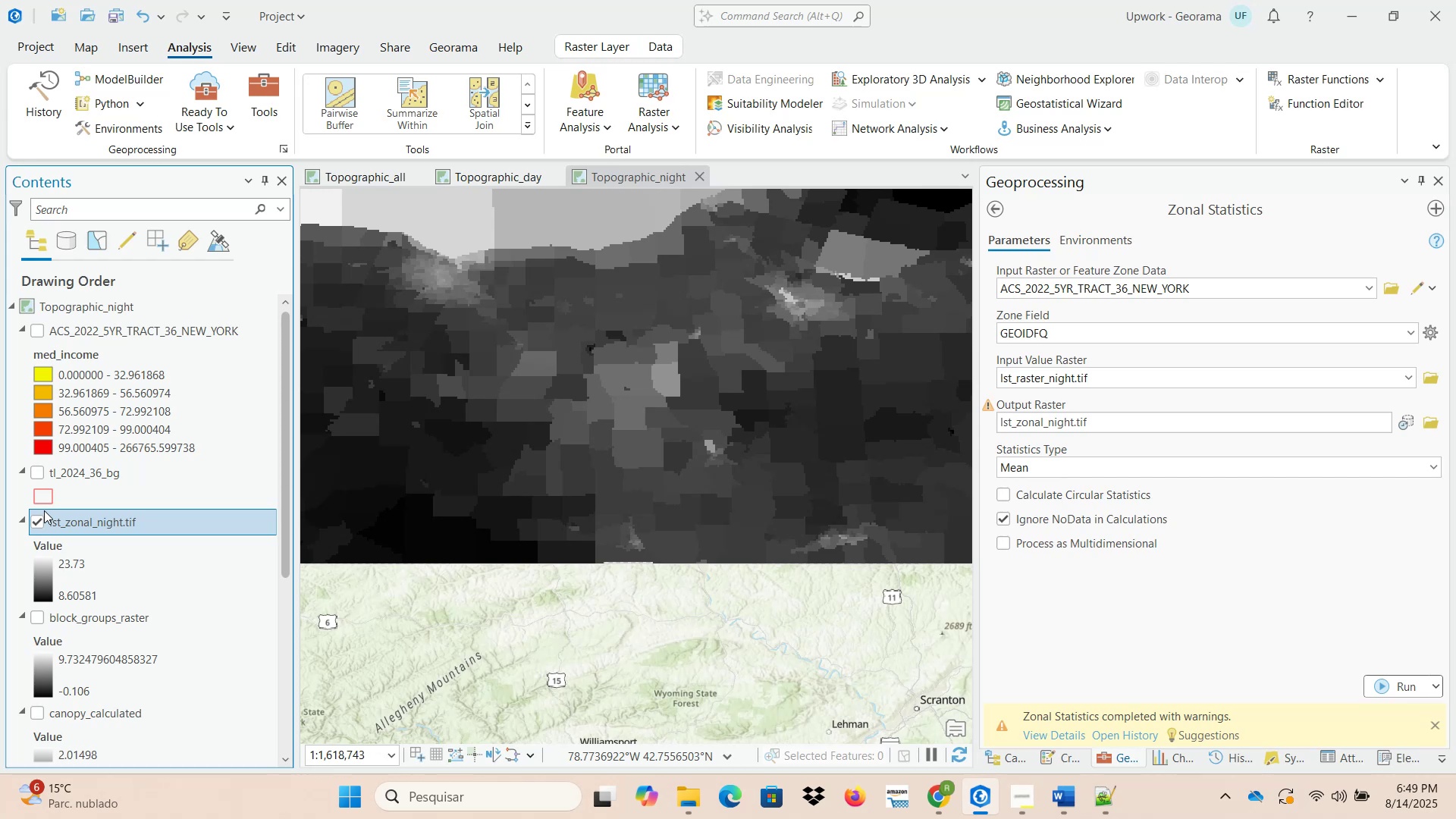 
scroll: coordinate [520, 425], scroll_direction: down, amount: 3.0
 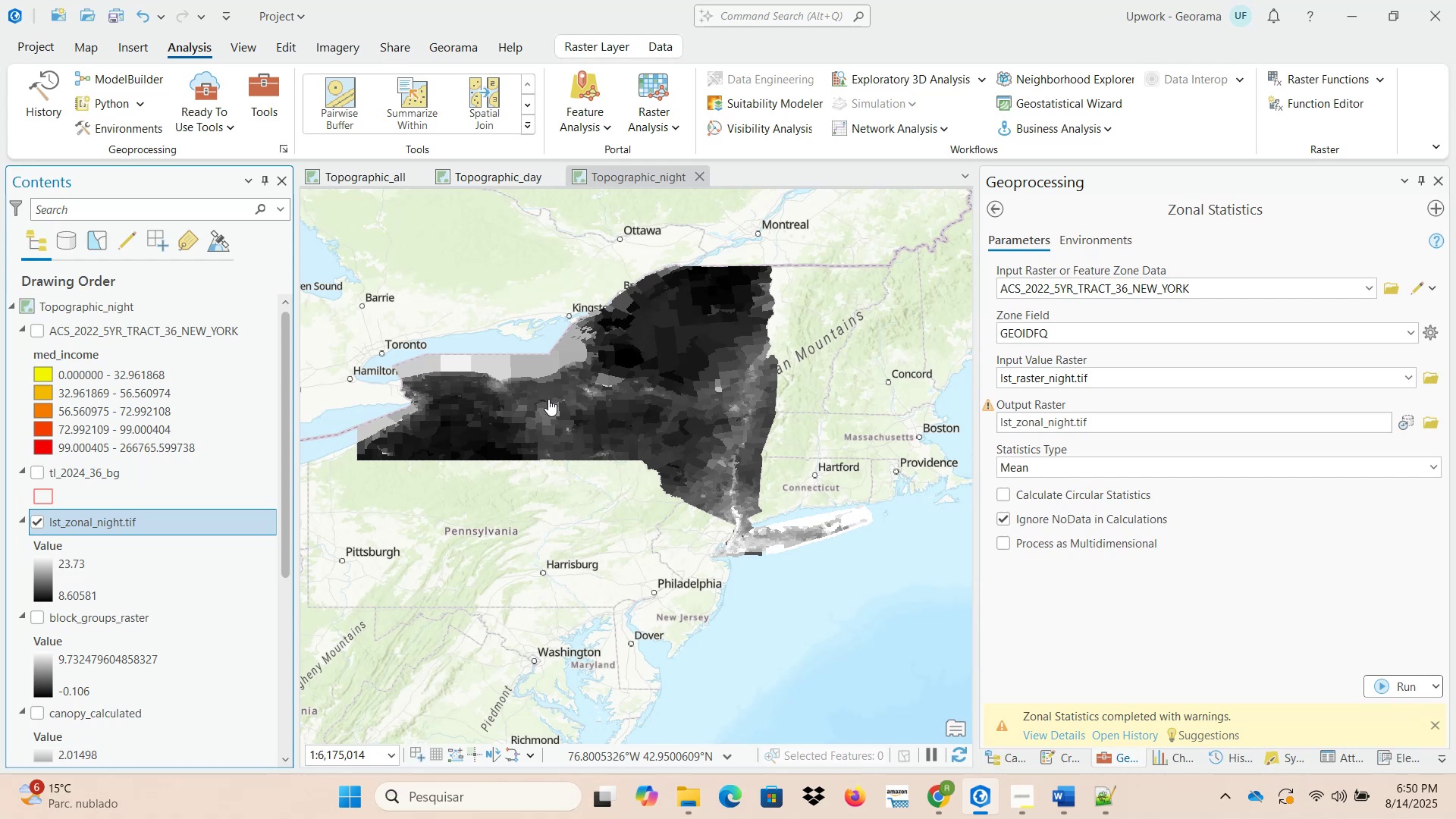 
wait(43.44)
 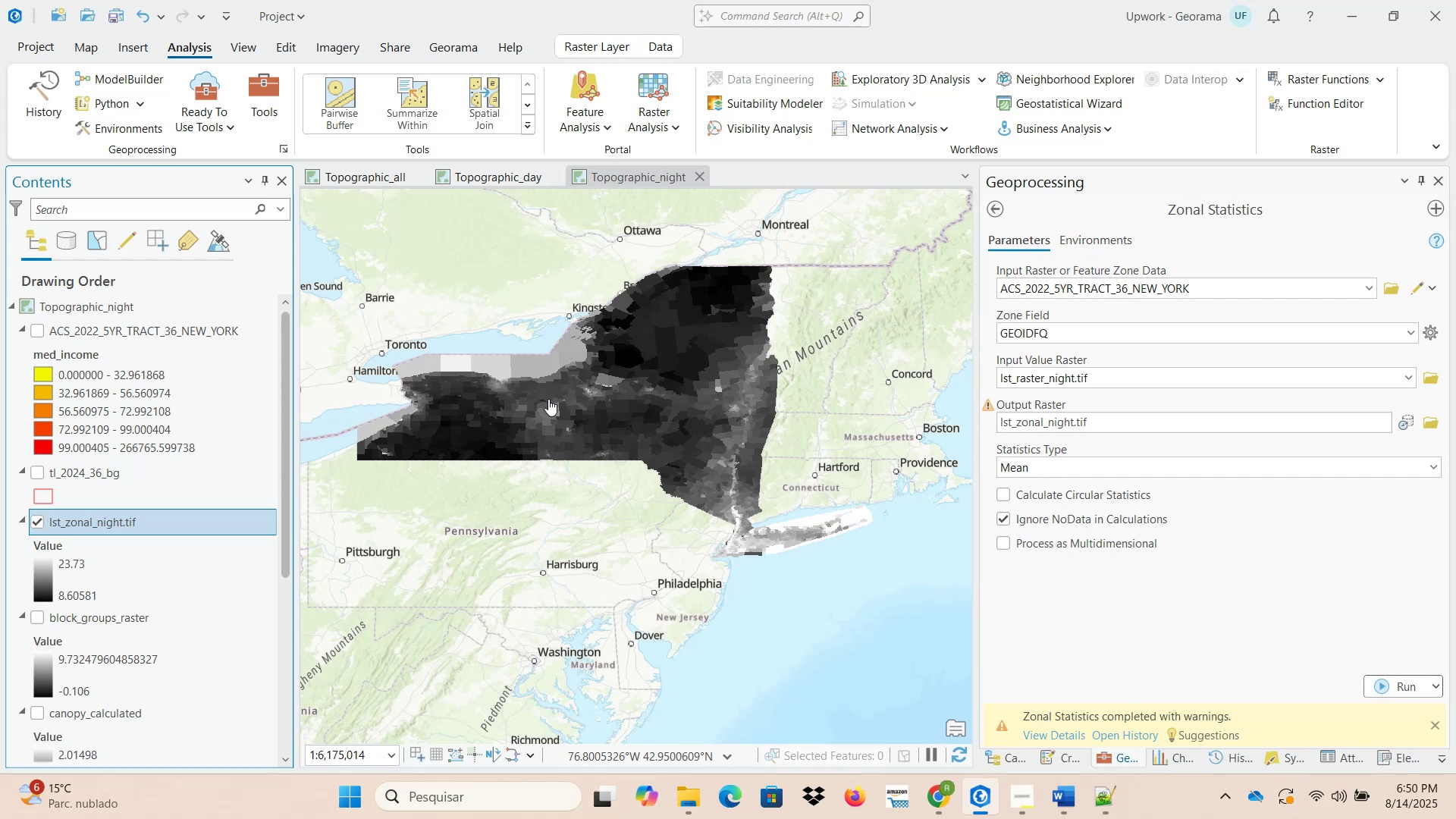 
mouse_move([1019, 532])
 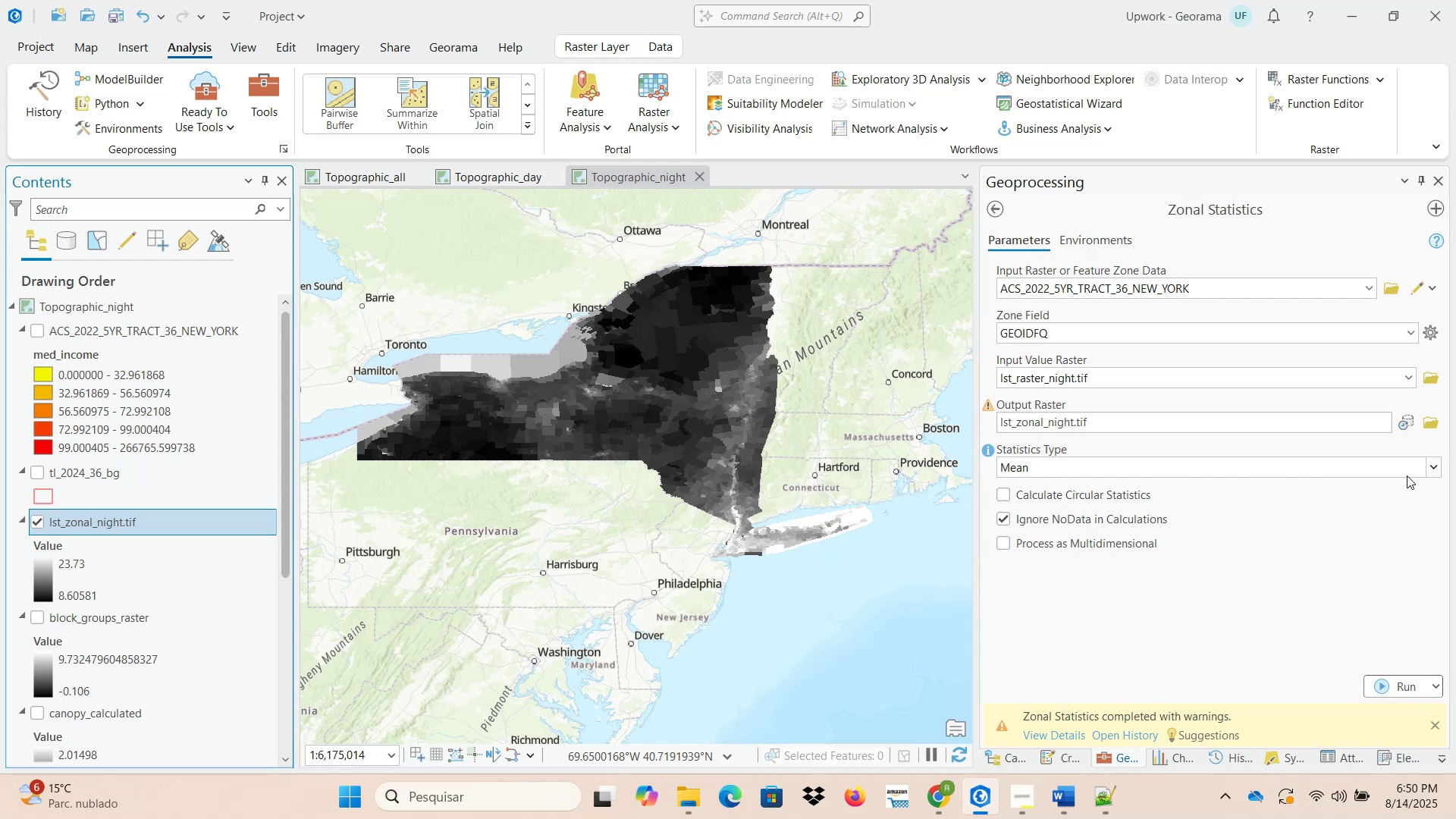 
left_click([1431, 473])
 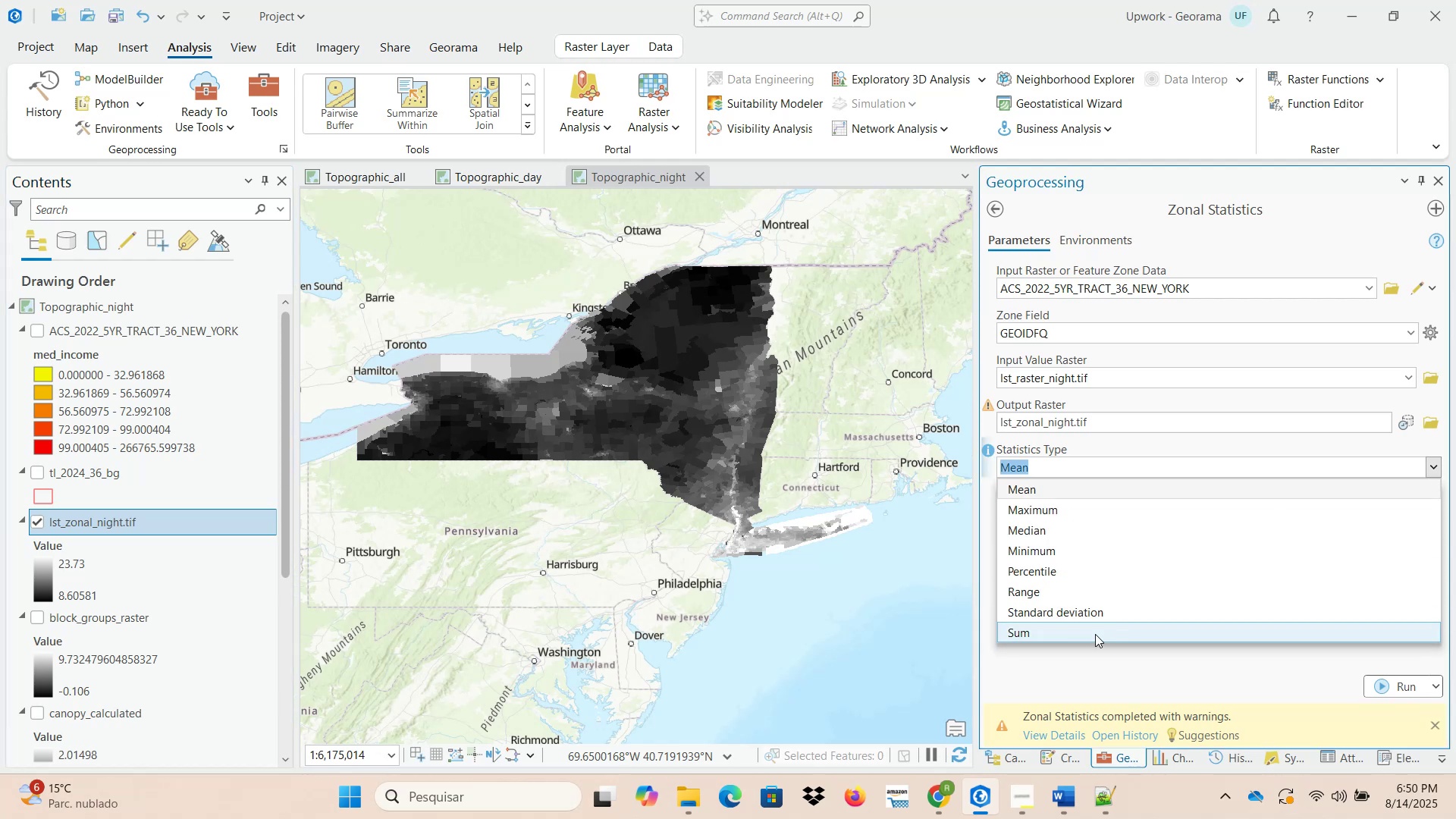 
wait(8.47)
 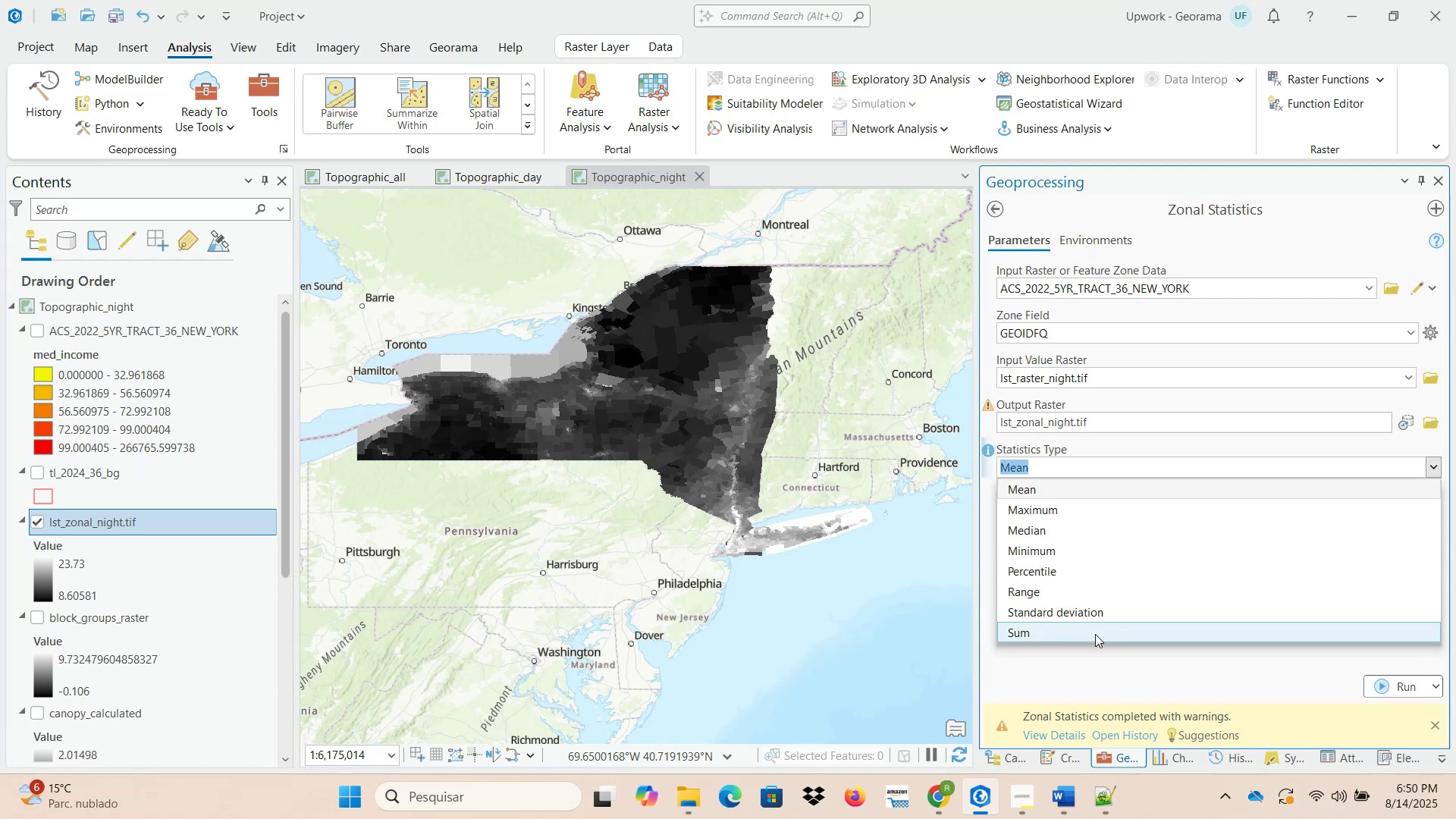 
left_click([831, 656])
 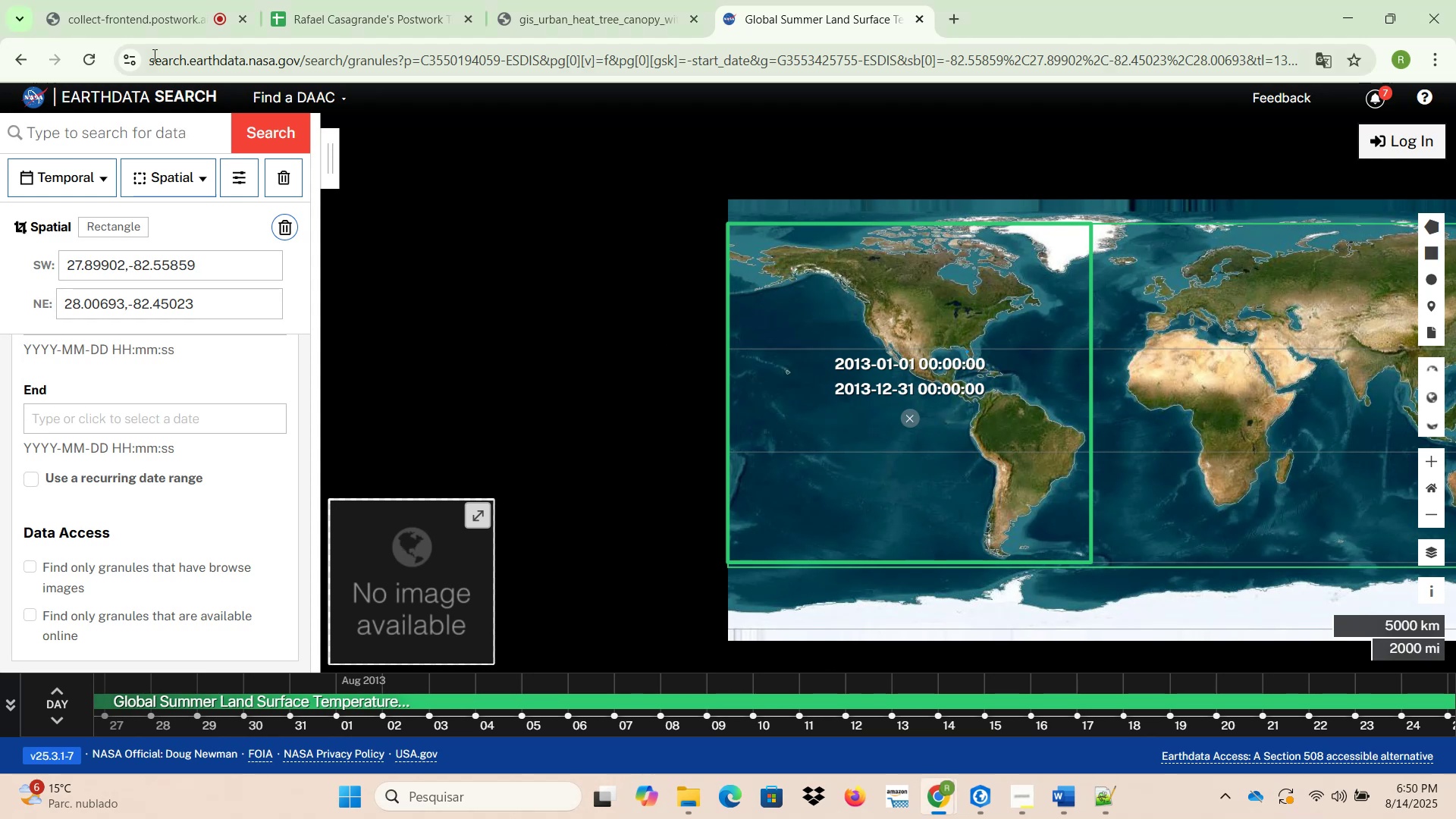 
left_click([125, 17])
 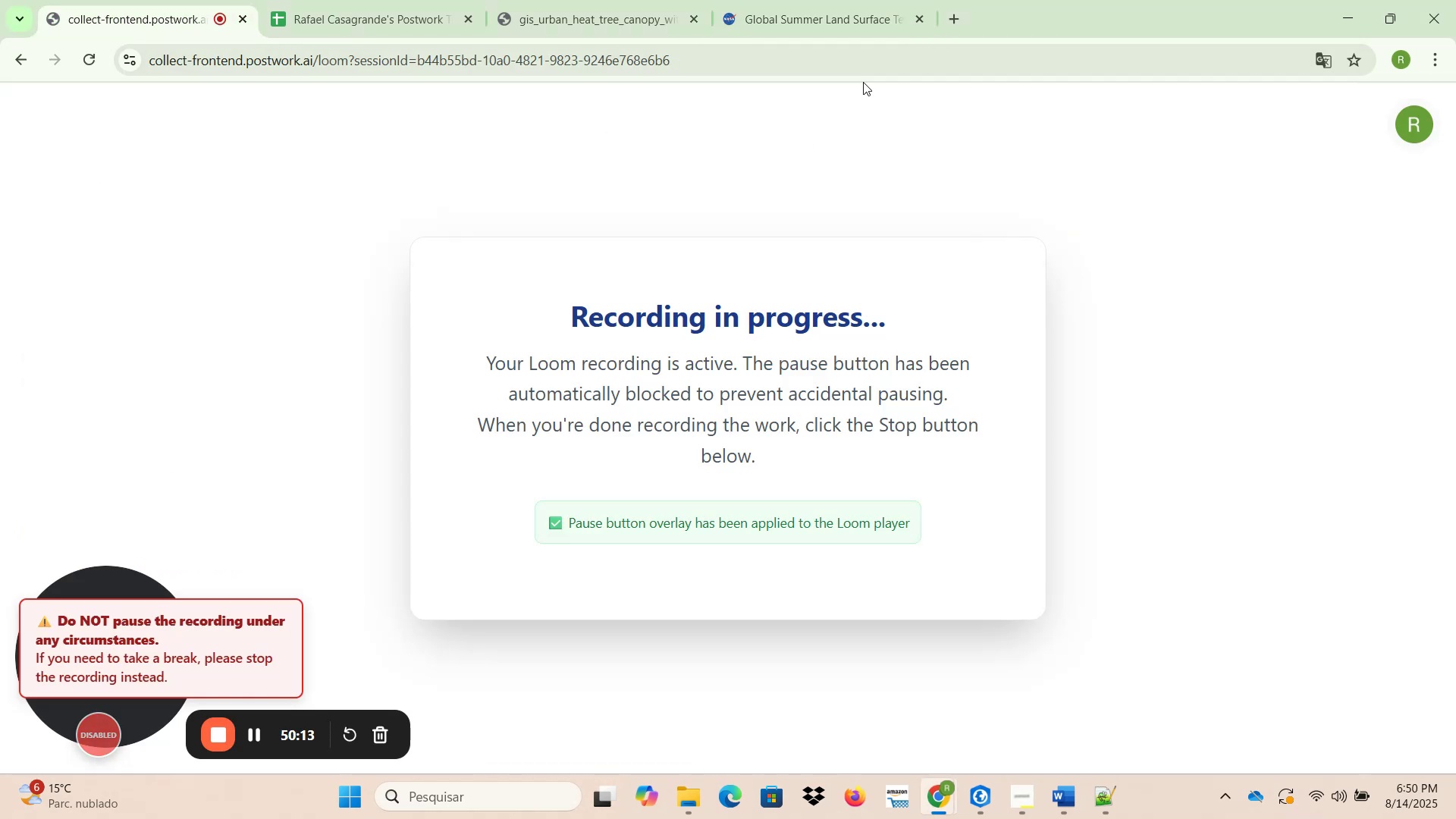 
left_click([915, 20])
 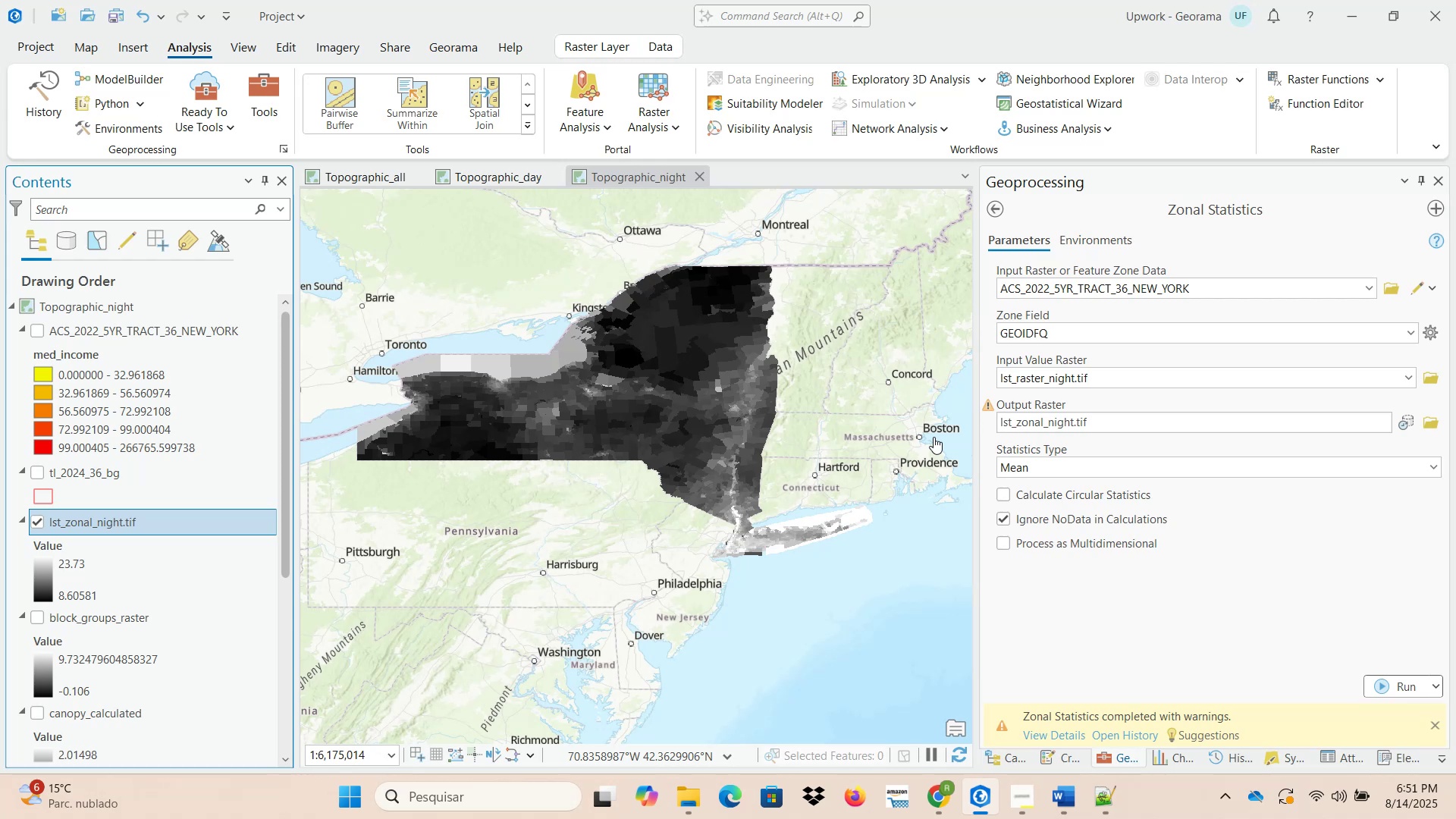 
wait(22.59)
 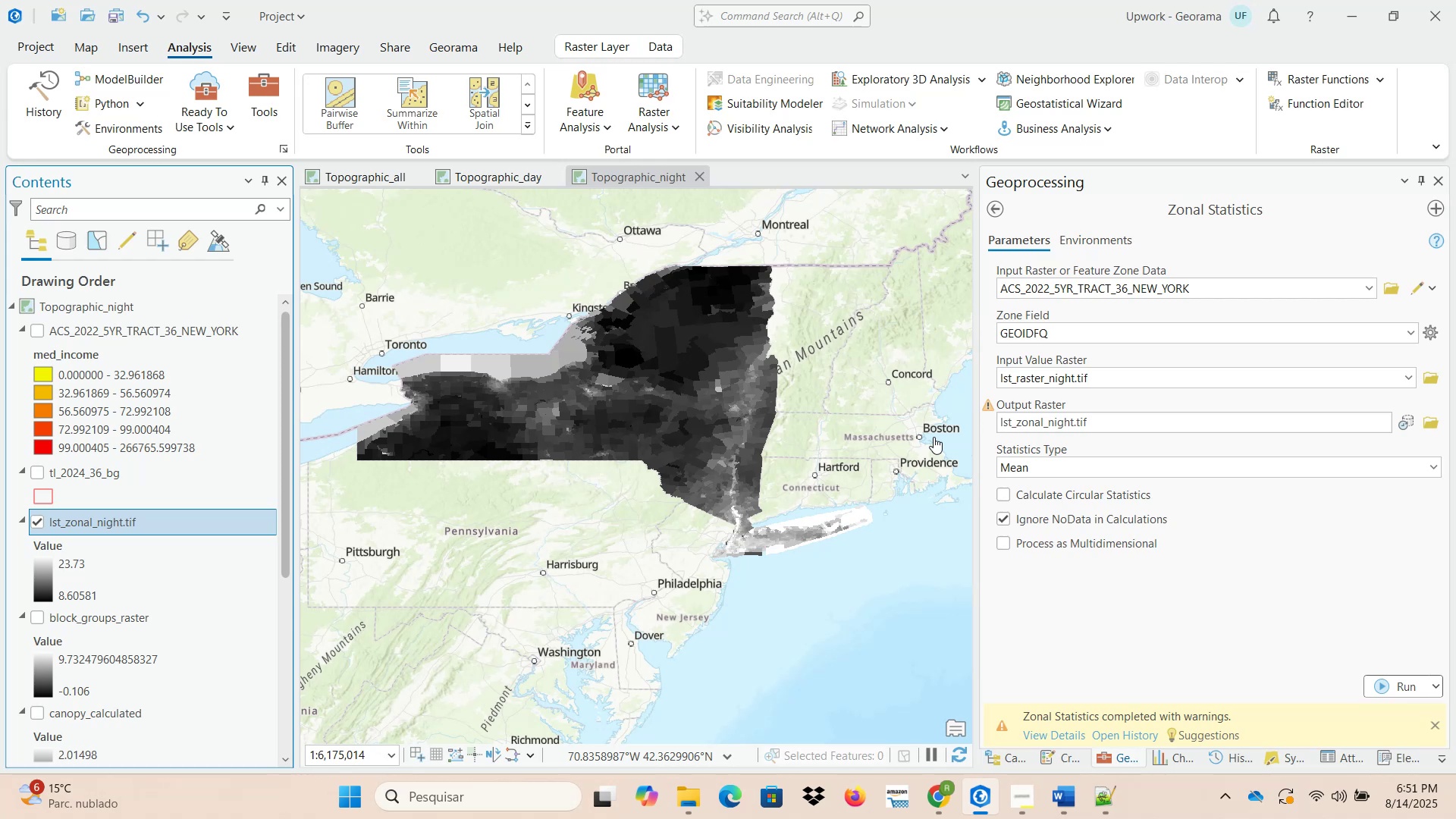 
scroll: coordinate [178, 578], scroll_direction: down, amount: 3.0
 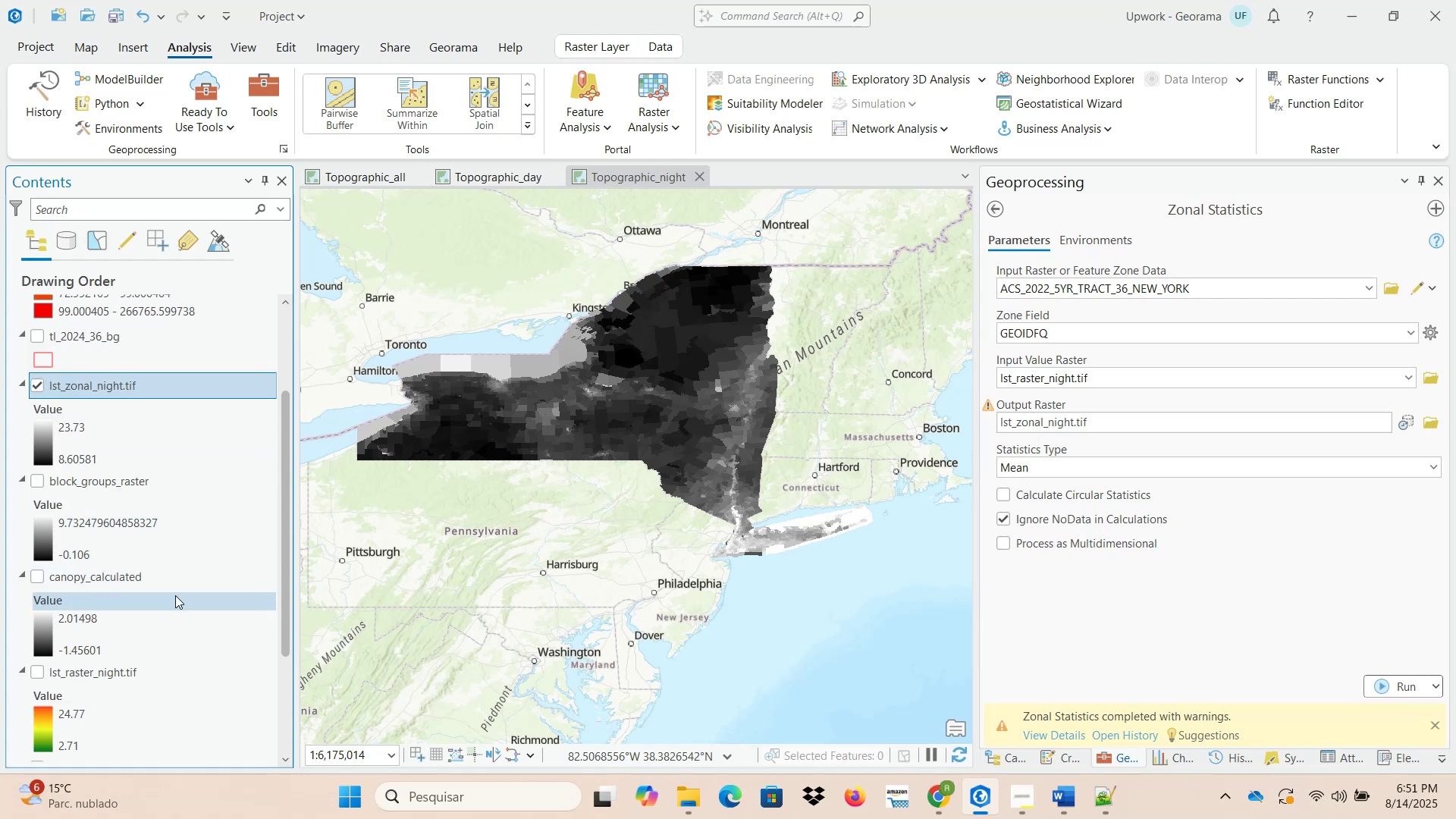 
wait(5.09)
 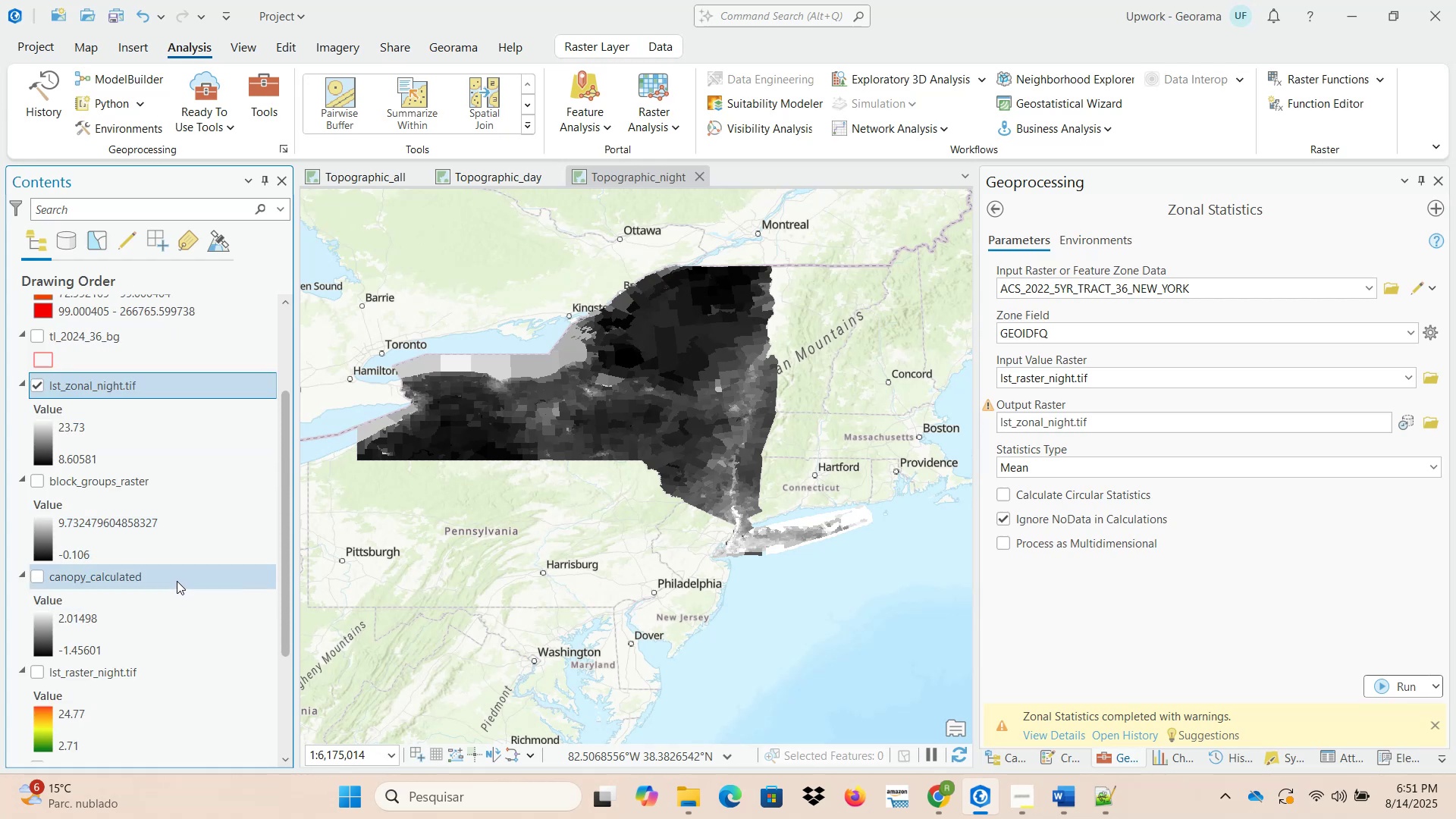 
left_click([143, 675])
 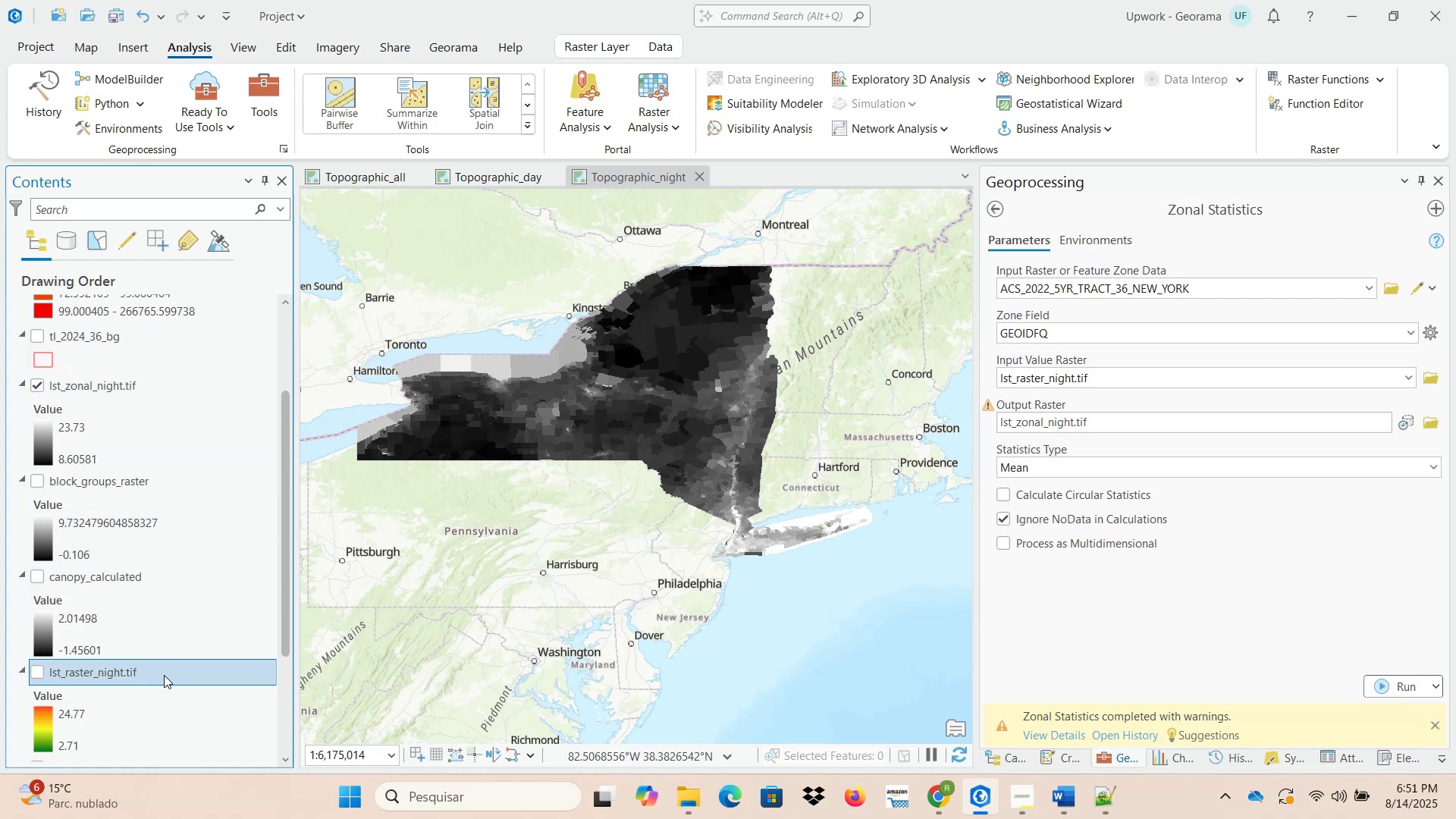 
right_click([165, 675])
 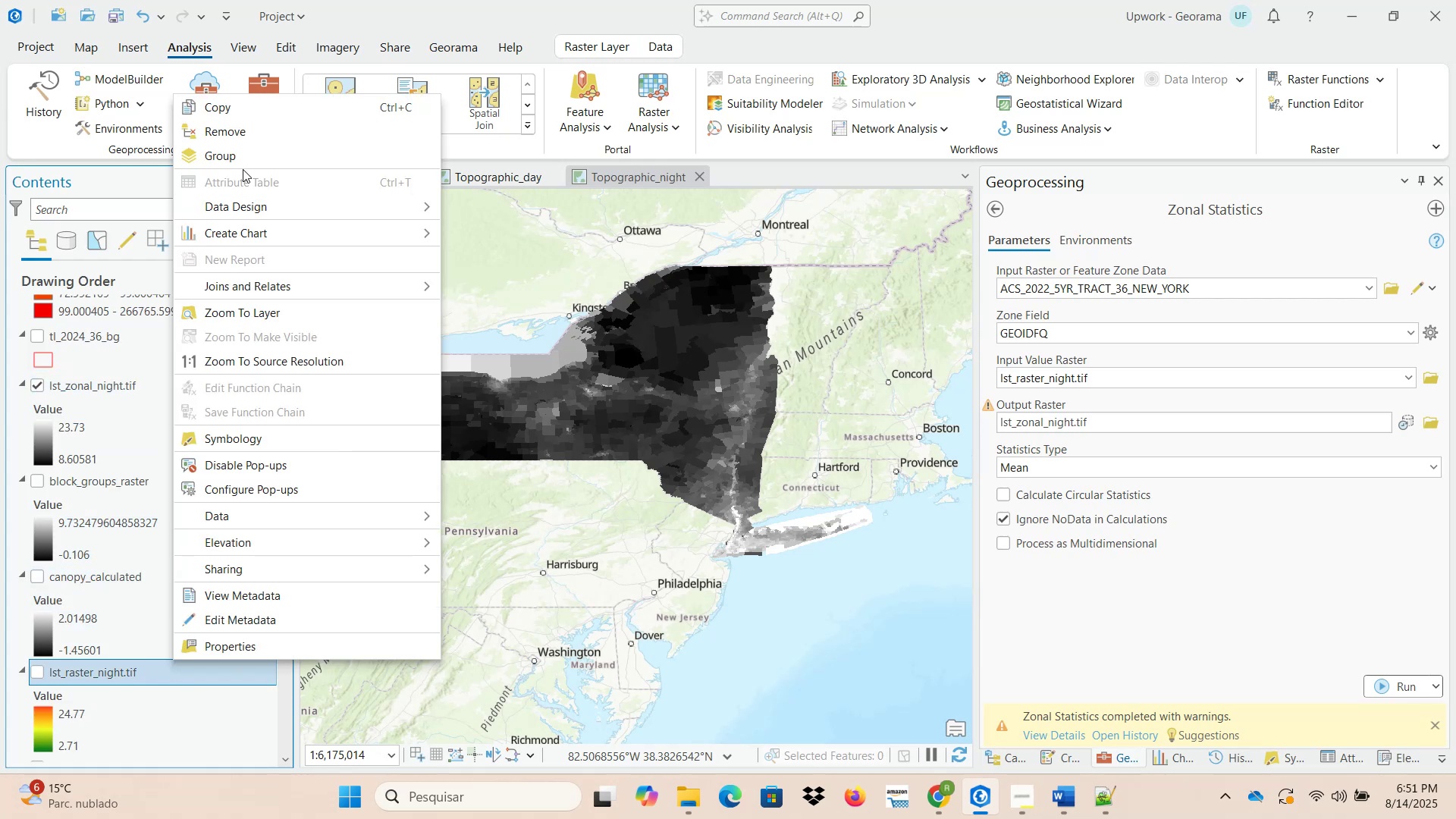 
left_click([243, 135])
 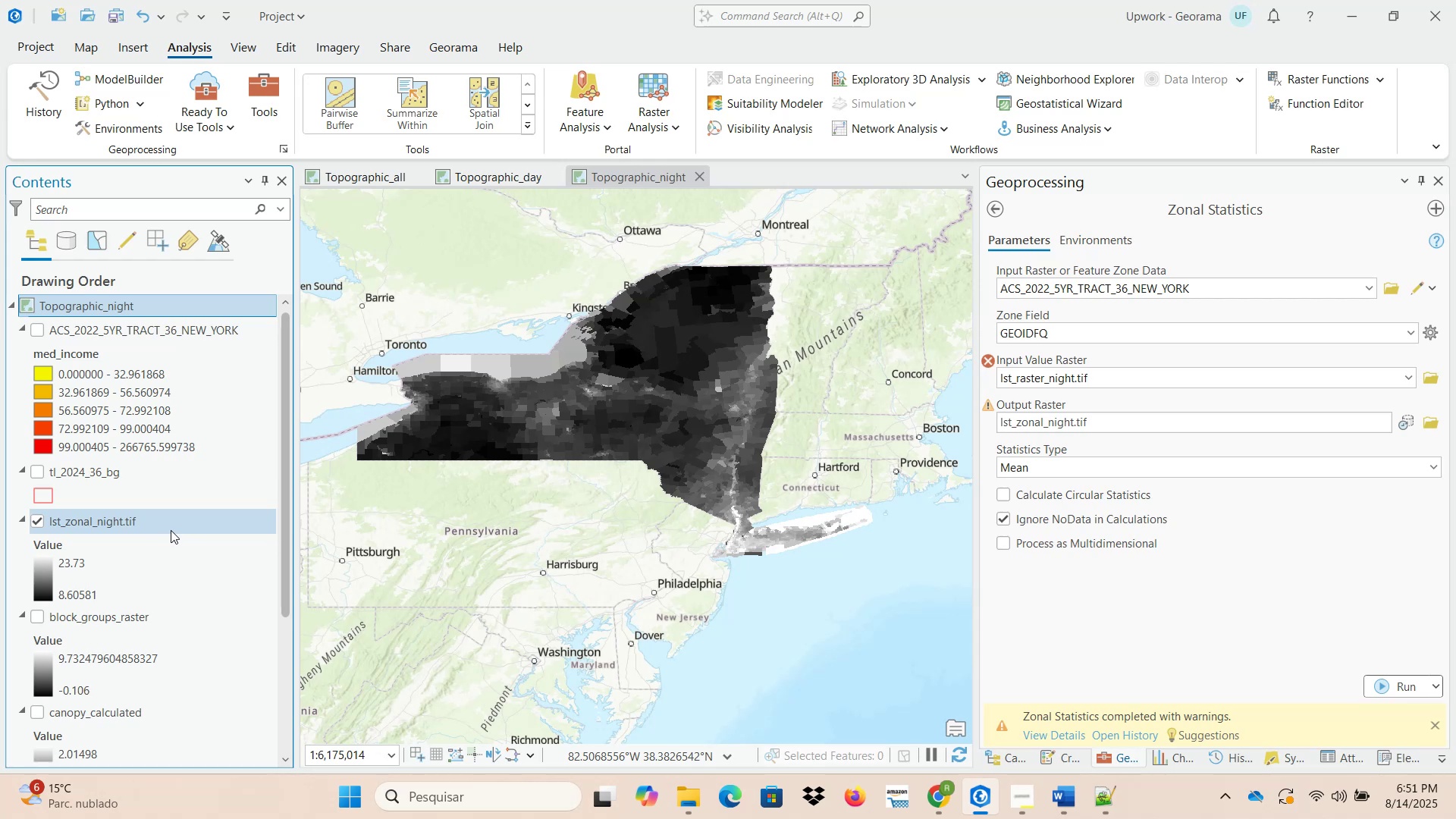 
left_click([175, 529])
 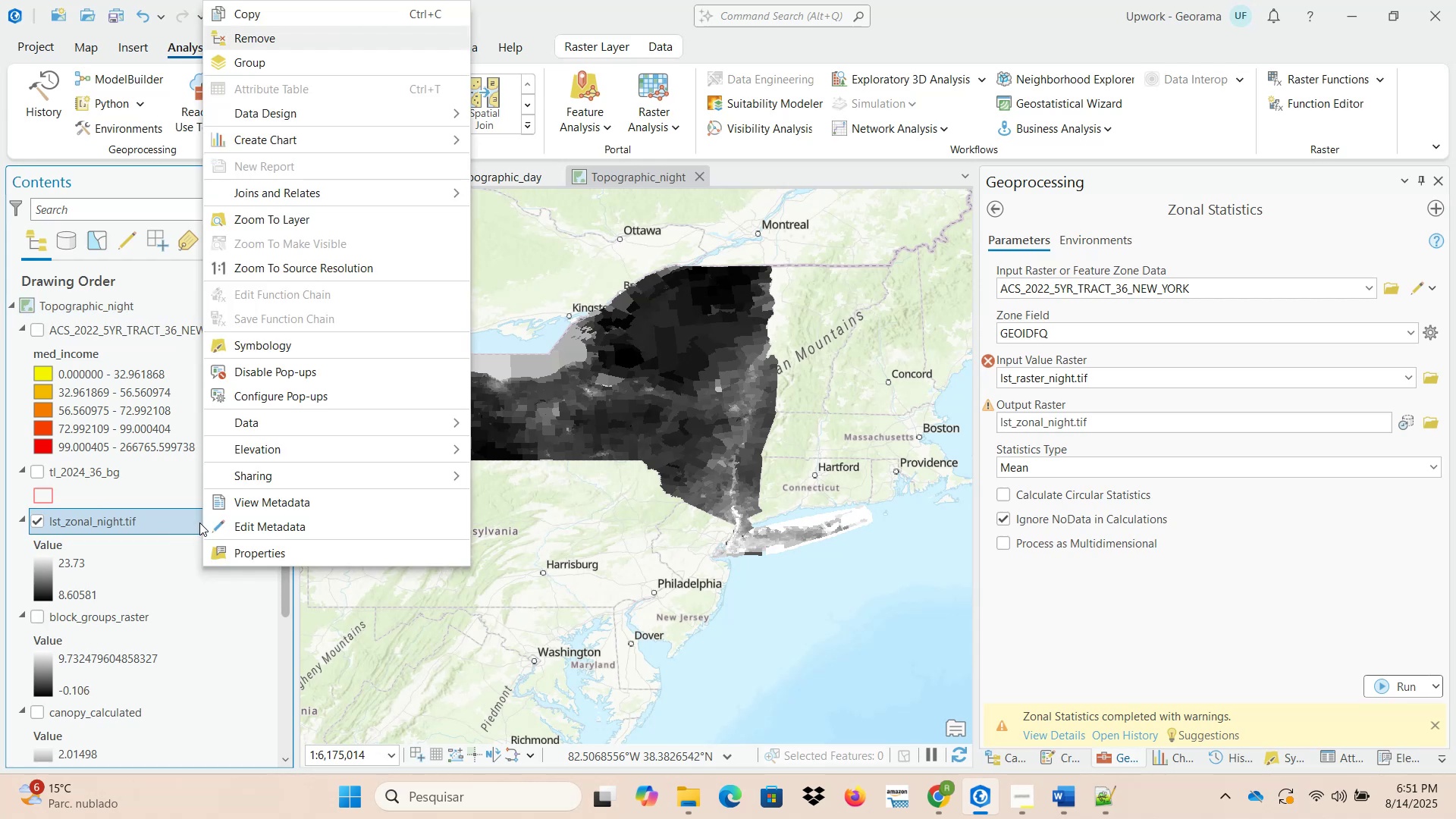 
left_click([256, 350])
 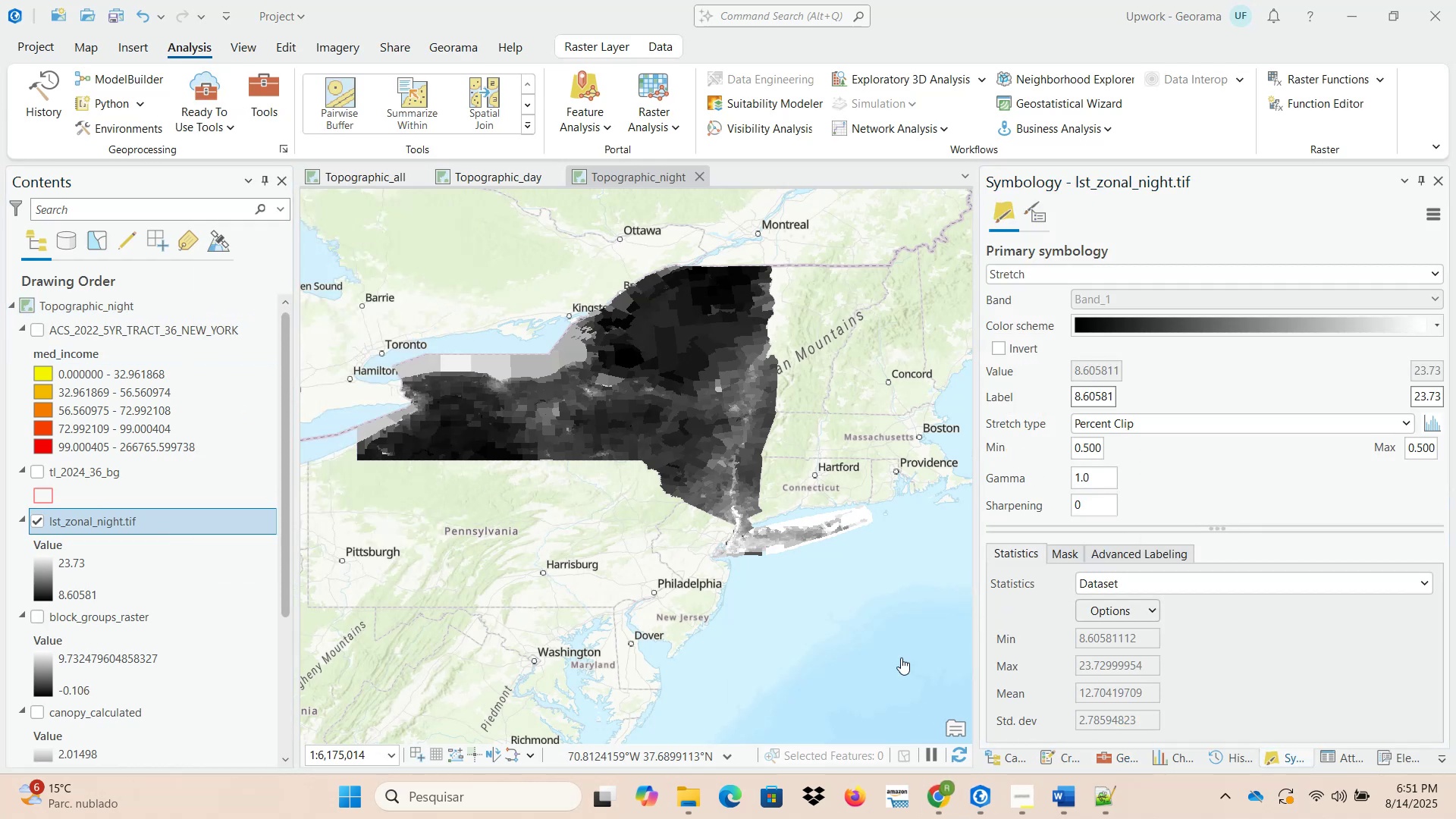 
wait(5.64)
 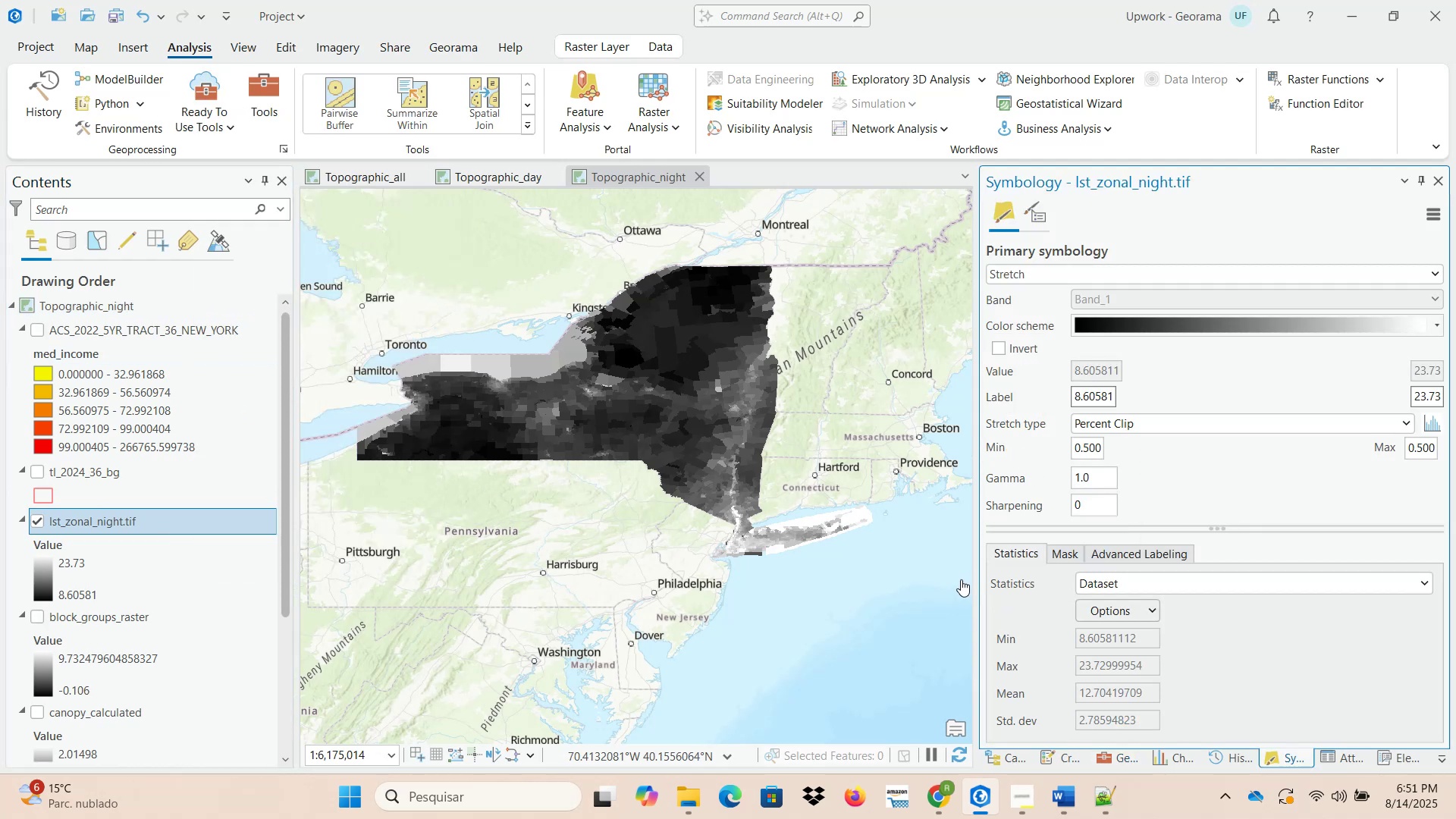 
left_click([874, 689])
 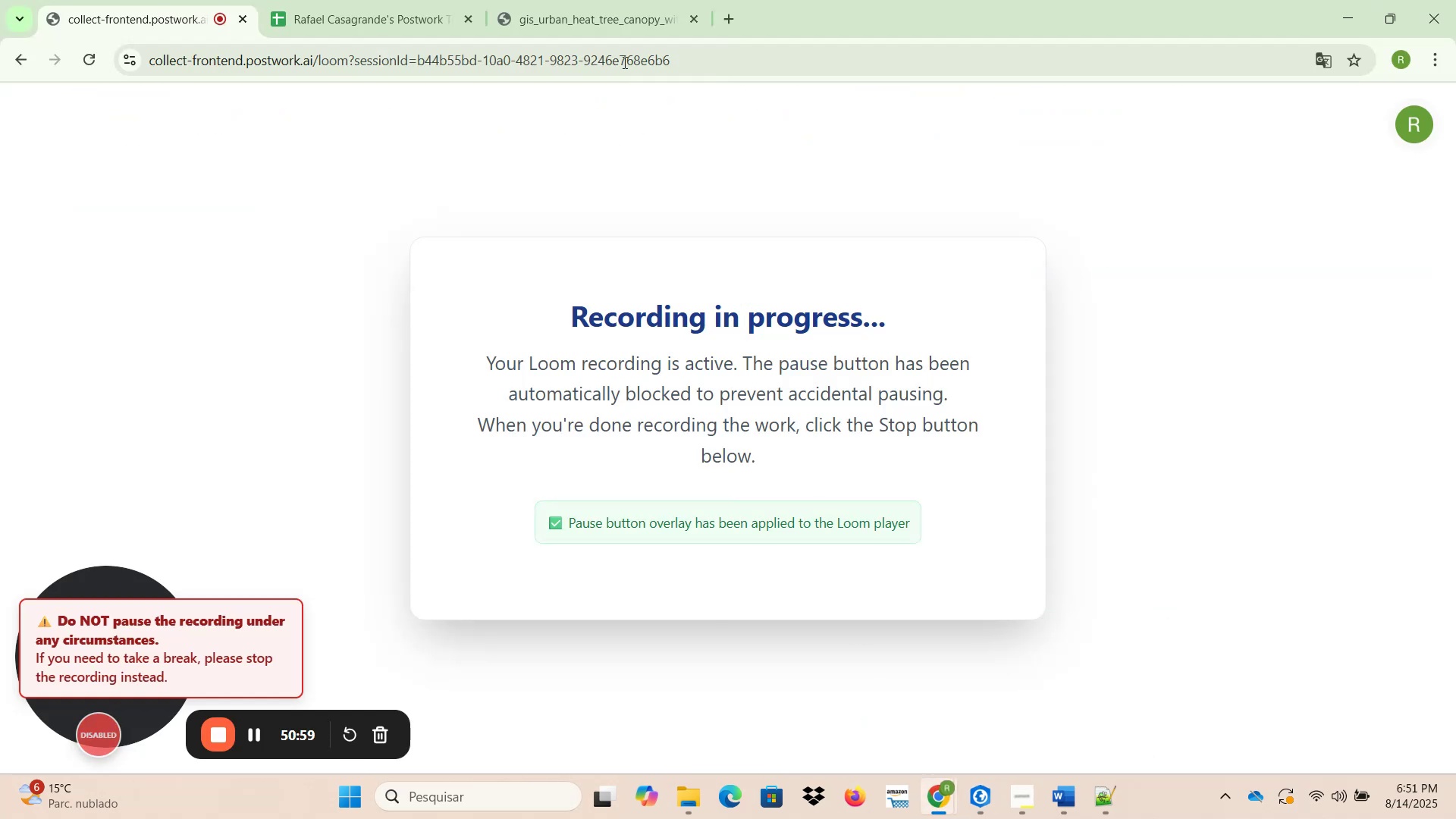 
left_click([557, 0])
 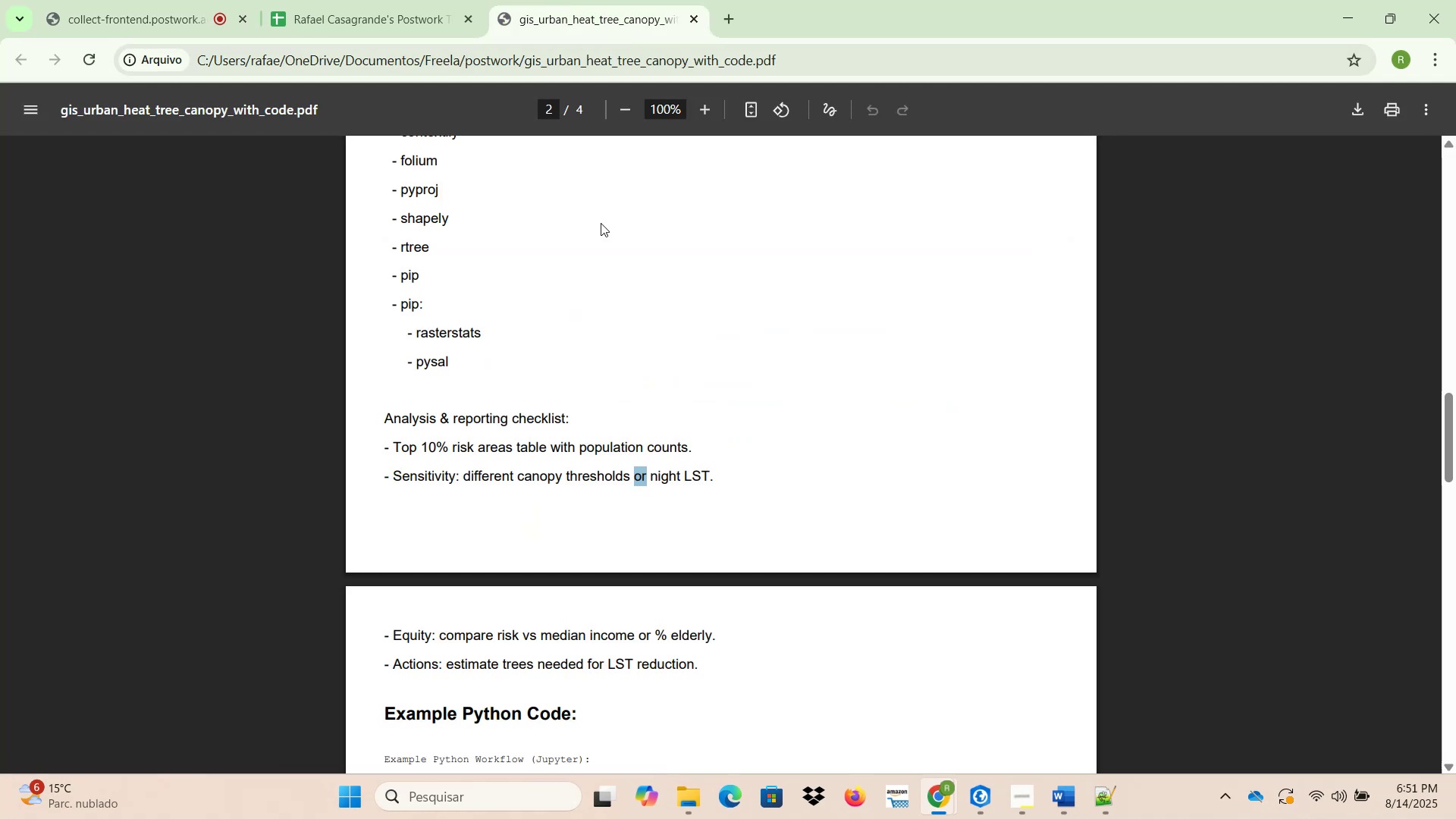 
scroll: coordinate [604, 449], scroll_direction: down, amount: 7.0
 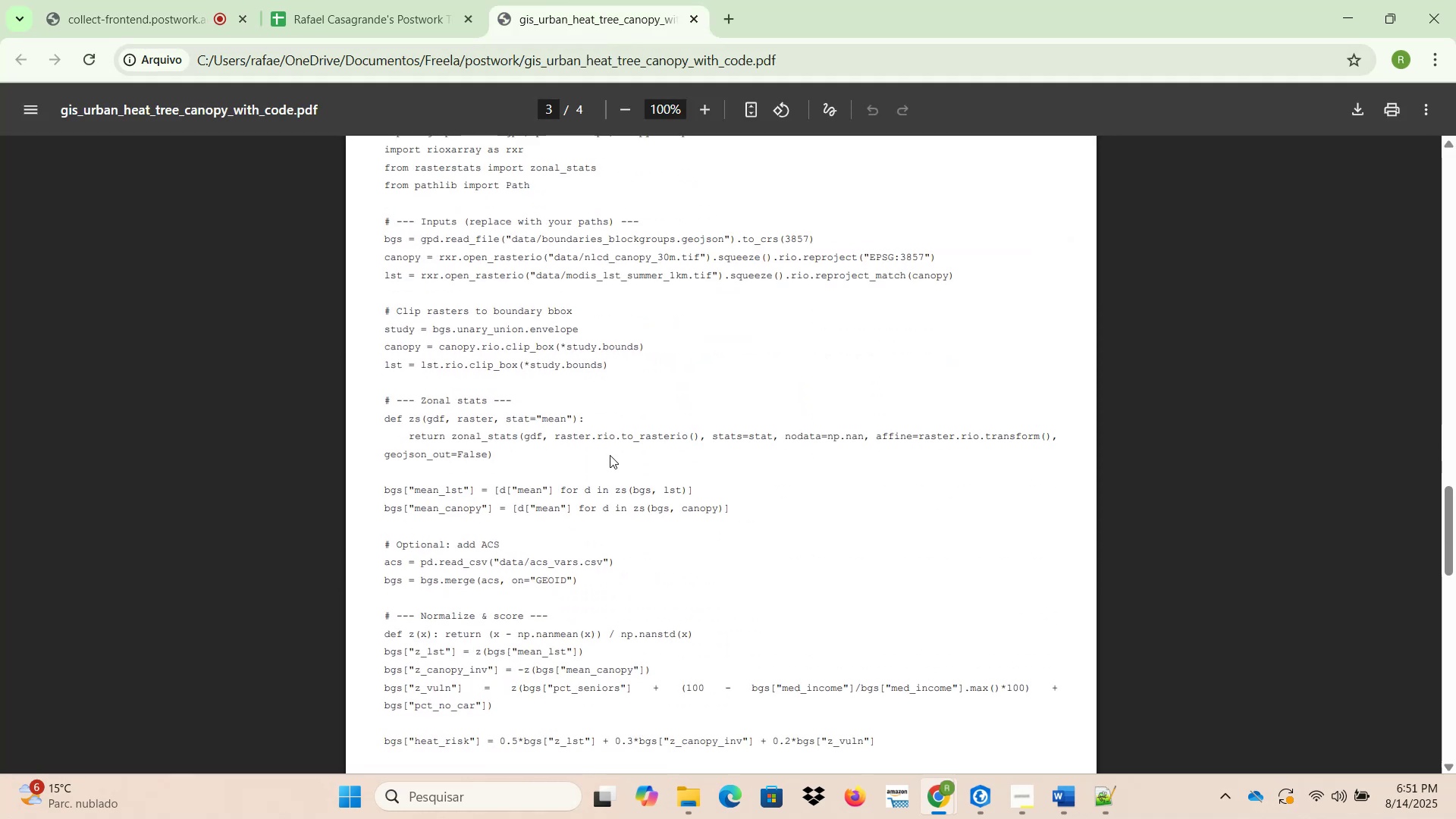 
hold_key(key=ControlLeft, duration=0.74)
scroll: coordinate [613, 454], scroll_direction: up, amount: 2.0
 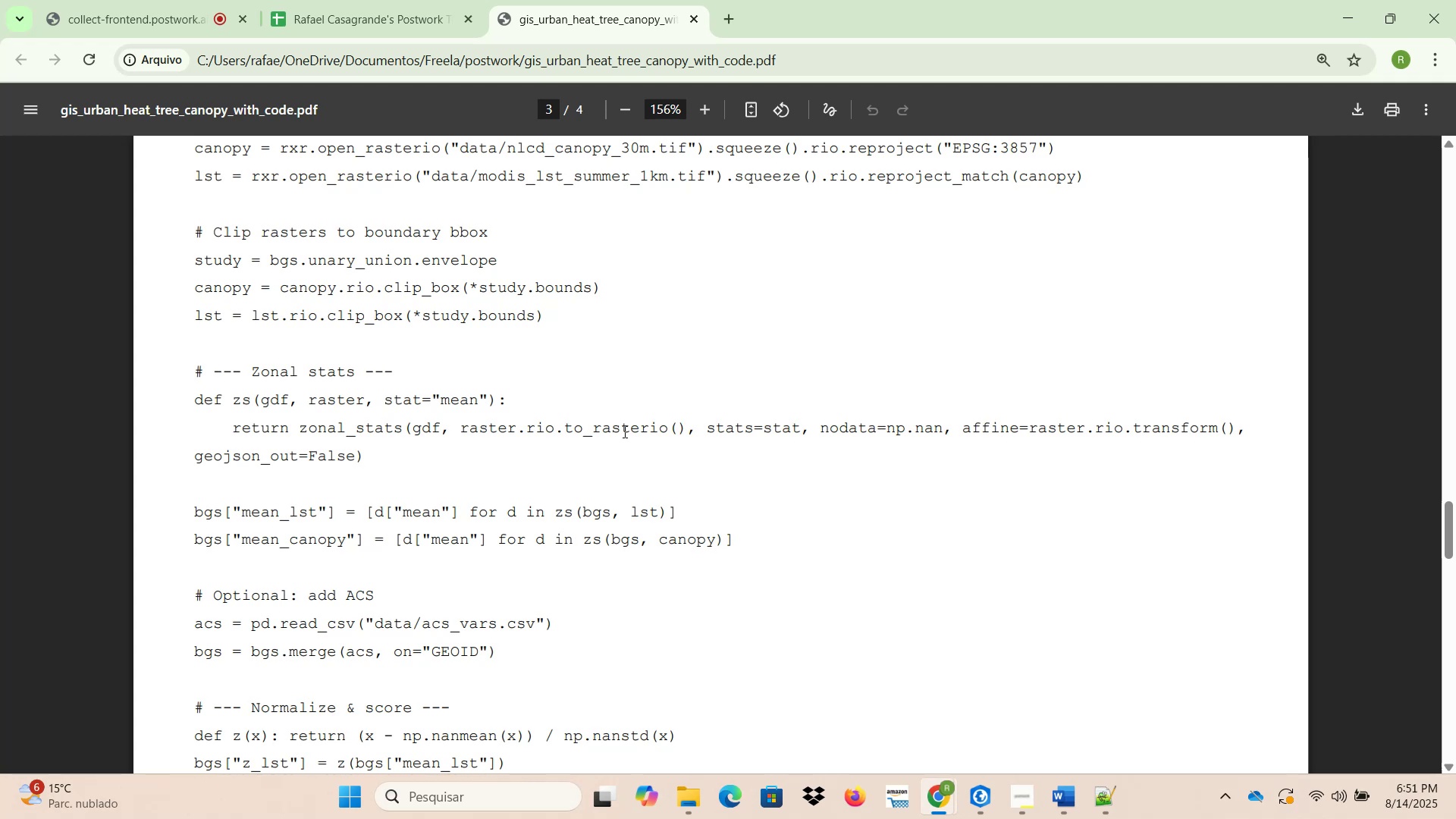 
wait(27.92)
 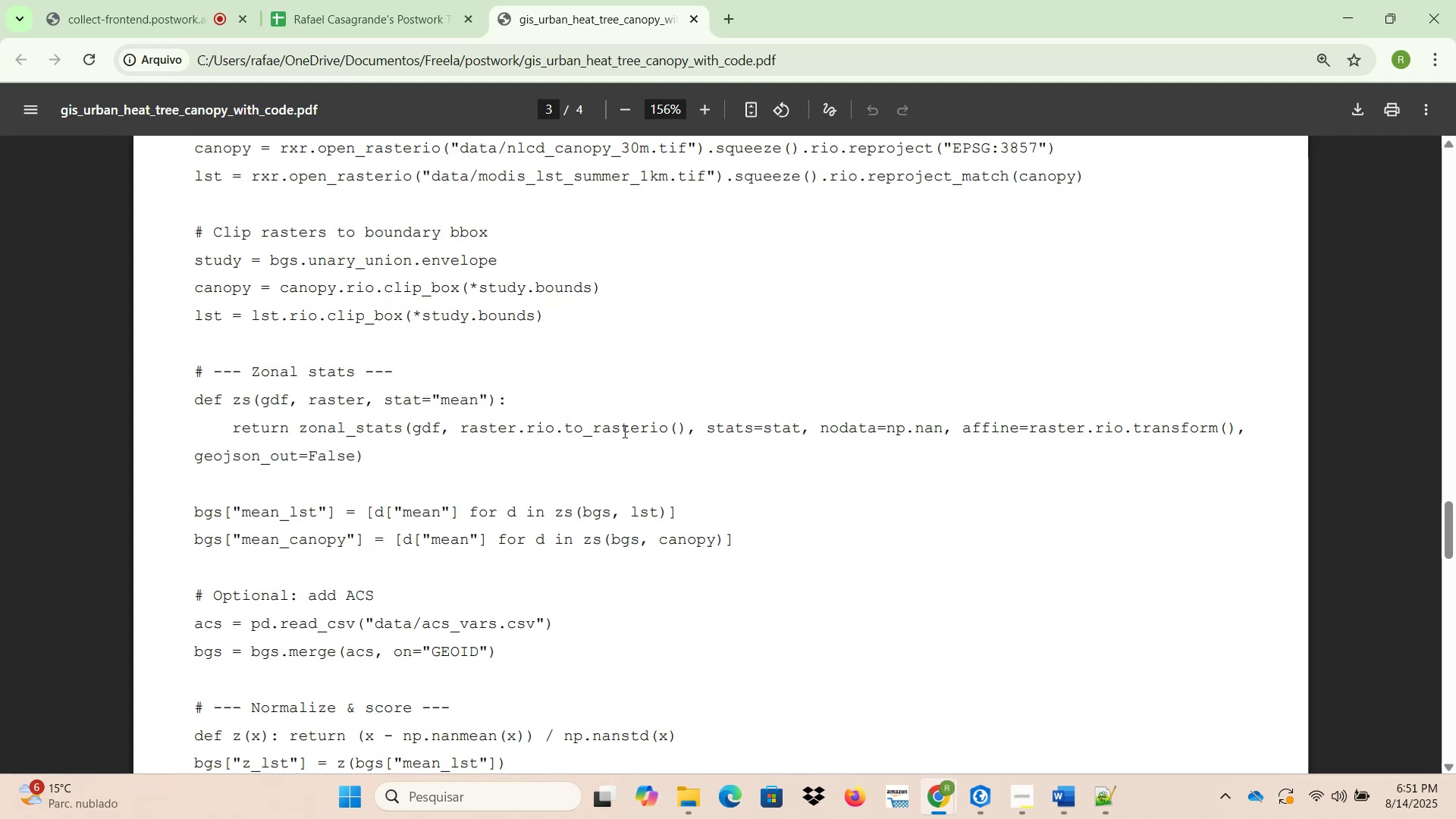 
scroll: coordinate [607, 445], scroll_direction: down, amount: 2.0
 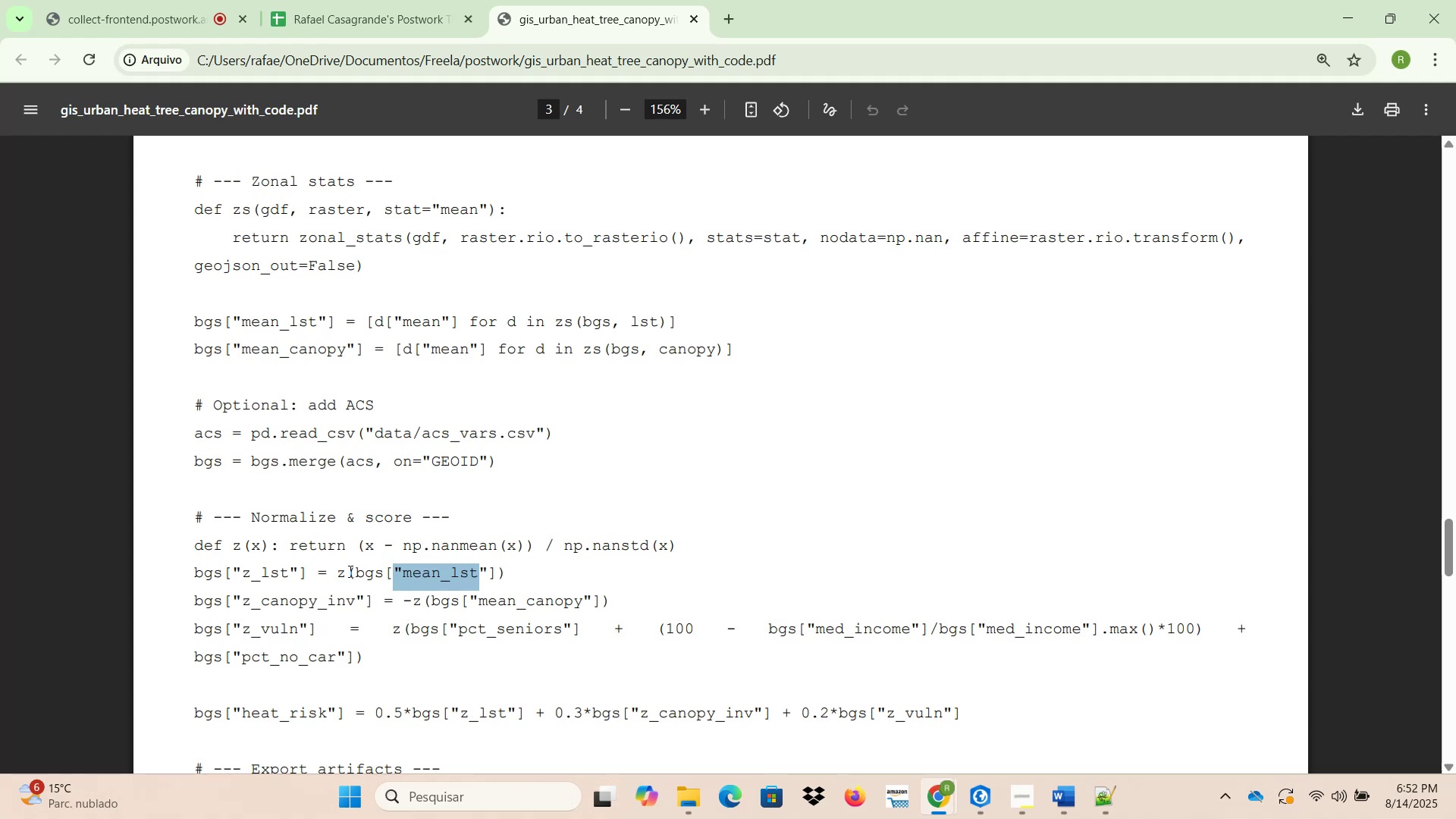 
wait(24.36)
 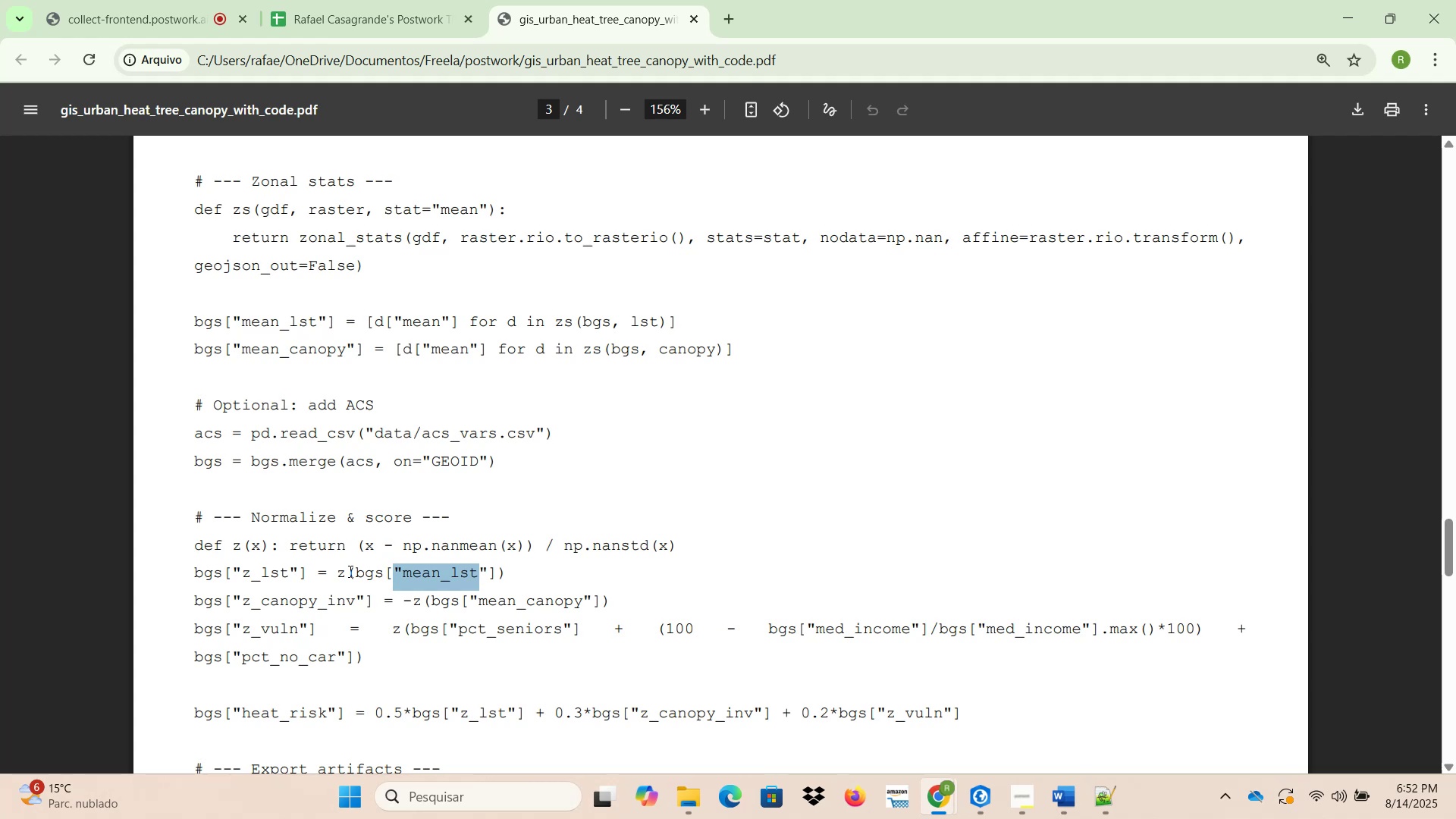 
left_click([978, 796])
 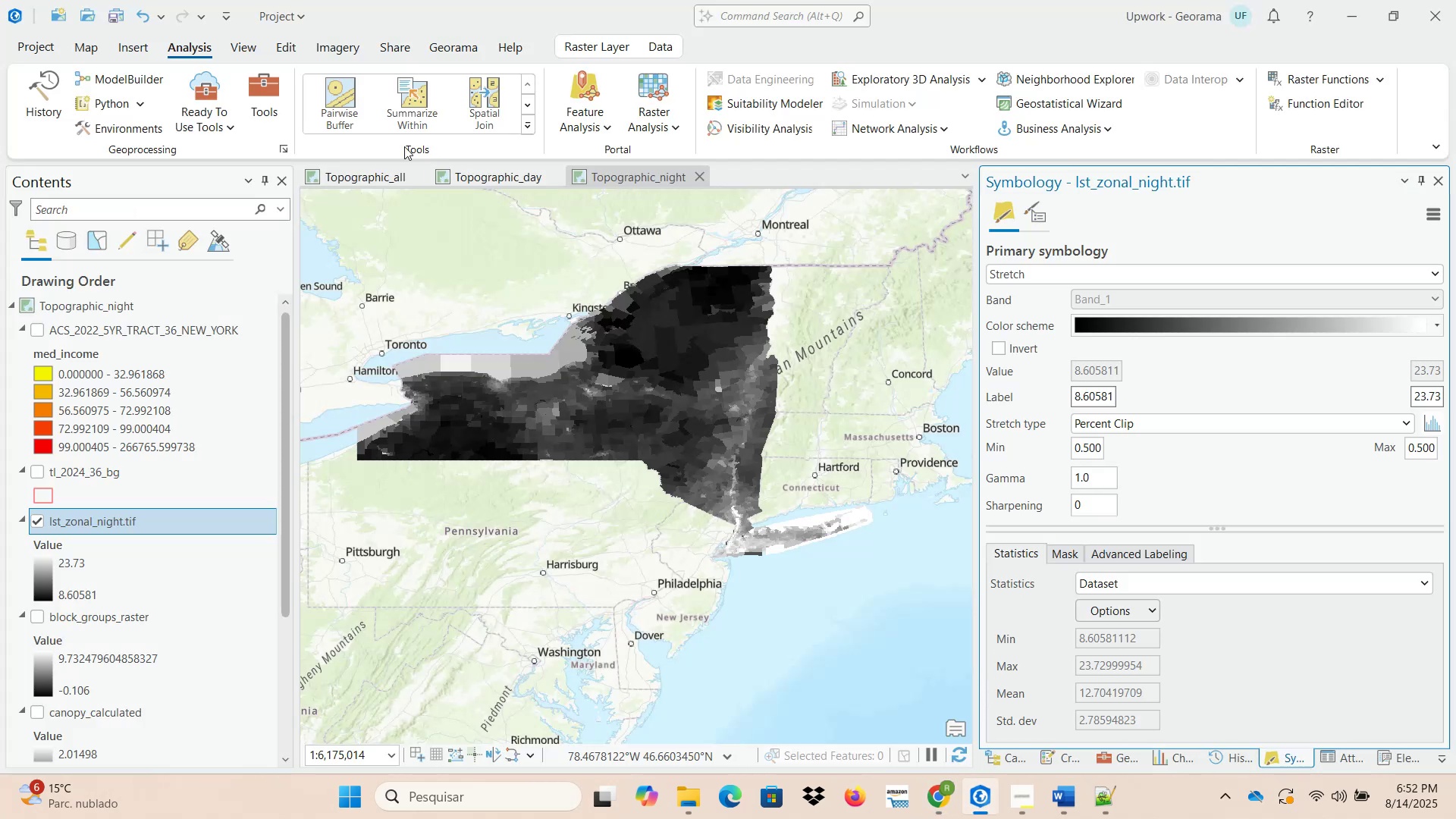 
left_click([267, 93])
 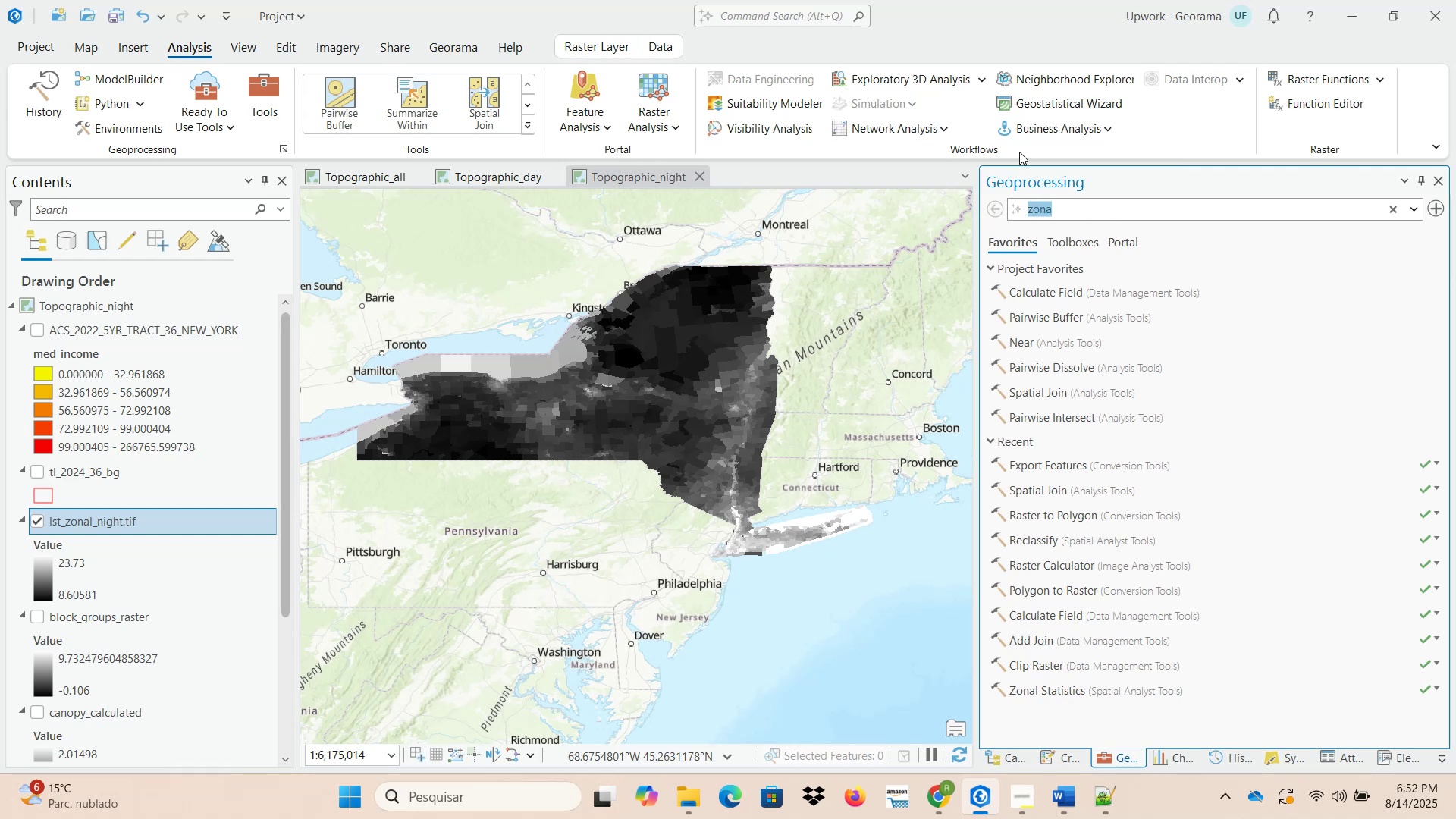 
type(raster cal)
 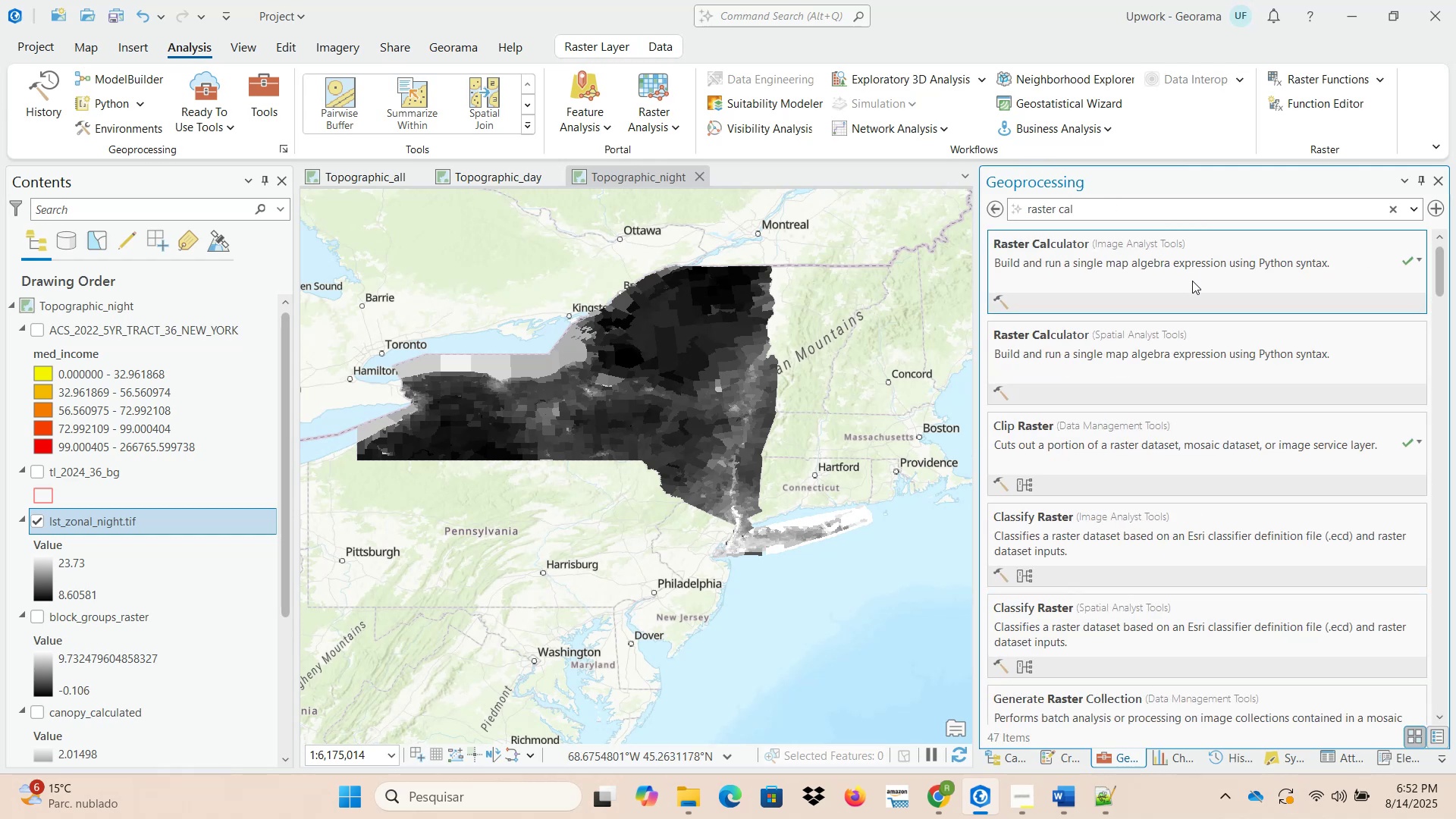 
left_click([1192, 281])
 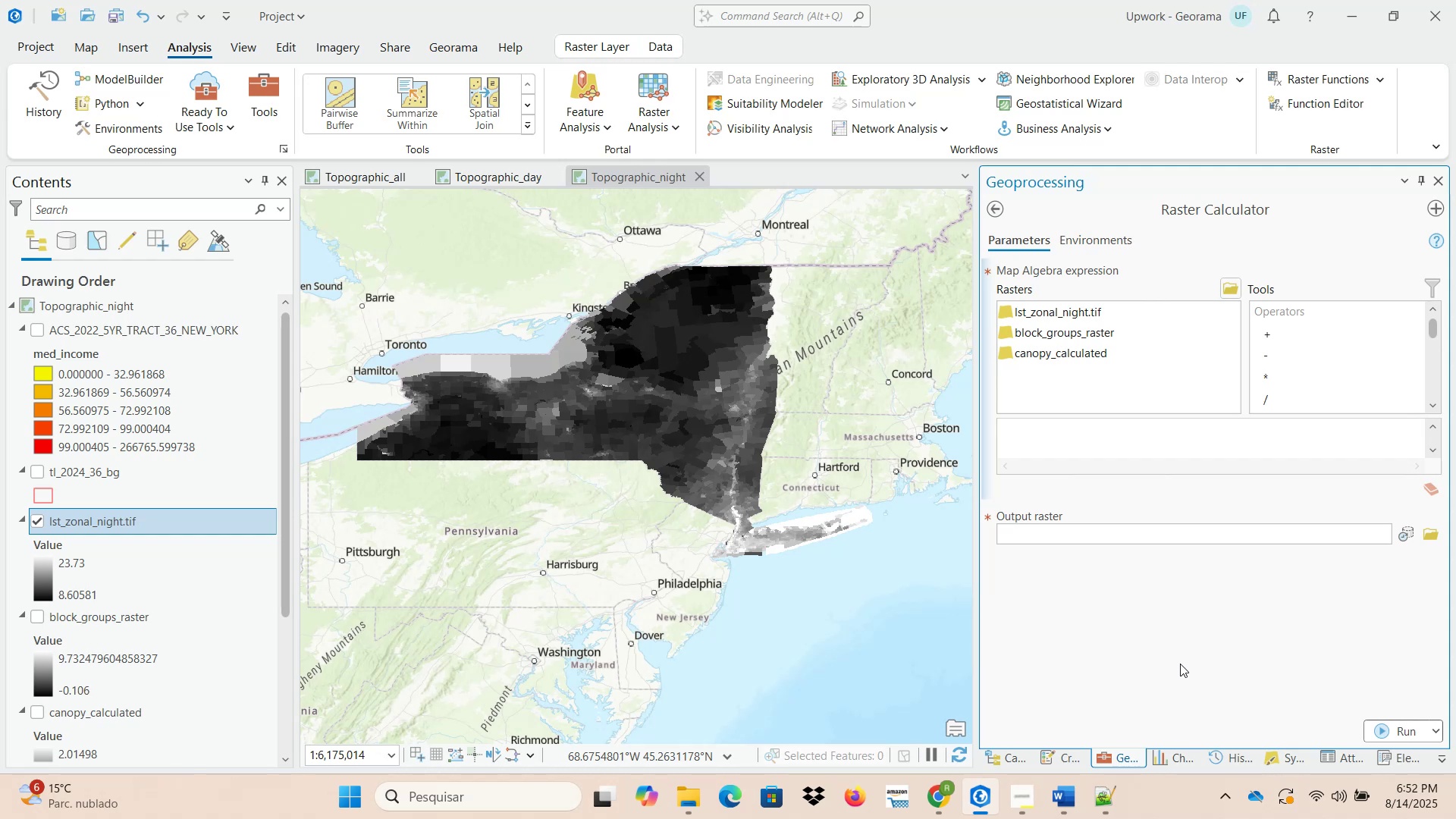 
wait(9.92)
 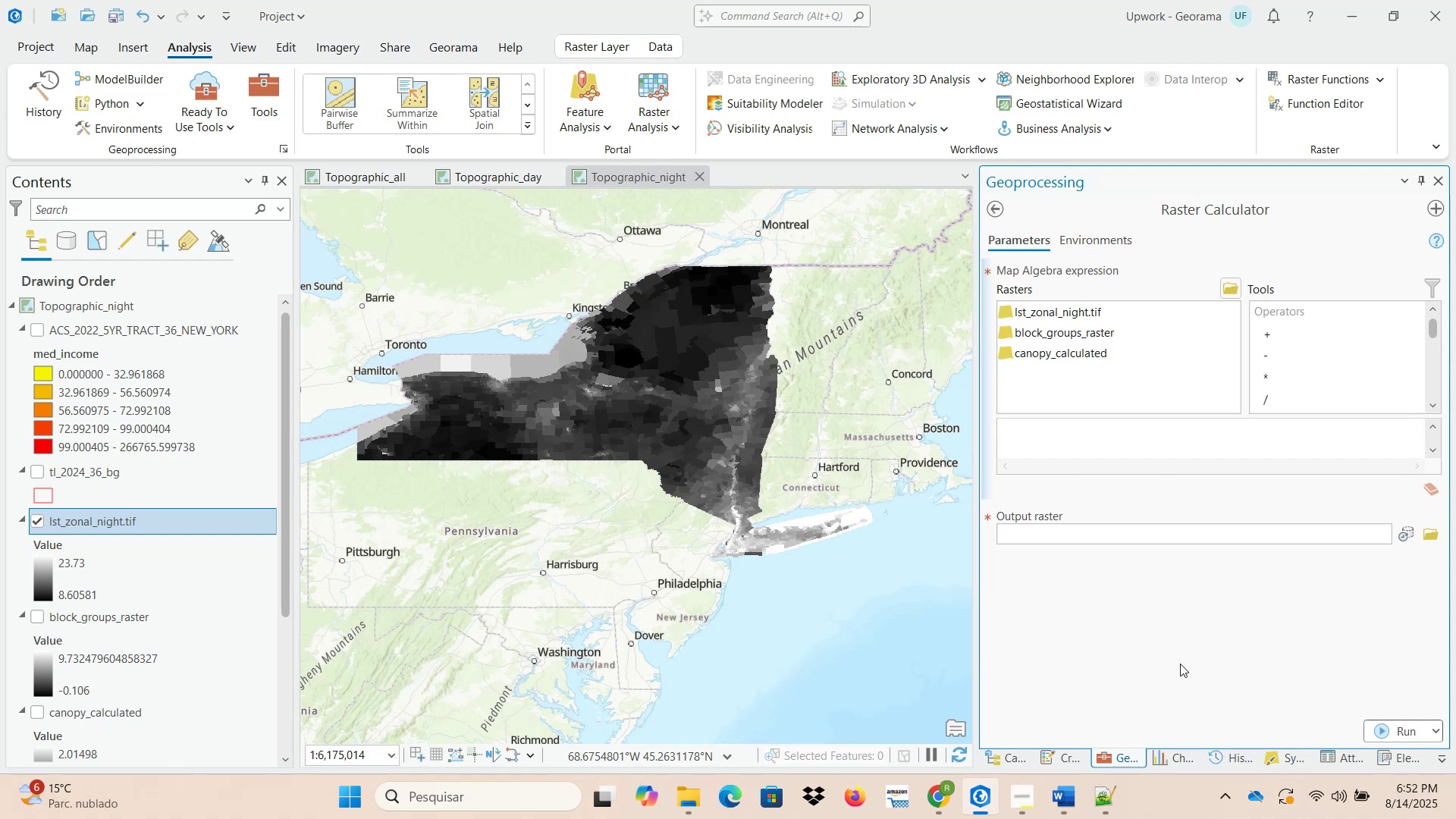 
left_click([1167, 758])
 